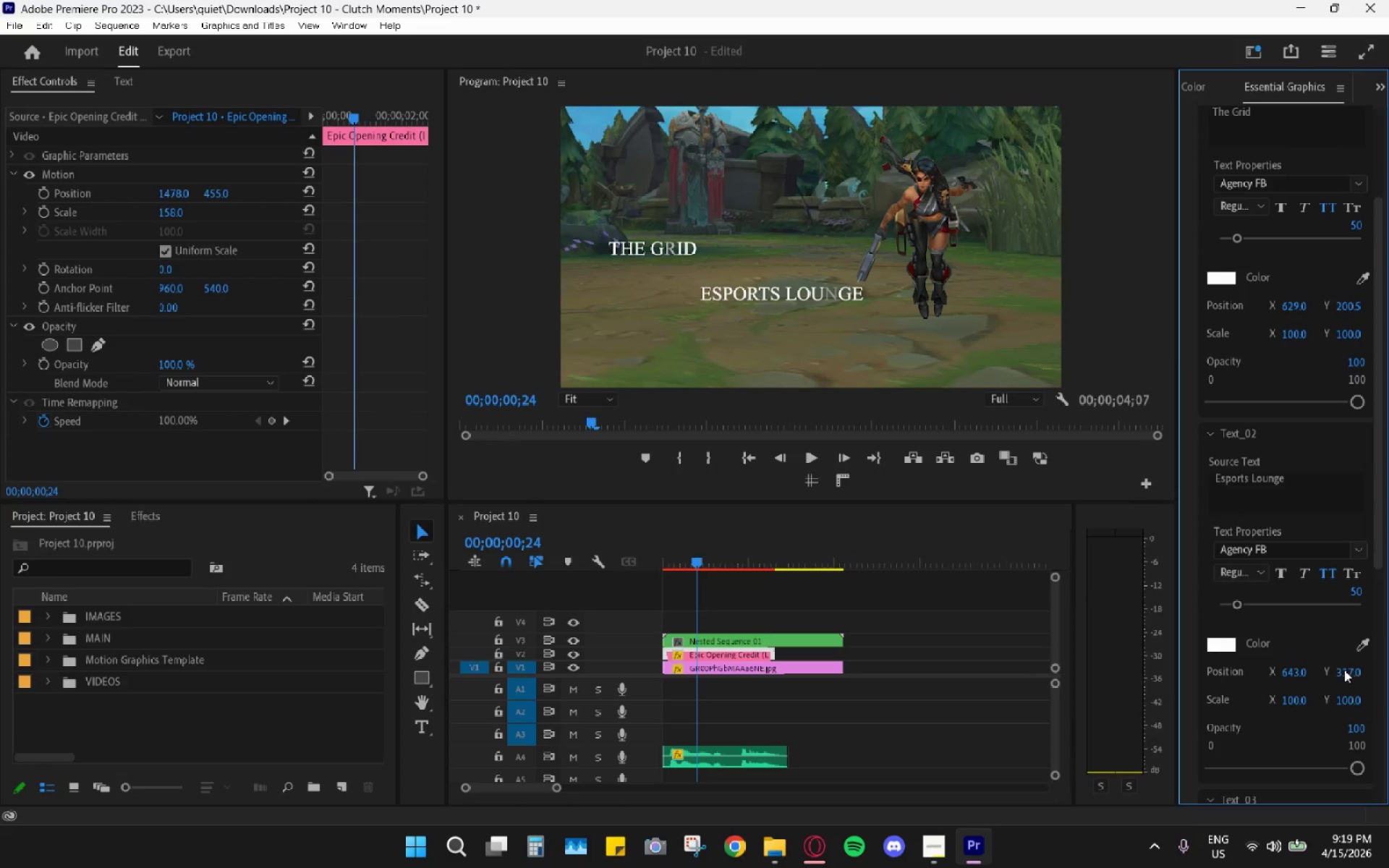 
left_click([1343, 670])
 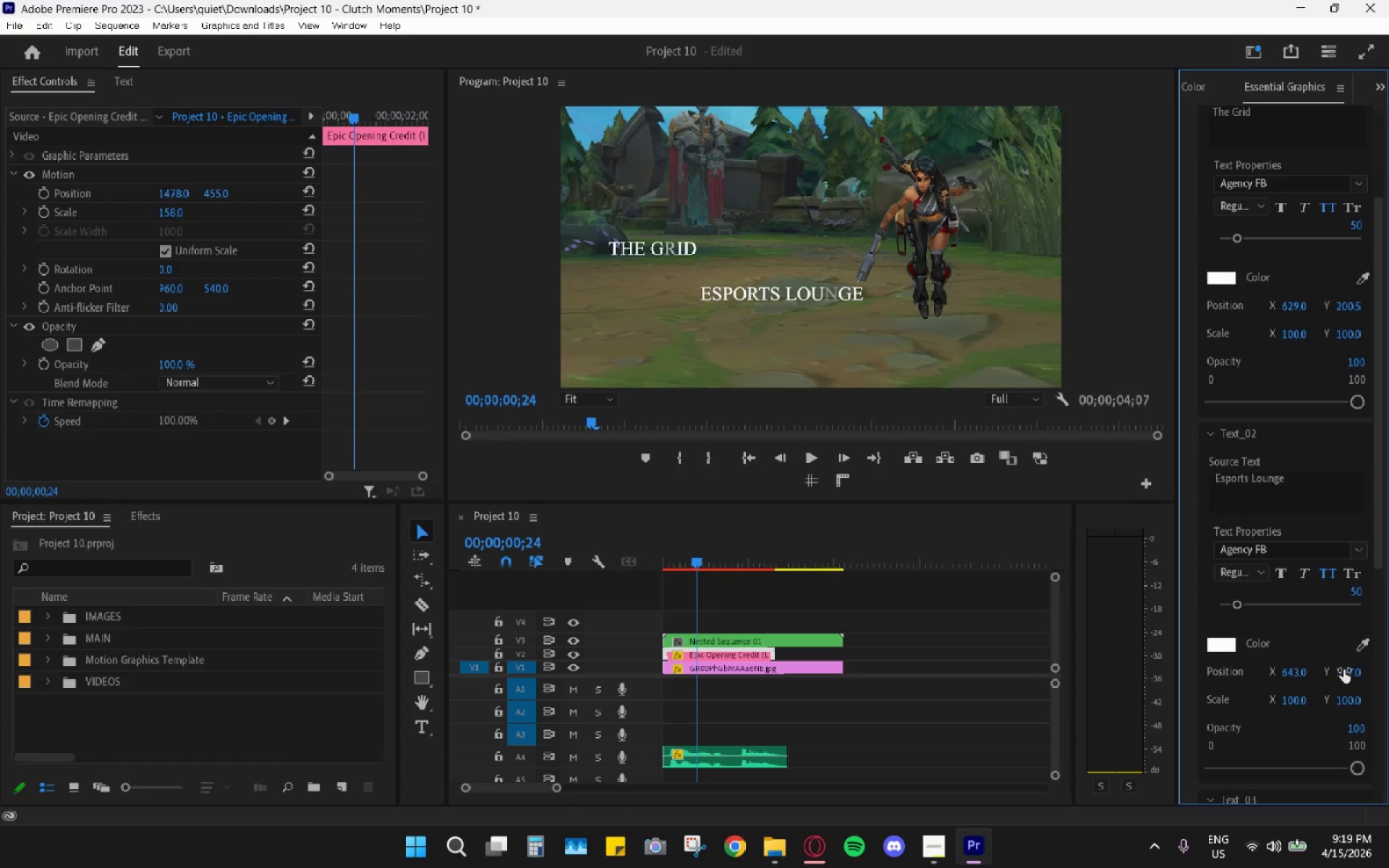 
key(Numpad2)
 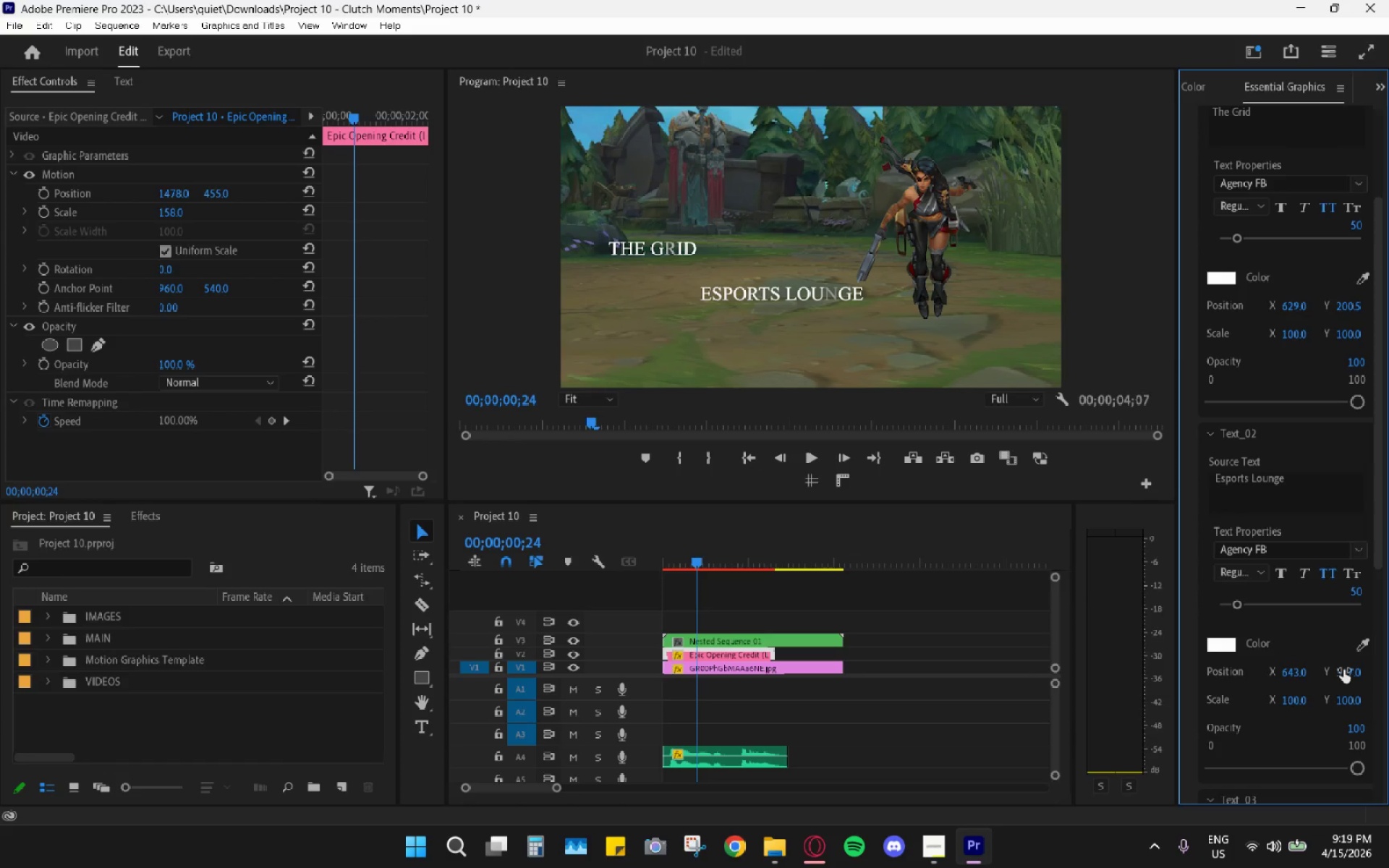 
key(Numpad0)
 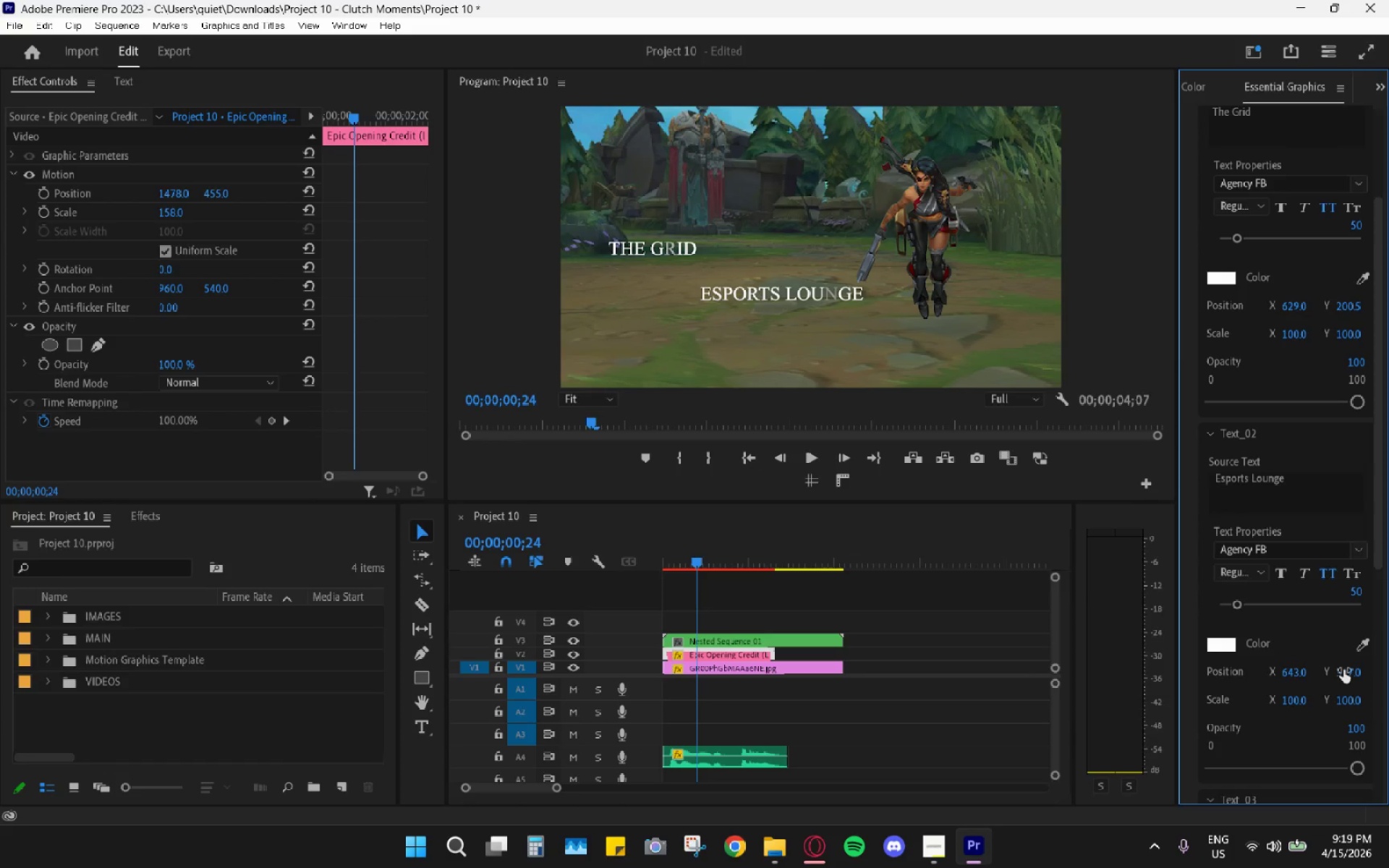 
key(Numpad0)
 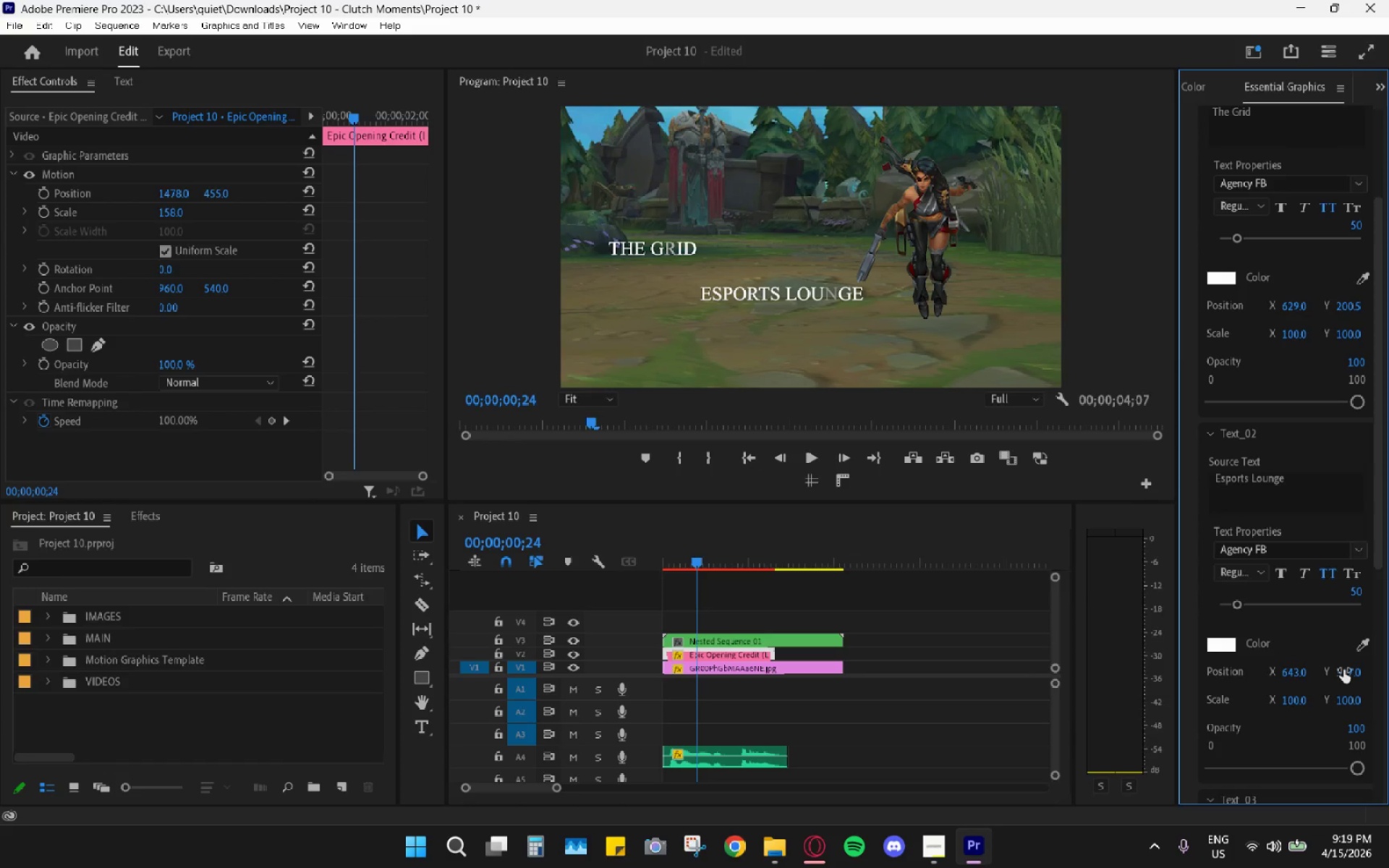 
key(NumpadDecimal)
 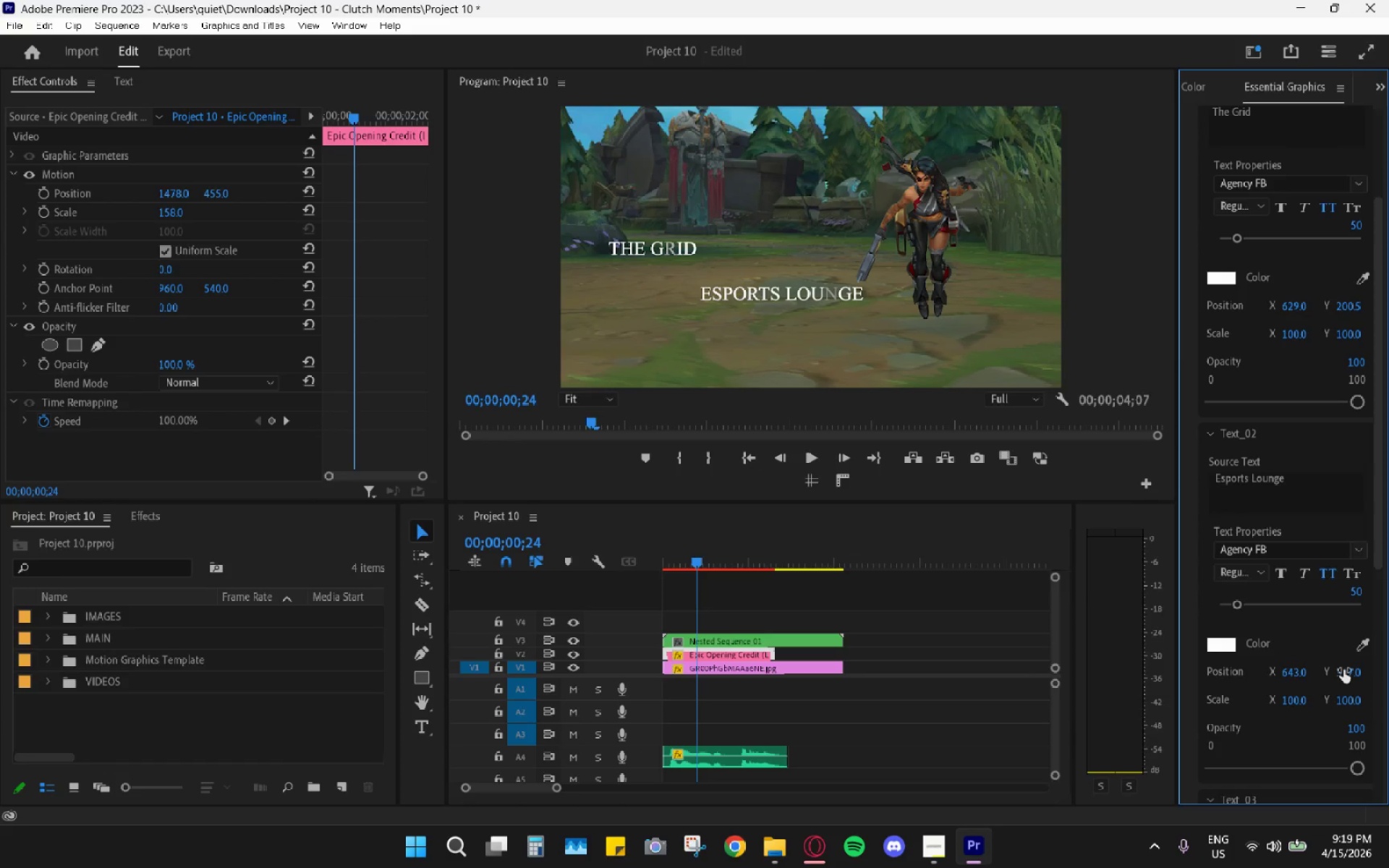 
key(Numpad5)
 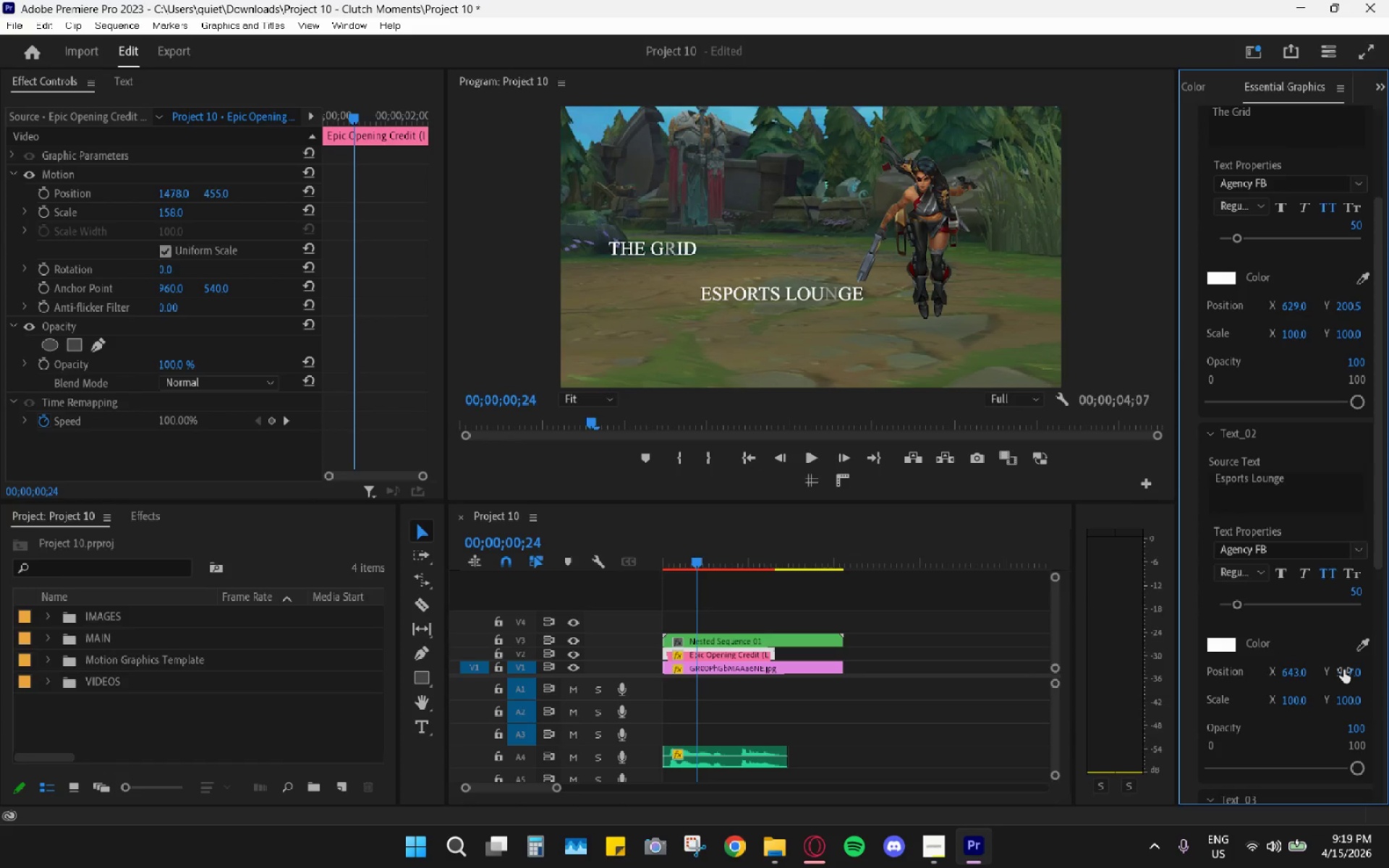 
key(Enter)
 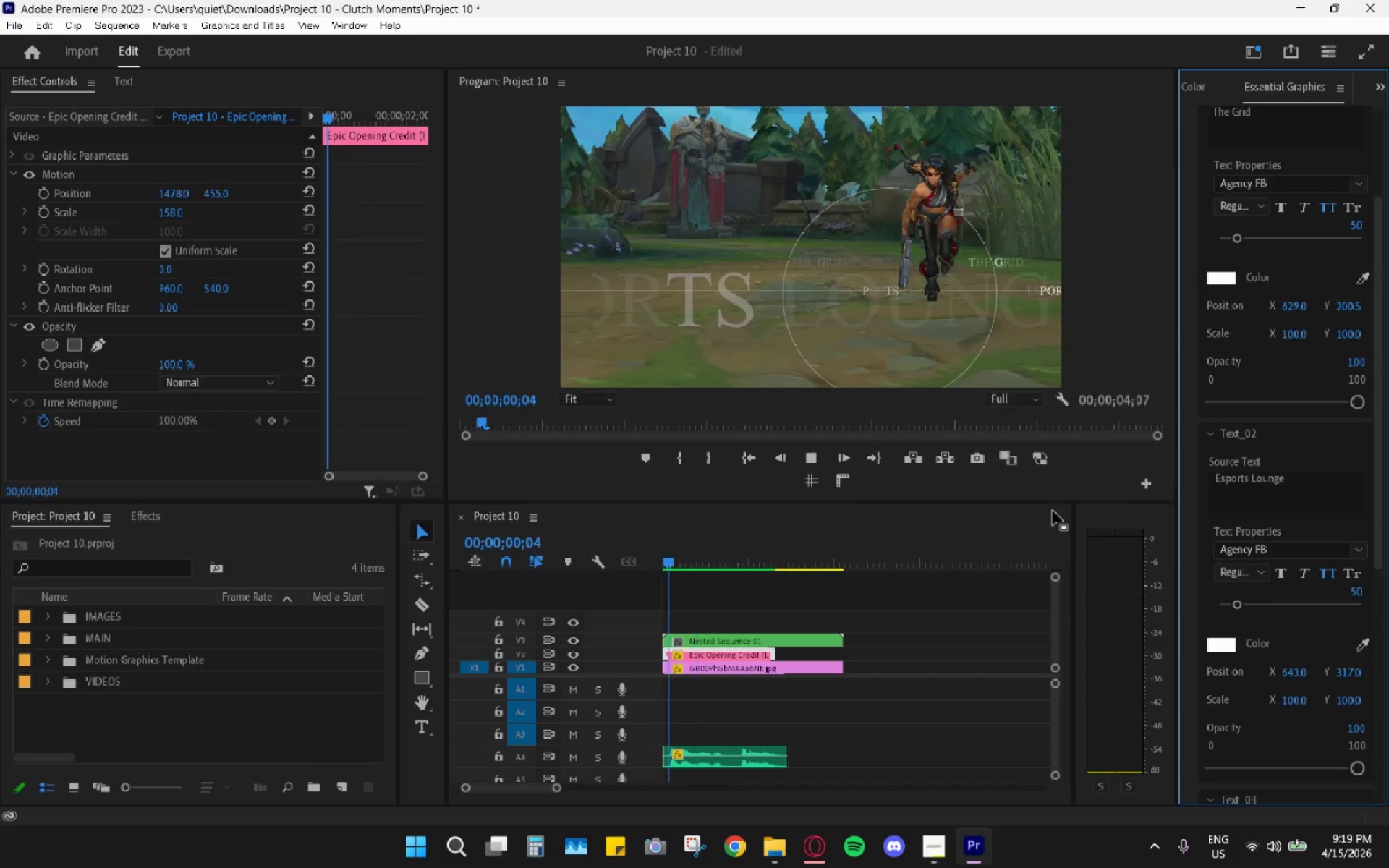 
key(Space)
 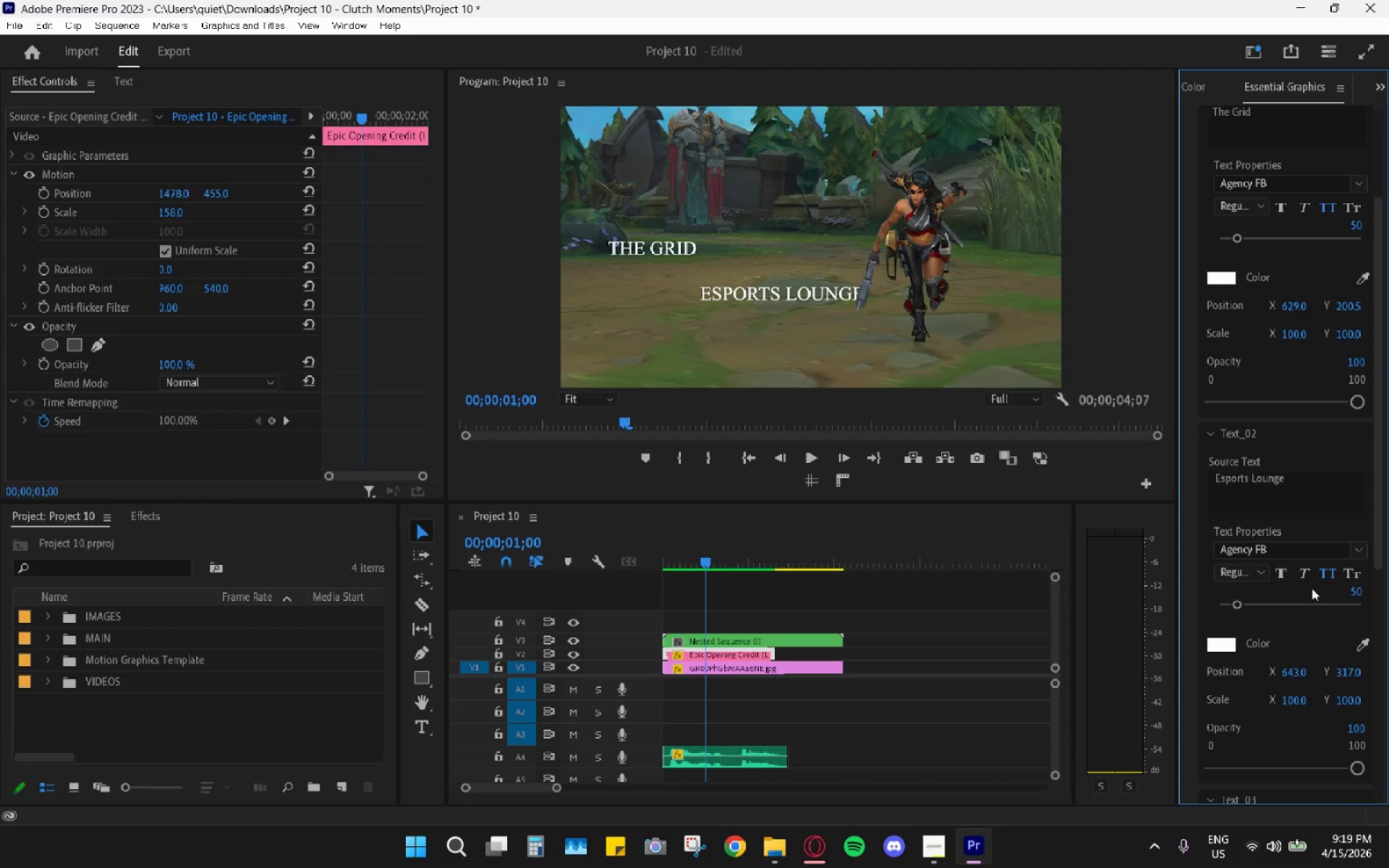 
key(Control+Z)
 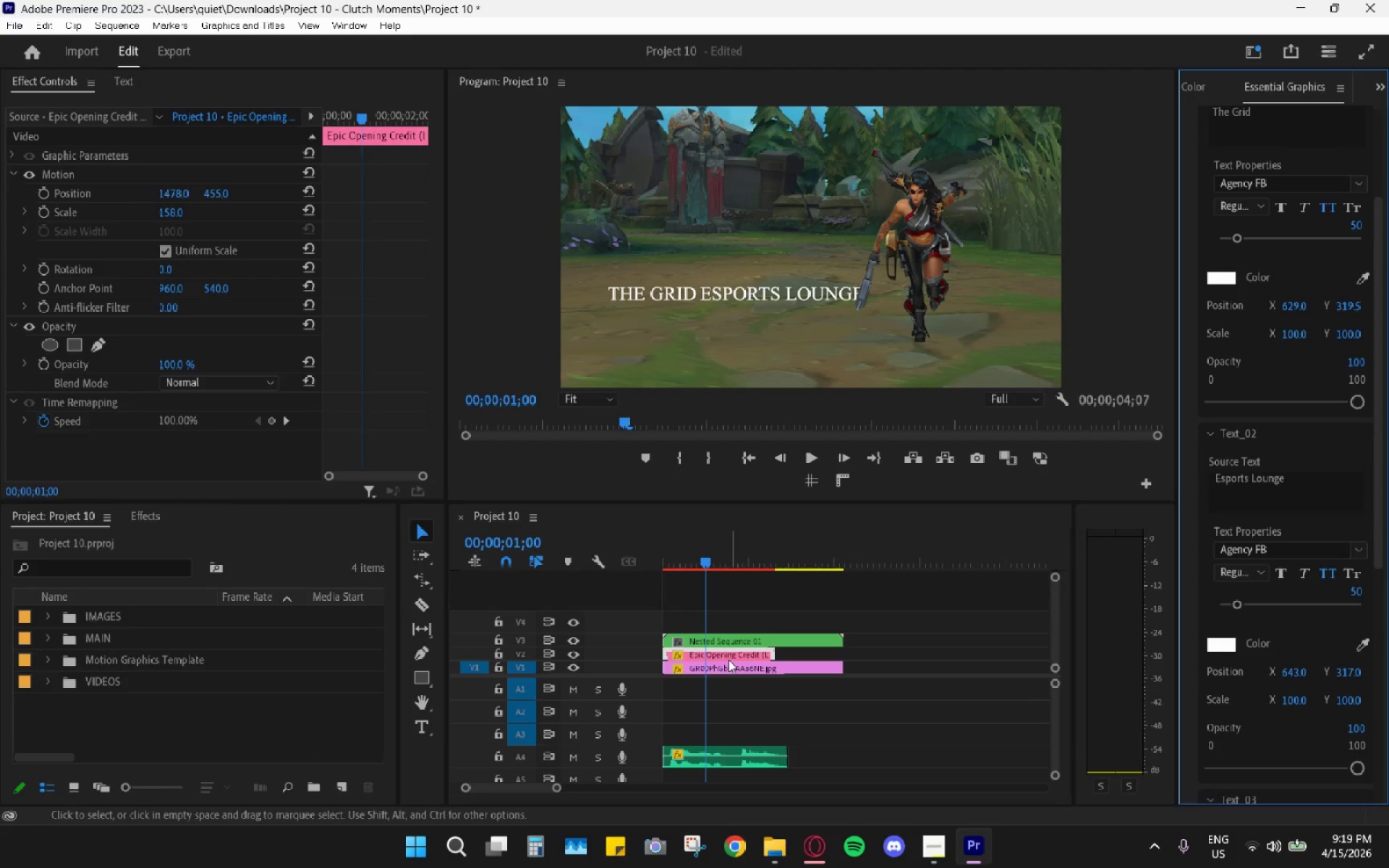 
left_click([732, 652])
 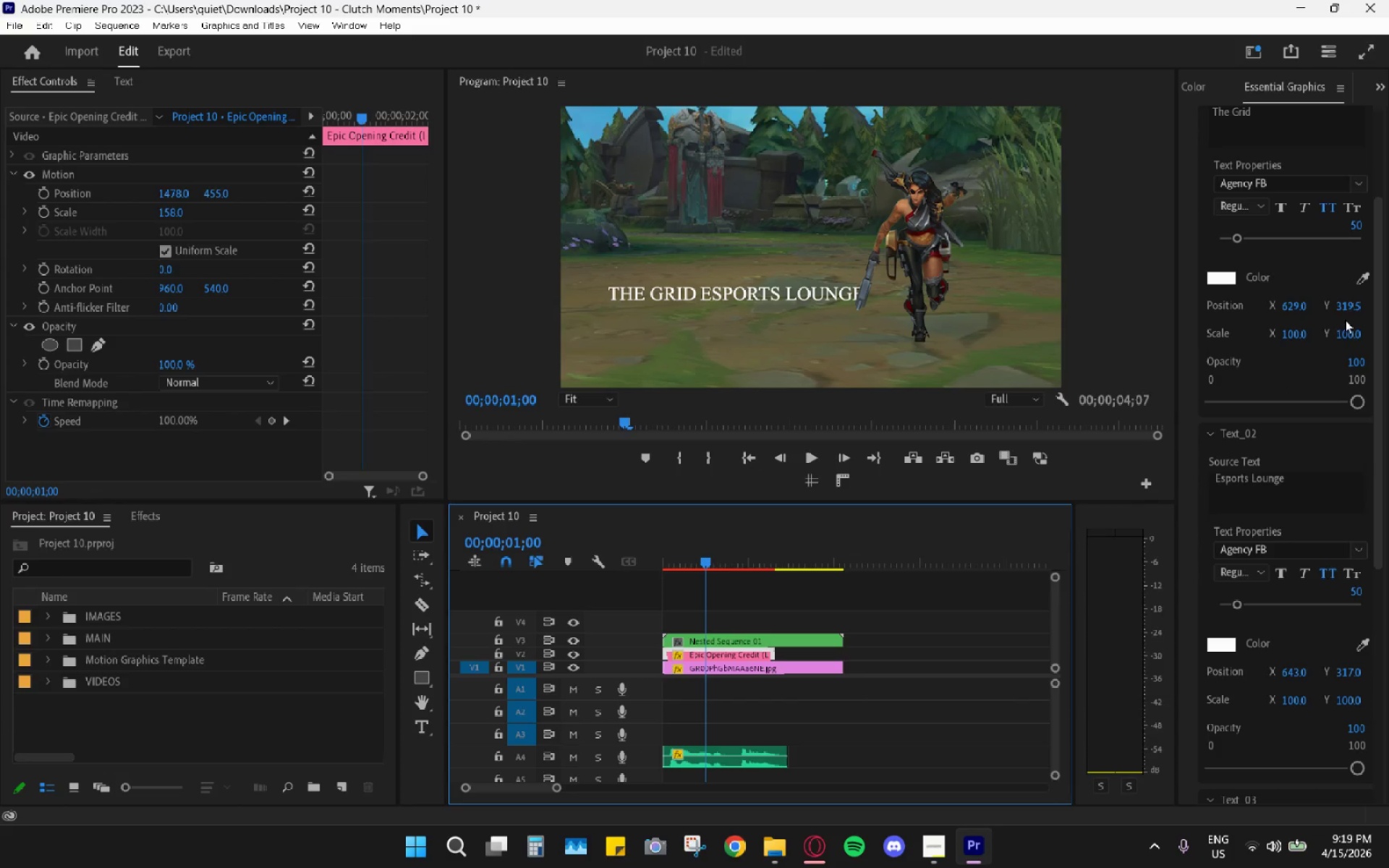 
left_click([1348, 304])
 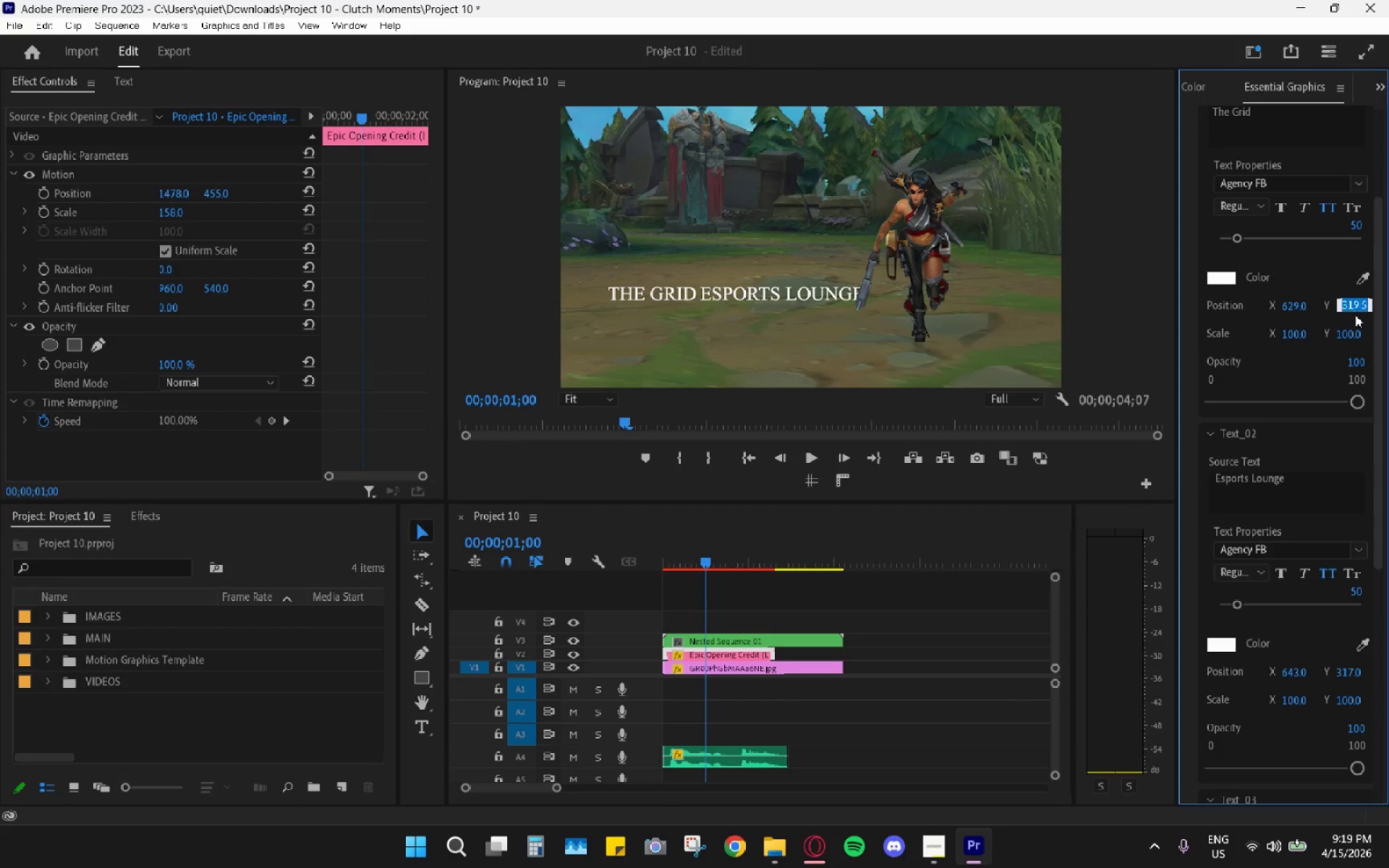 
key(Numpad2)
 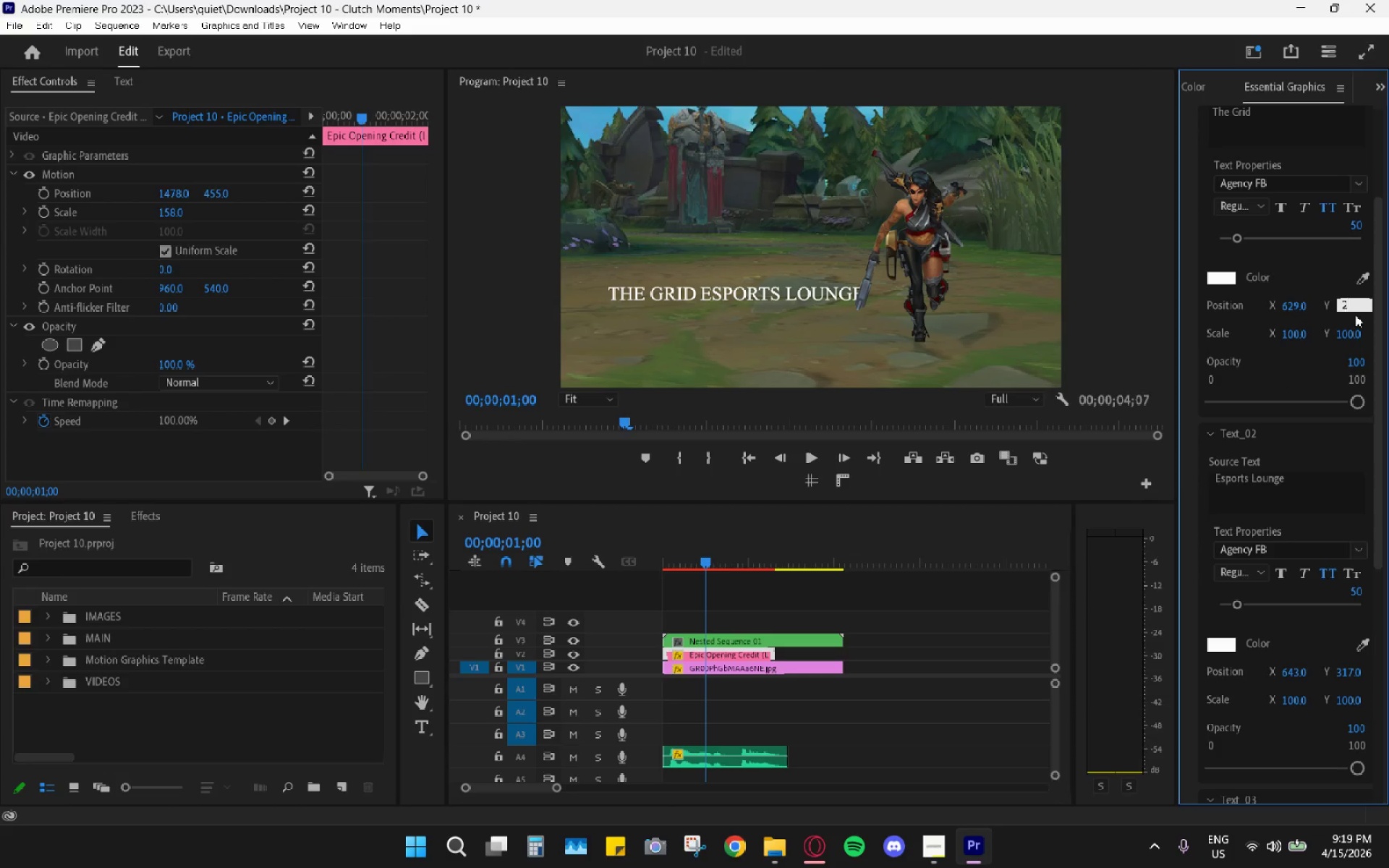 
key(Numpad0)
 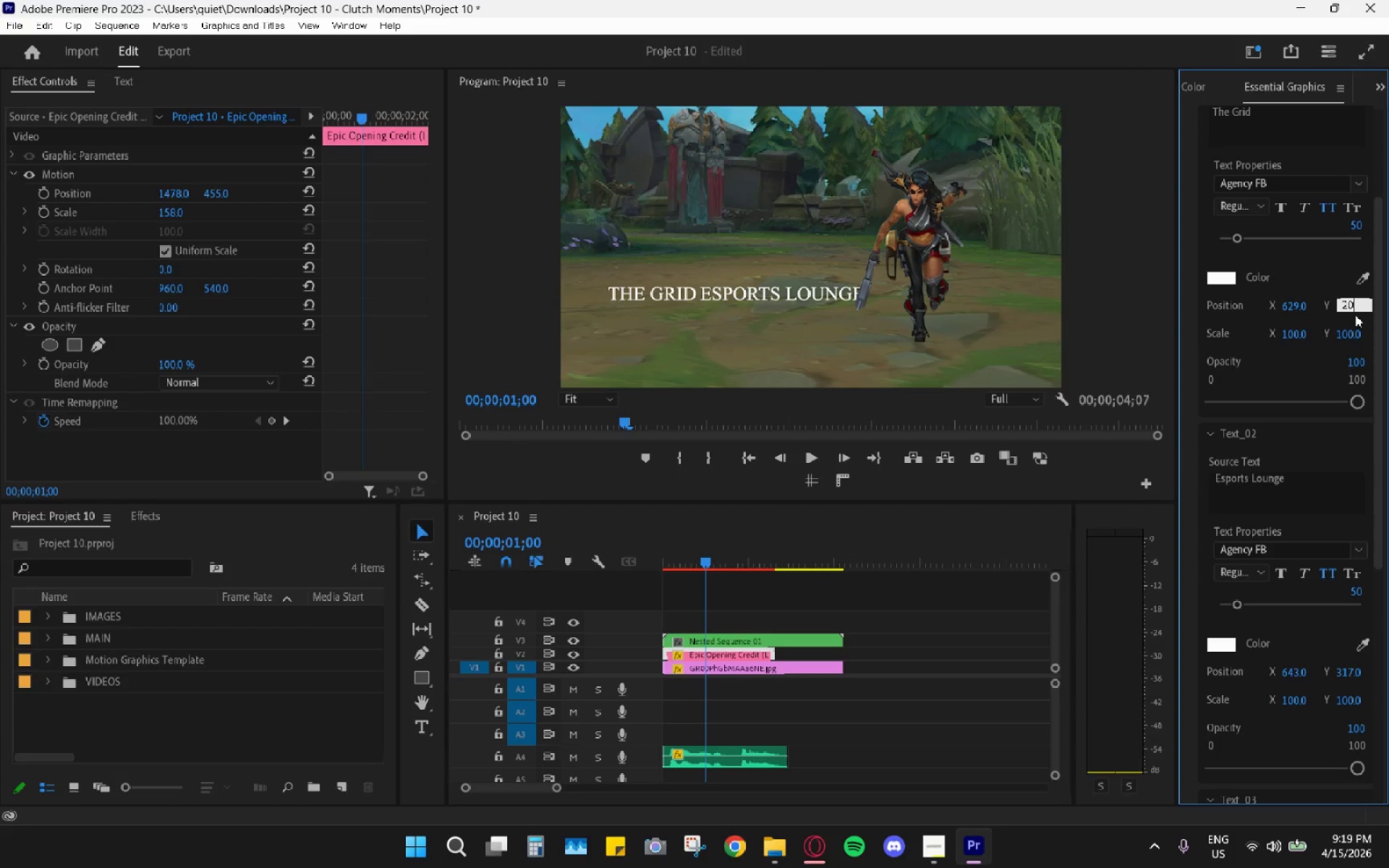 
key(Numpad0)
 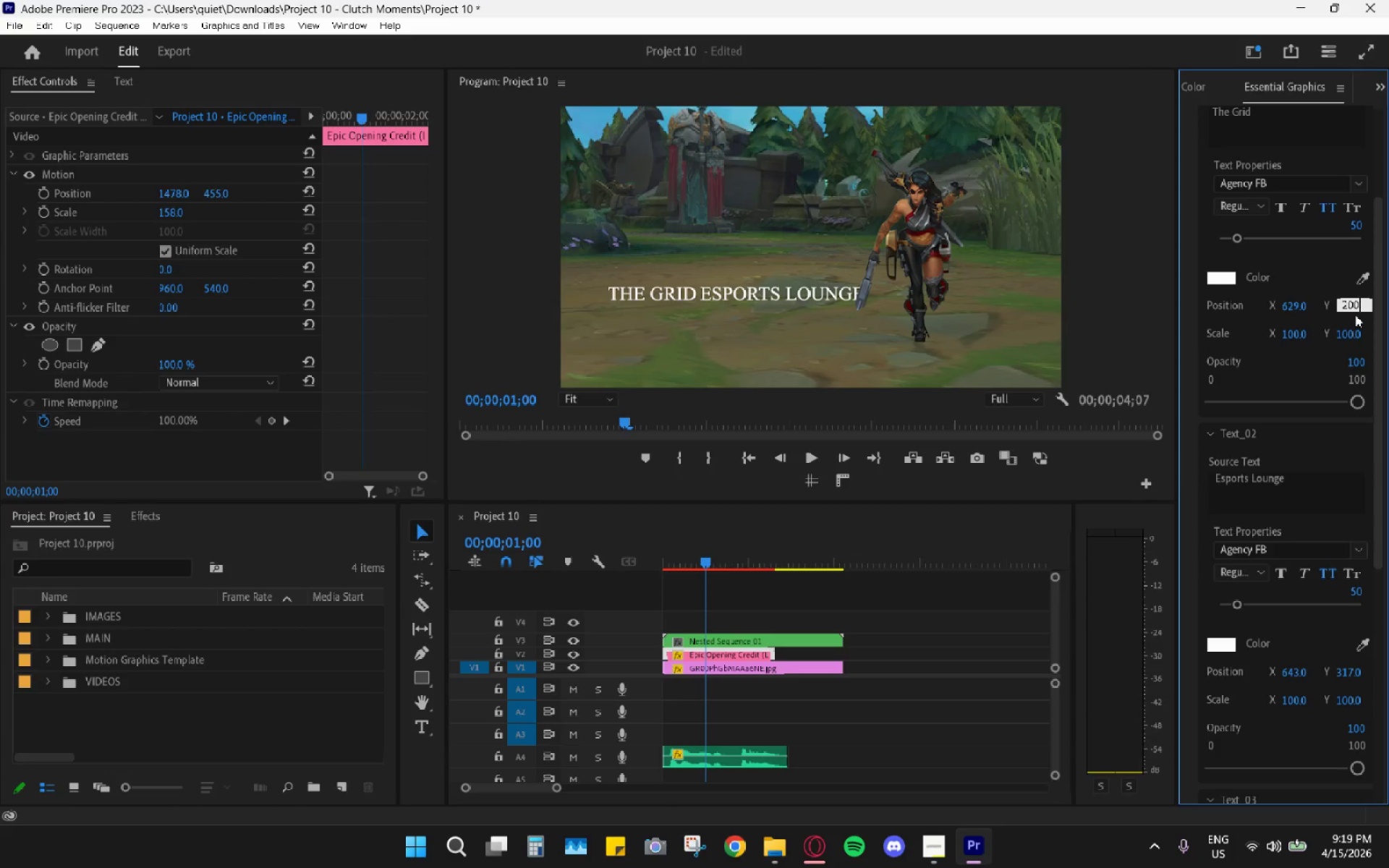 
key(NumpadDecimal)
 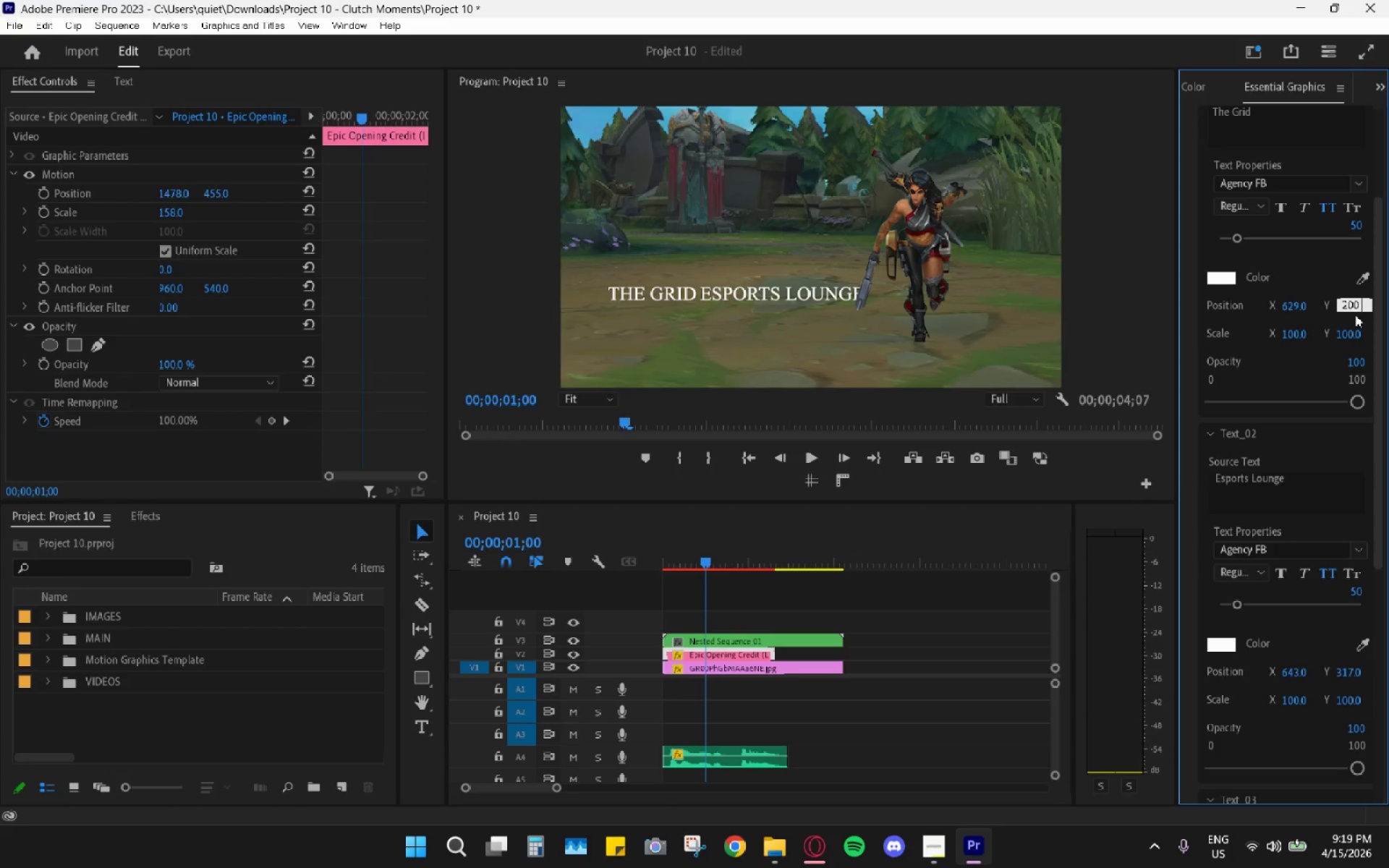 
key(Numpad5)
 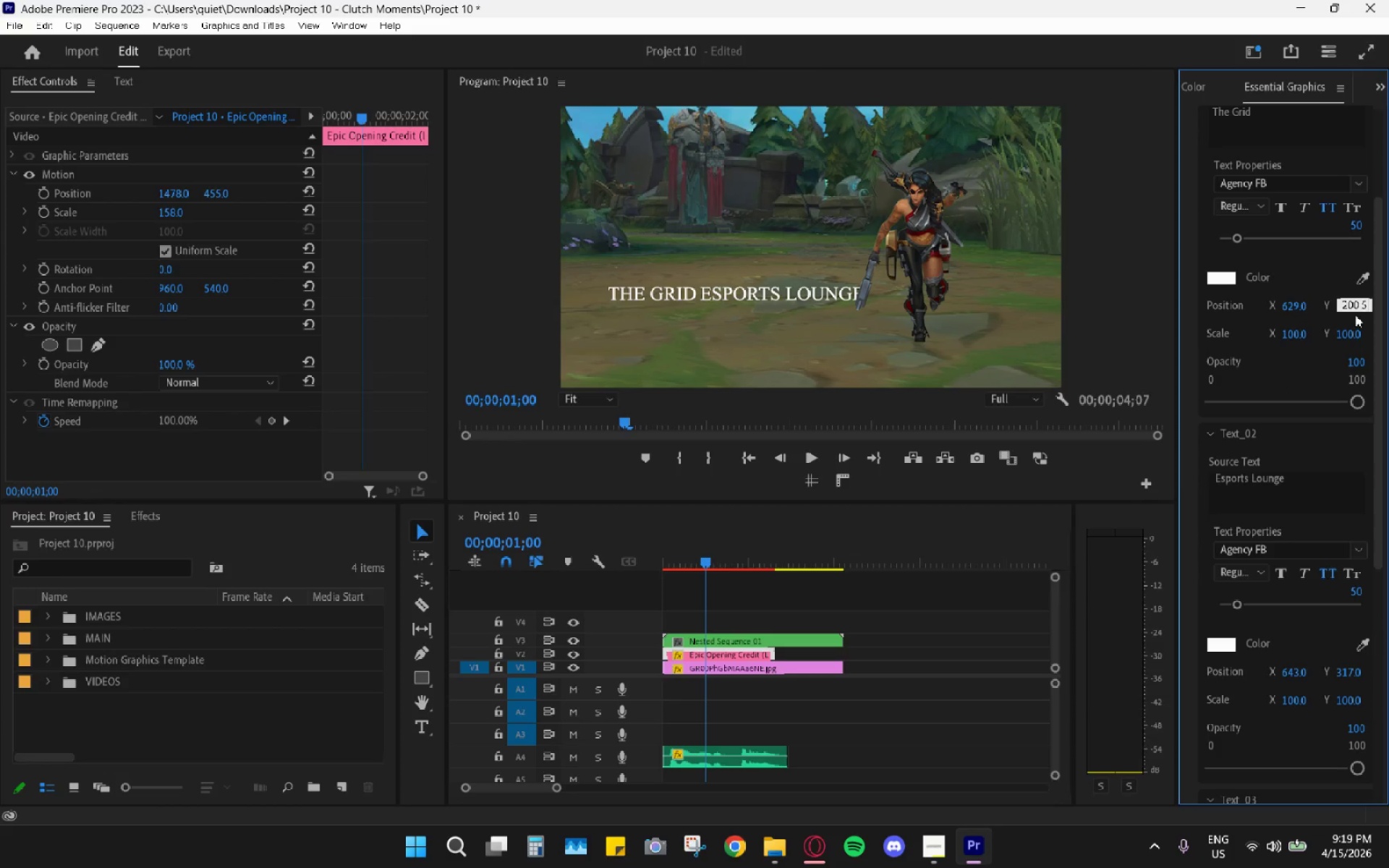 
key(Enter)
 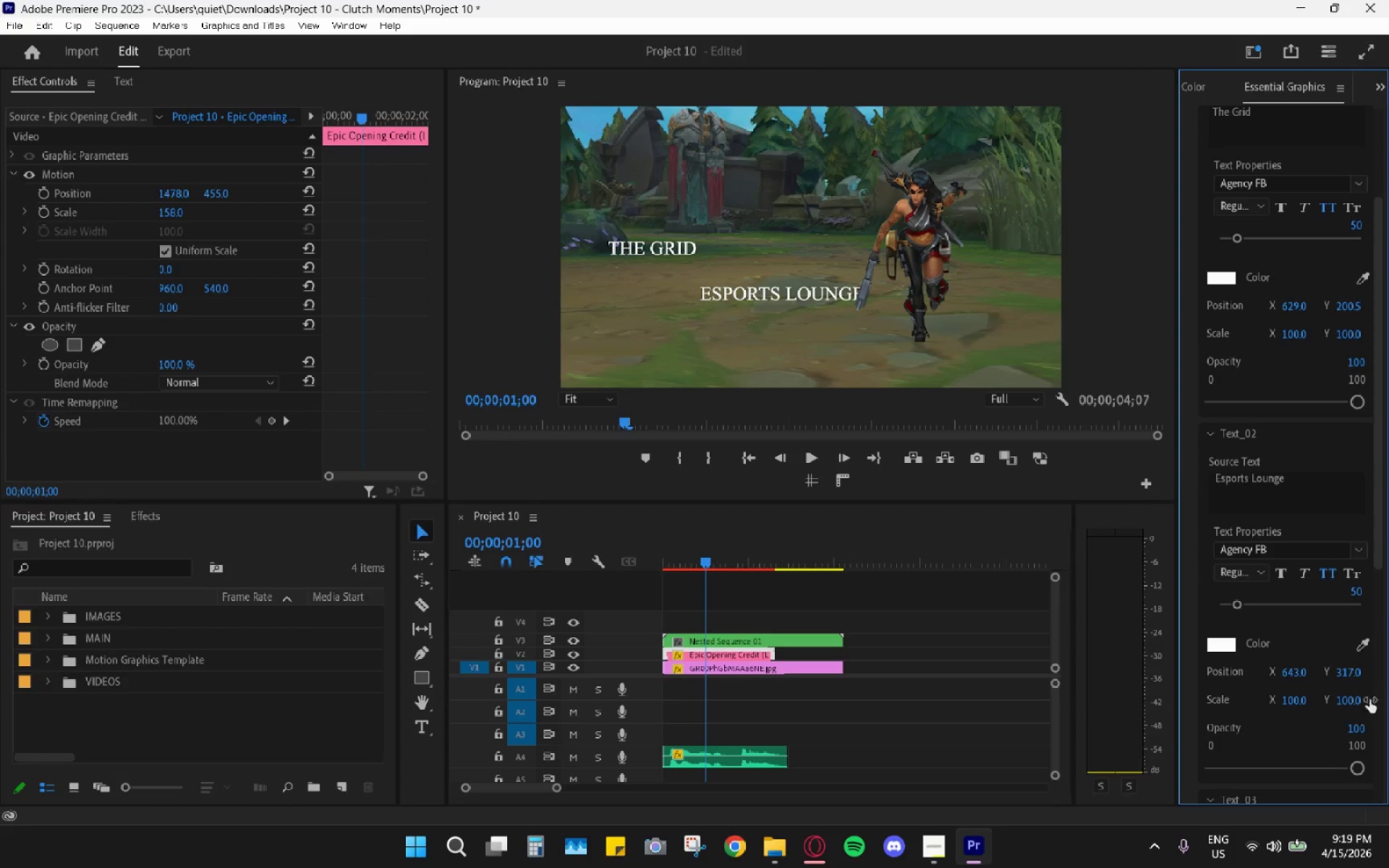 
left_click([1343, 676])
 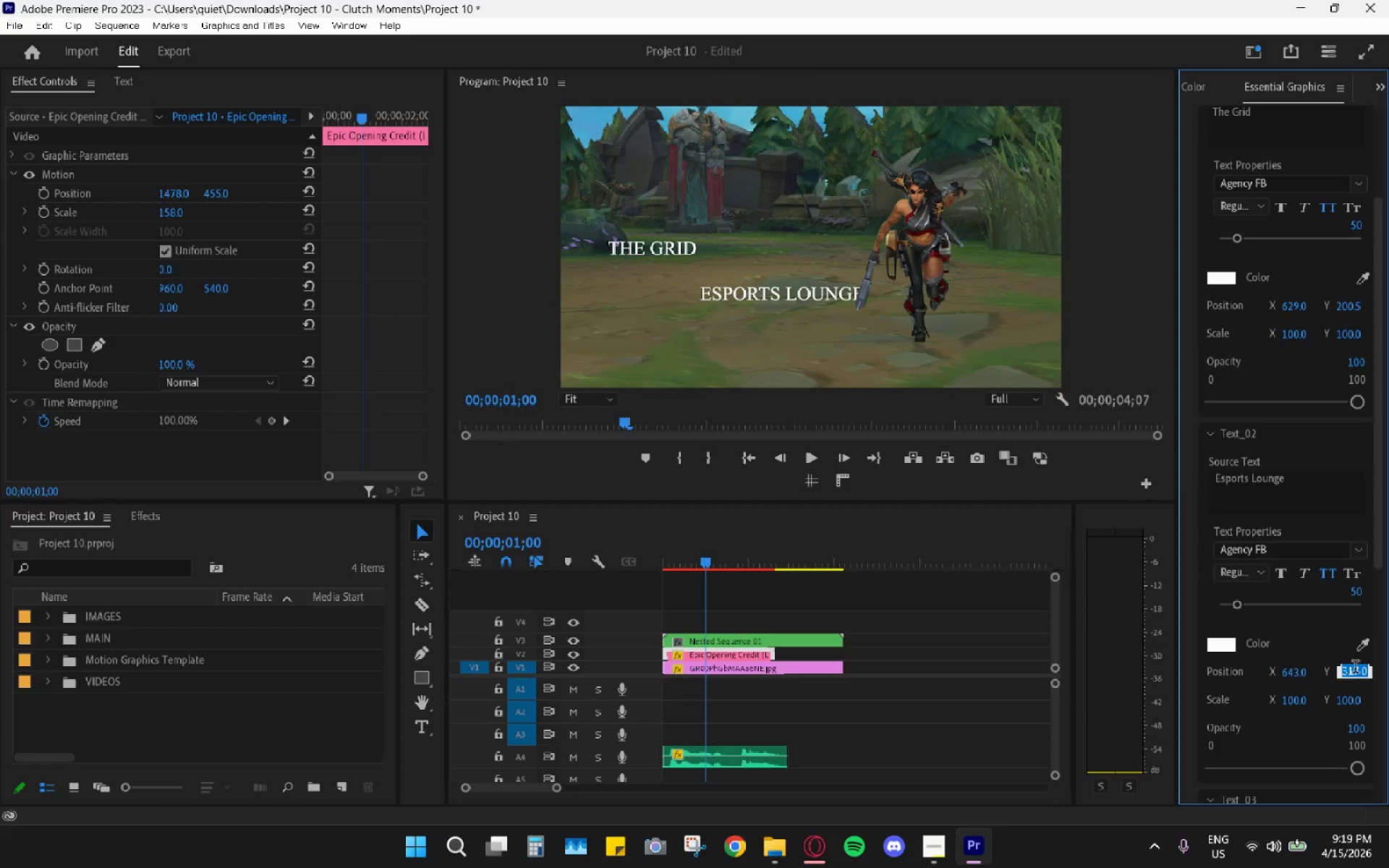 
key(Numpad2)
 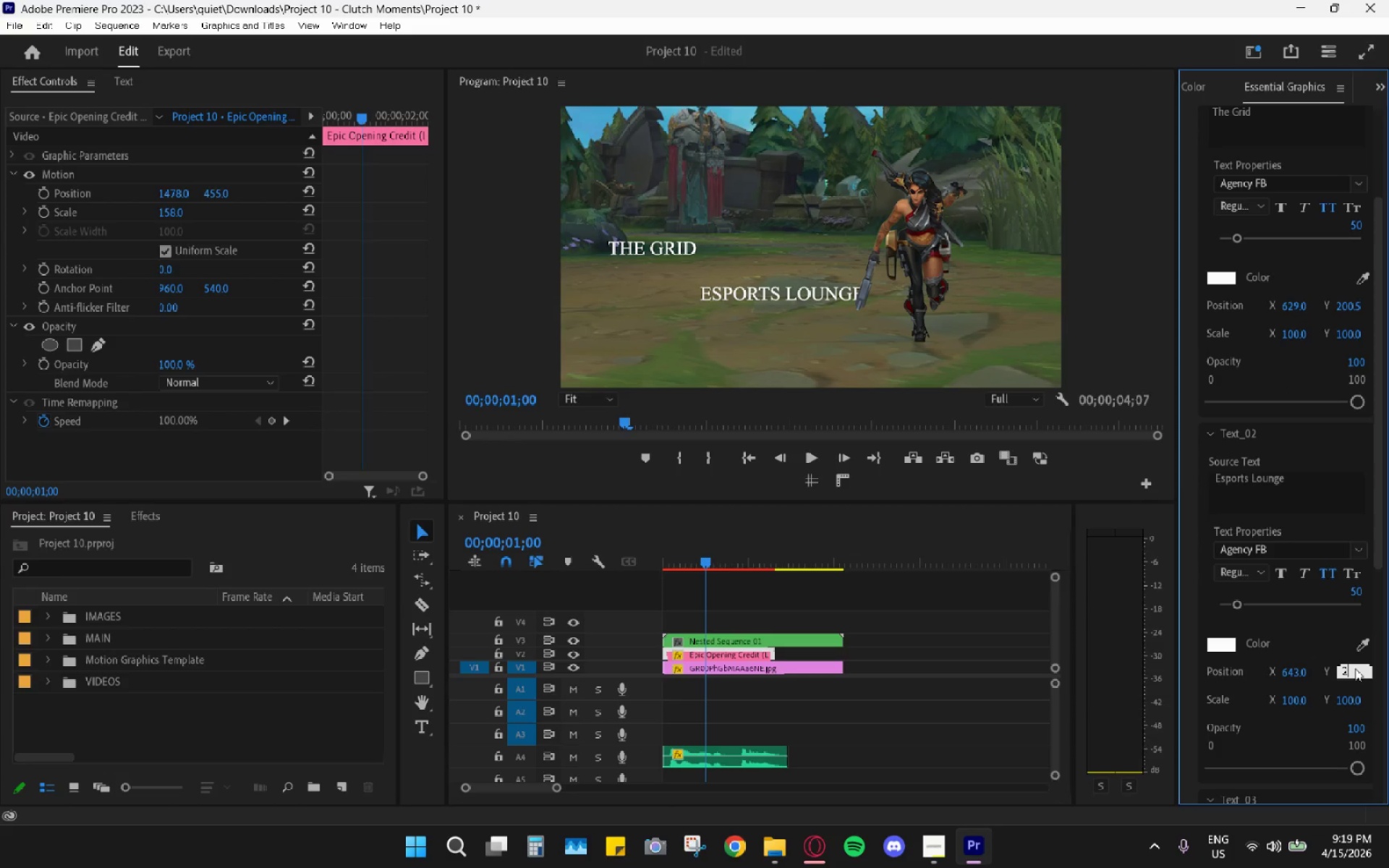 
key(Numpad0)
 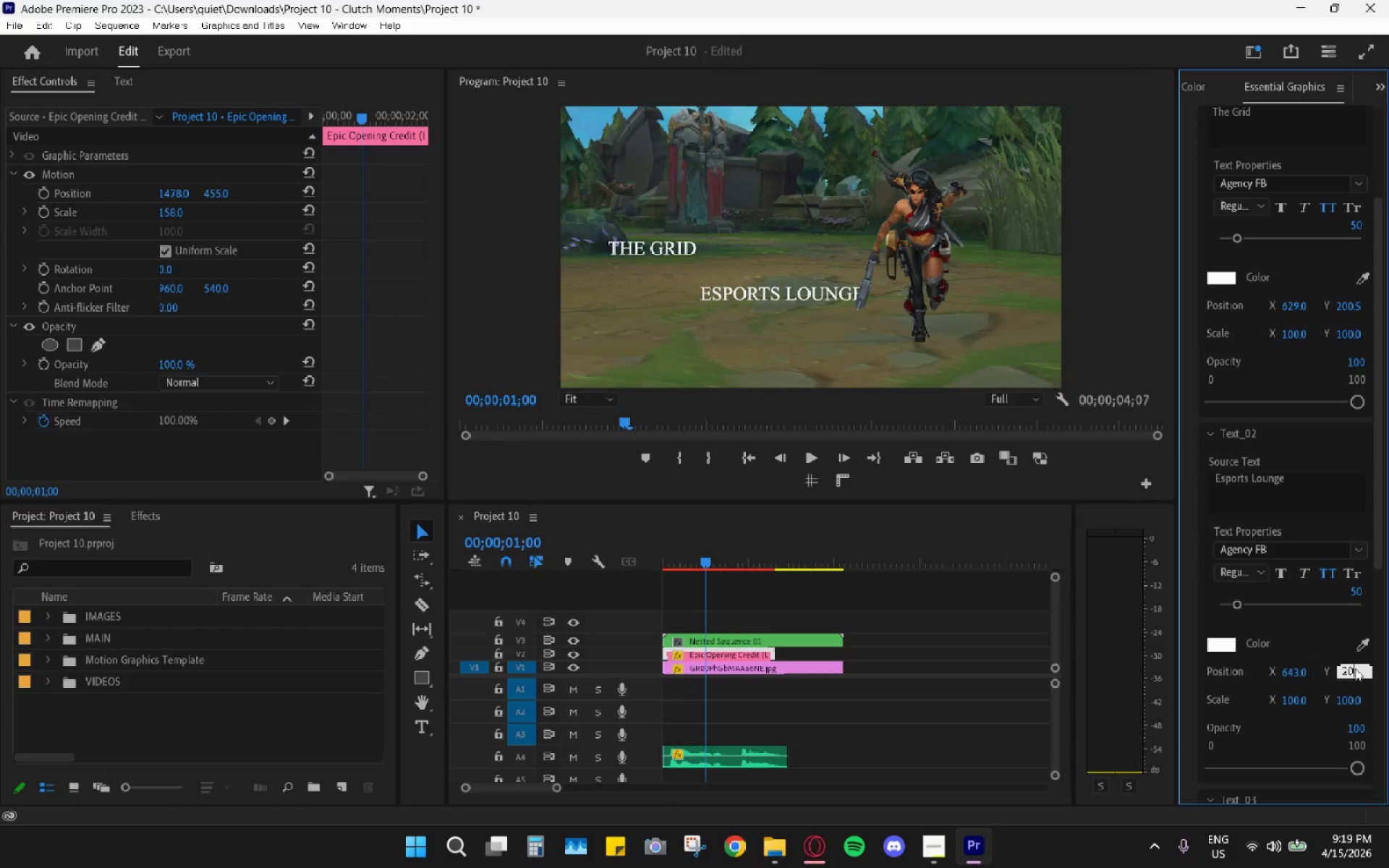 
key(Numpad0)
 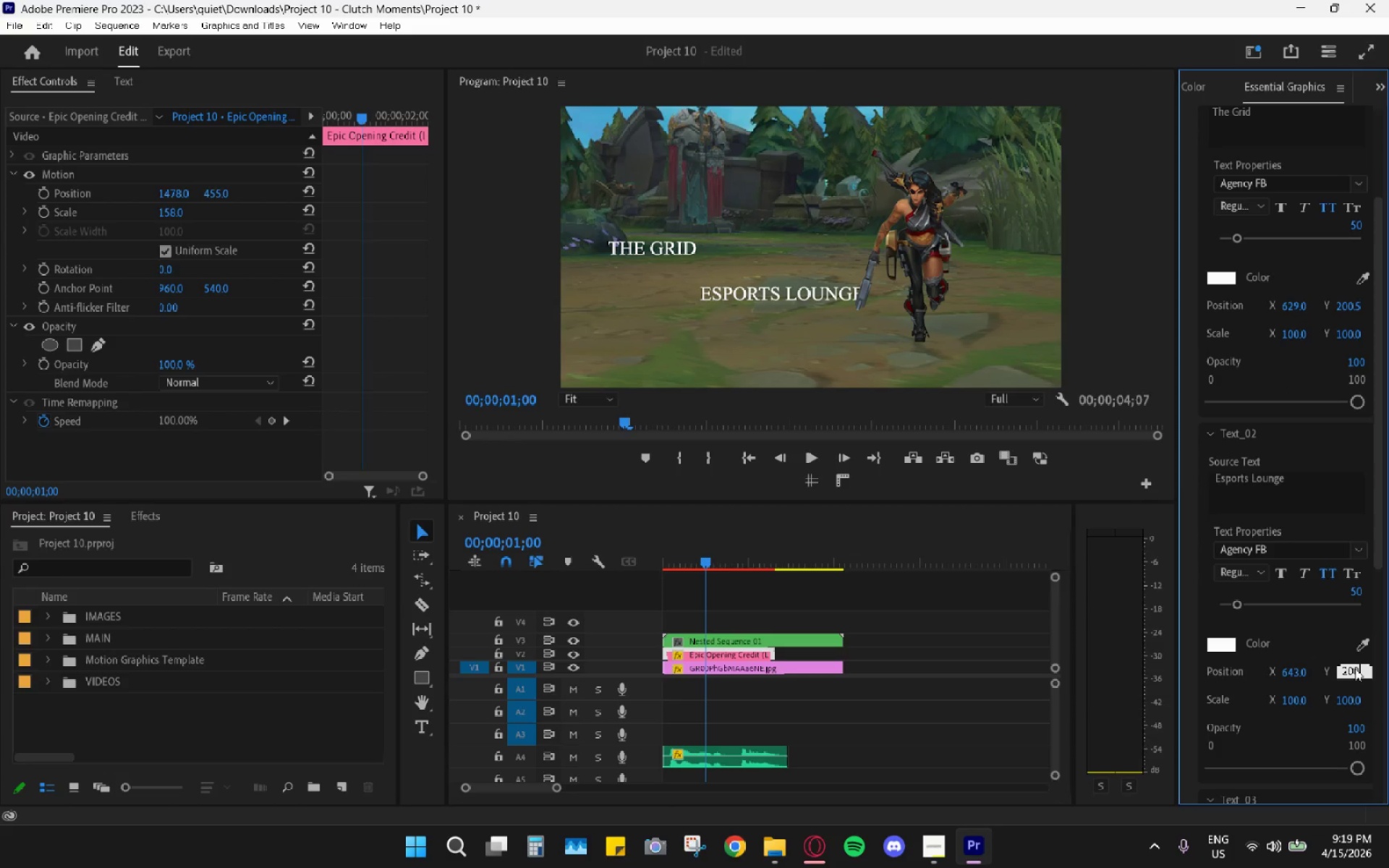 
key(NumpadDecimal)
 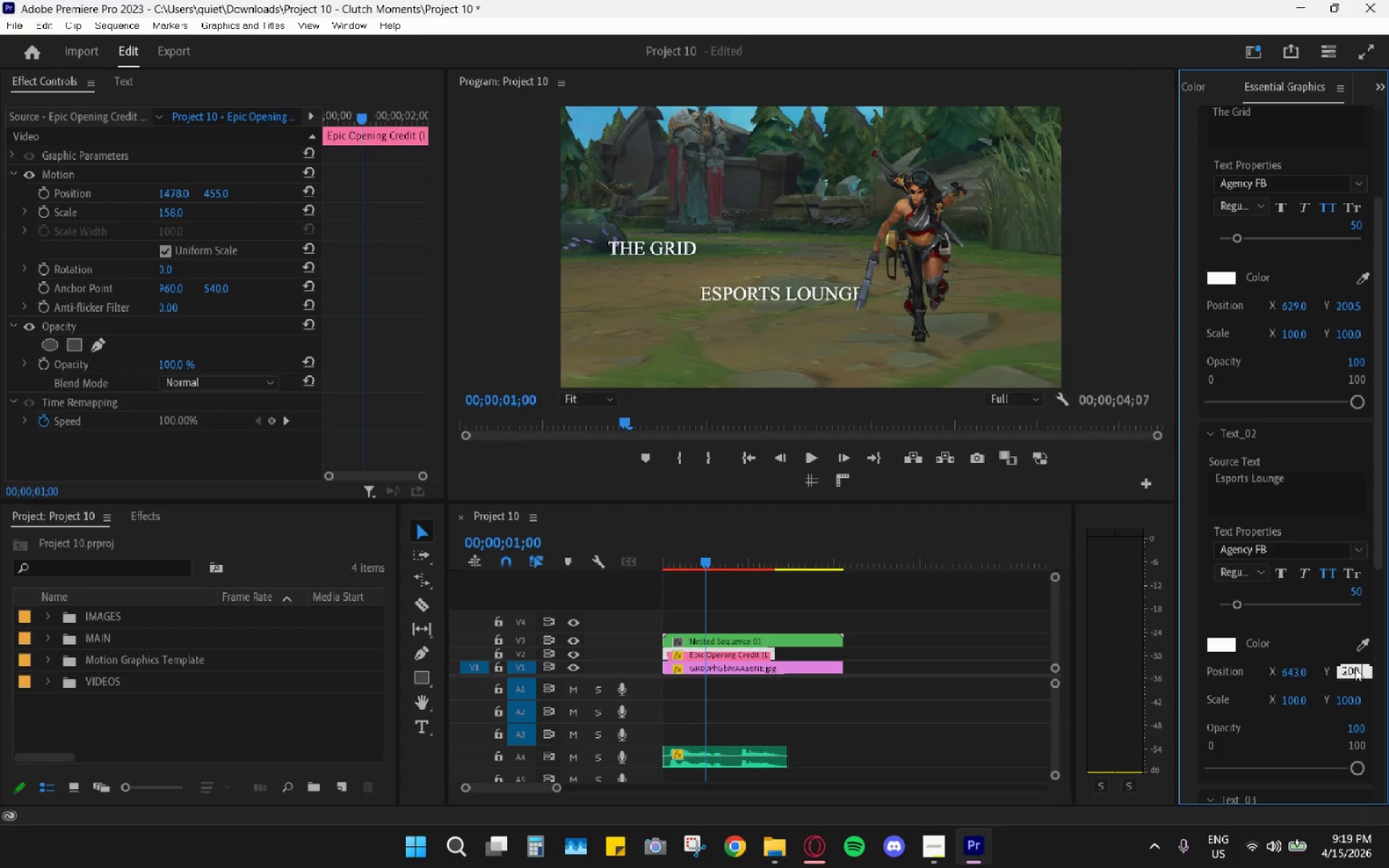 
key(Numpad5)
 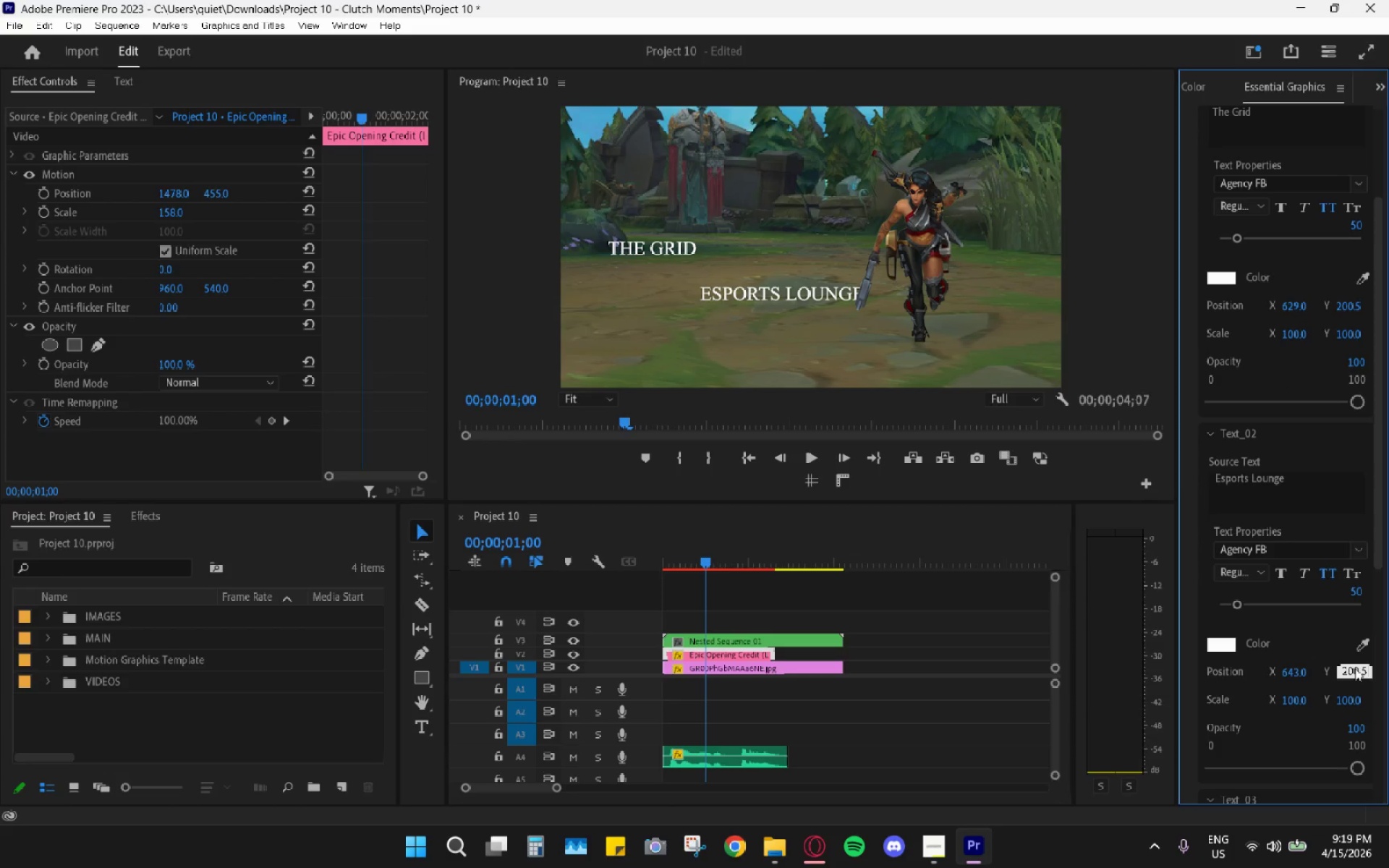 
key(Enter)
 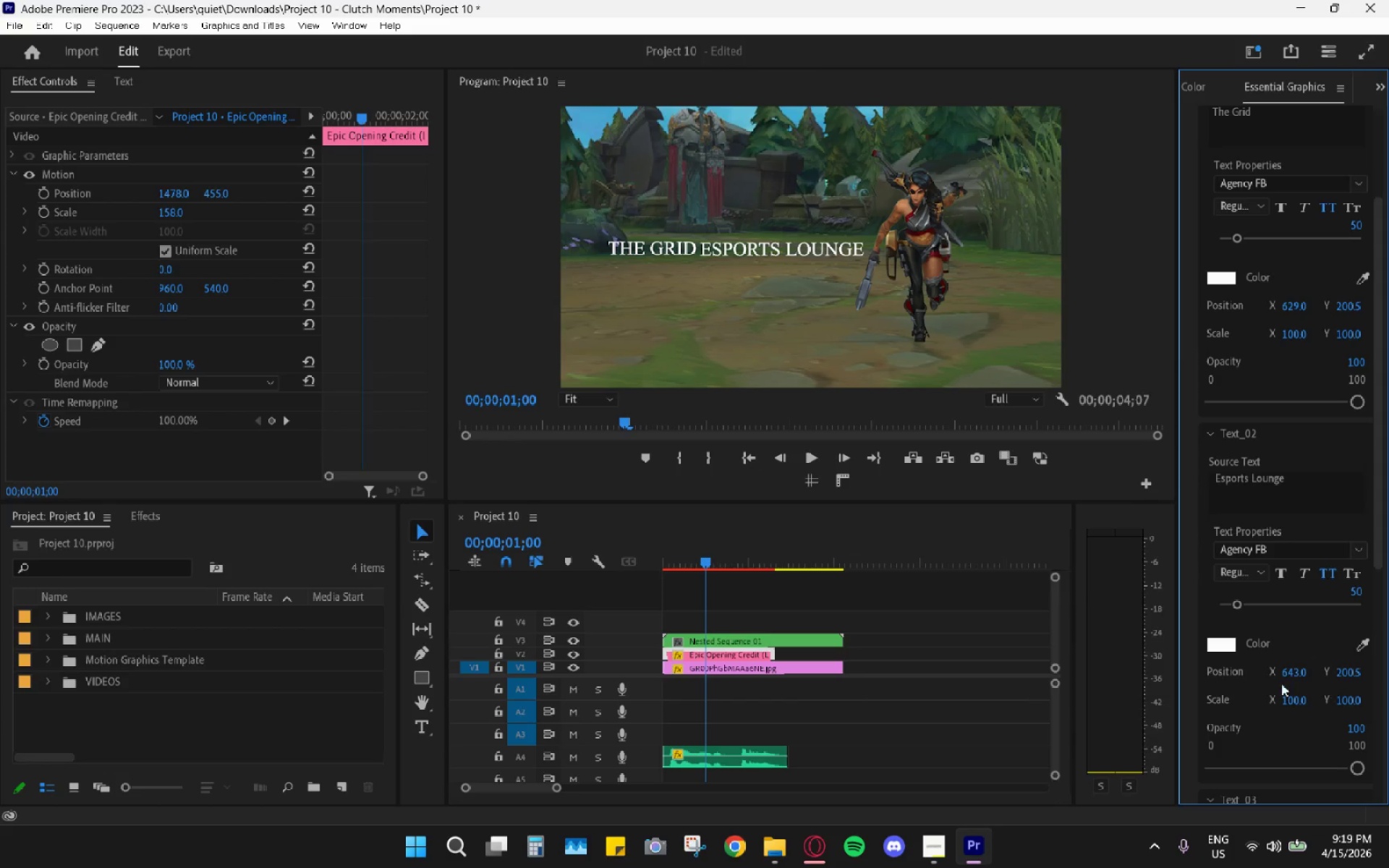 
wait(5.86)
 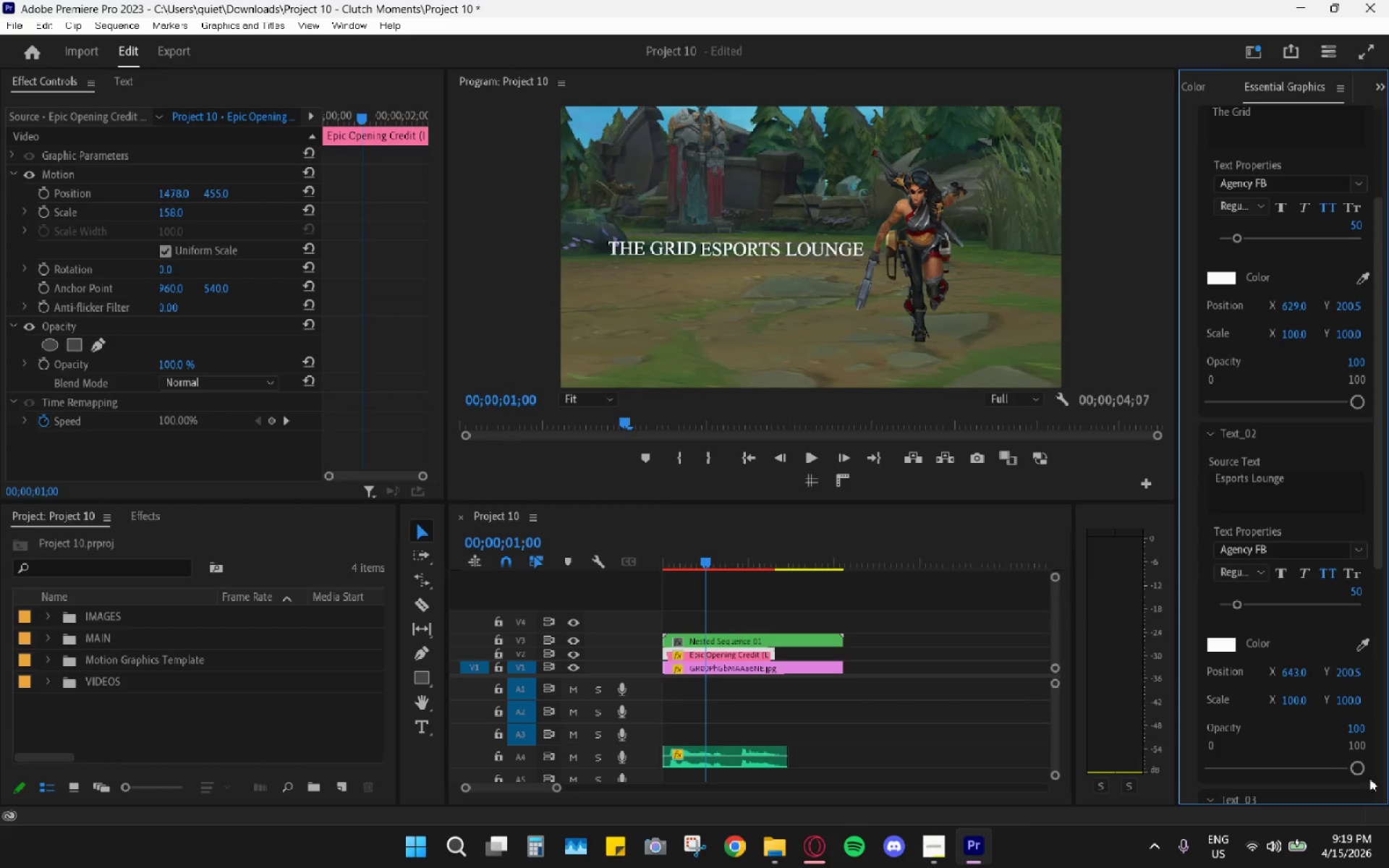 
left_click_drag(start_coordinate=[1337, 671], to_coordinate=[1331, 673])
 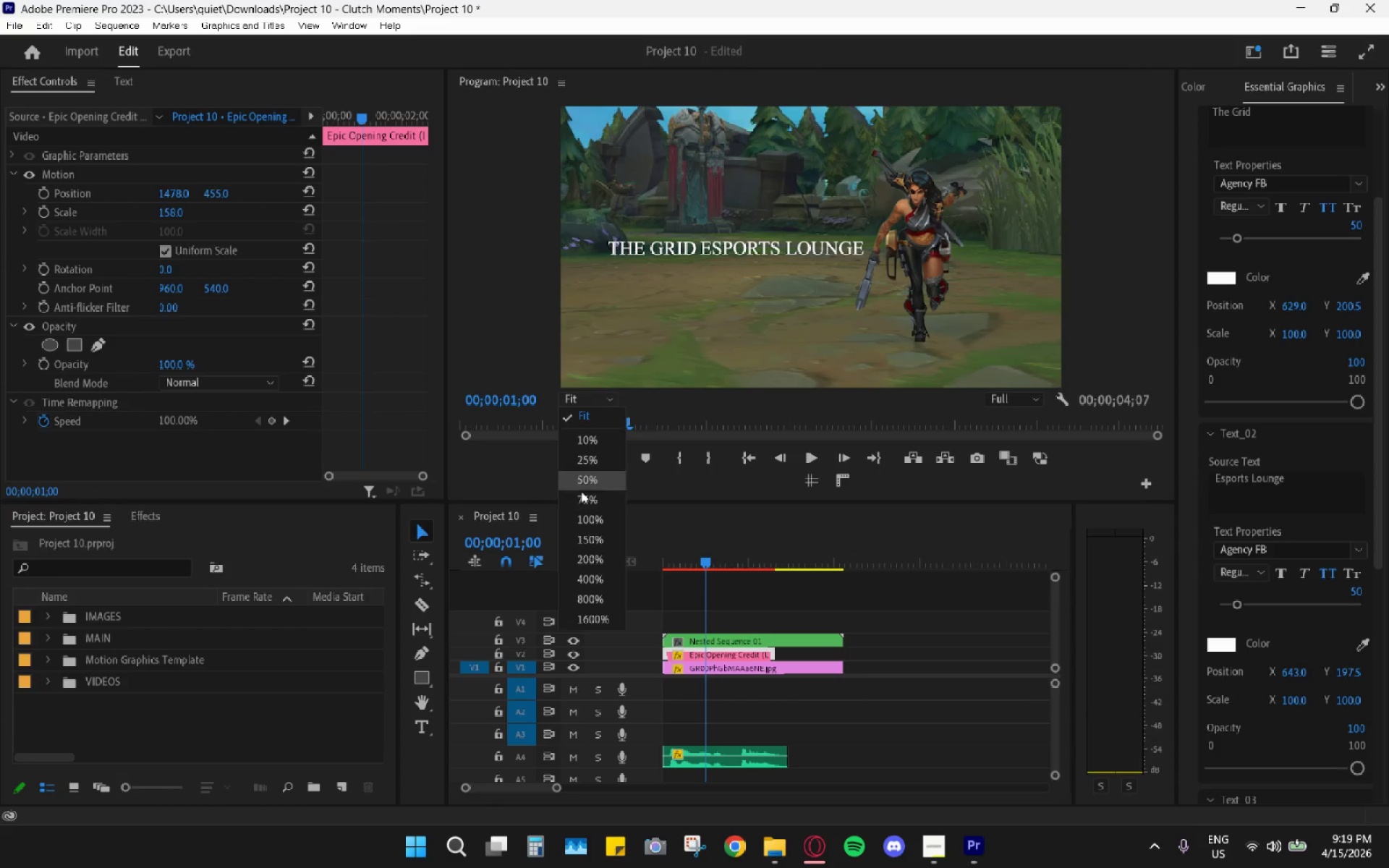 
left_click([578, 510])
 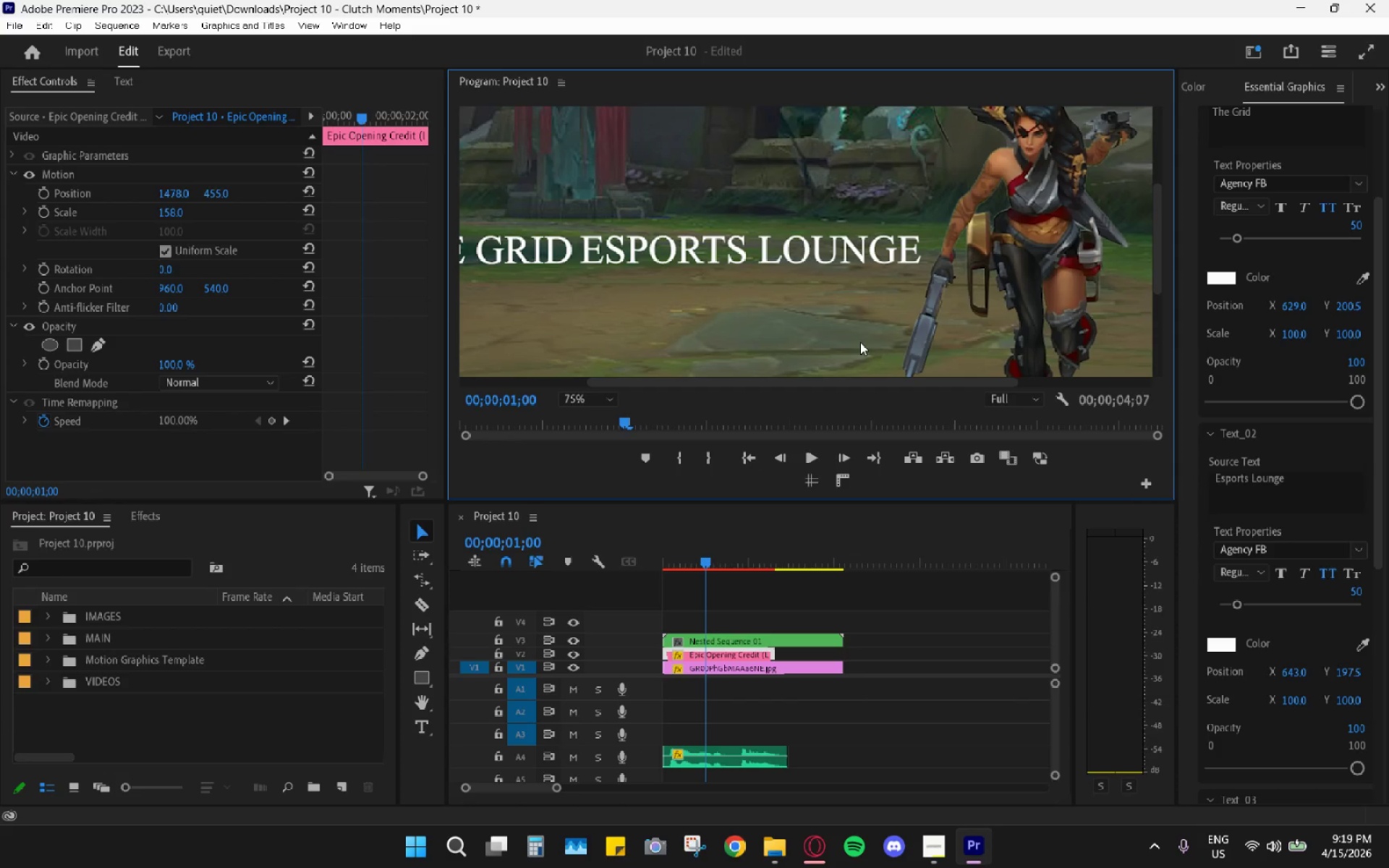 
wait(5.75)
 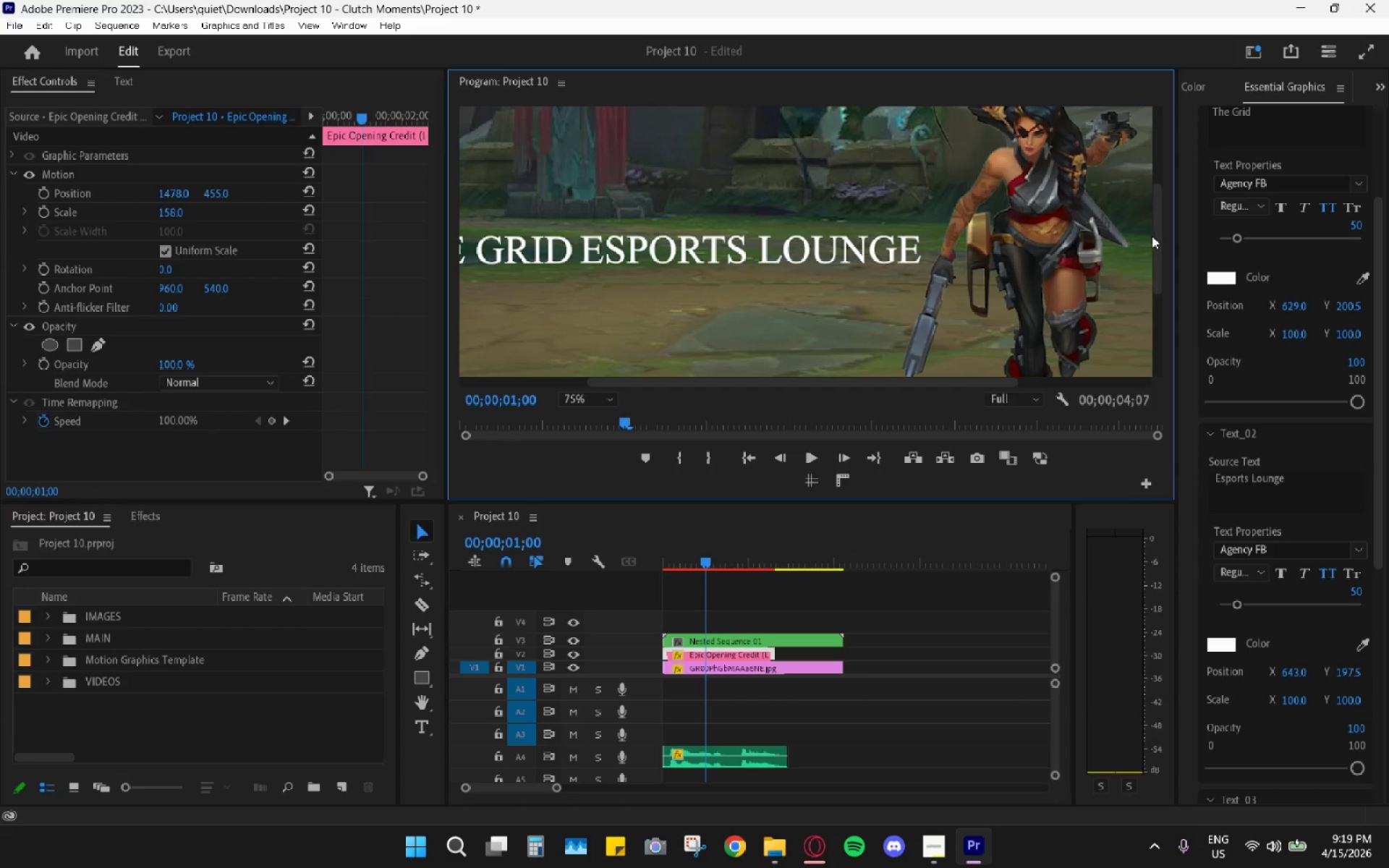 
left_click([571, 398])
 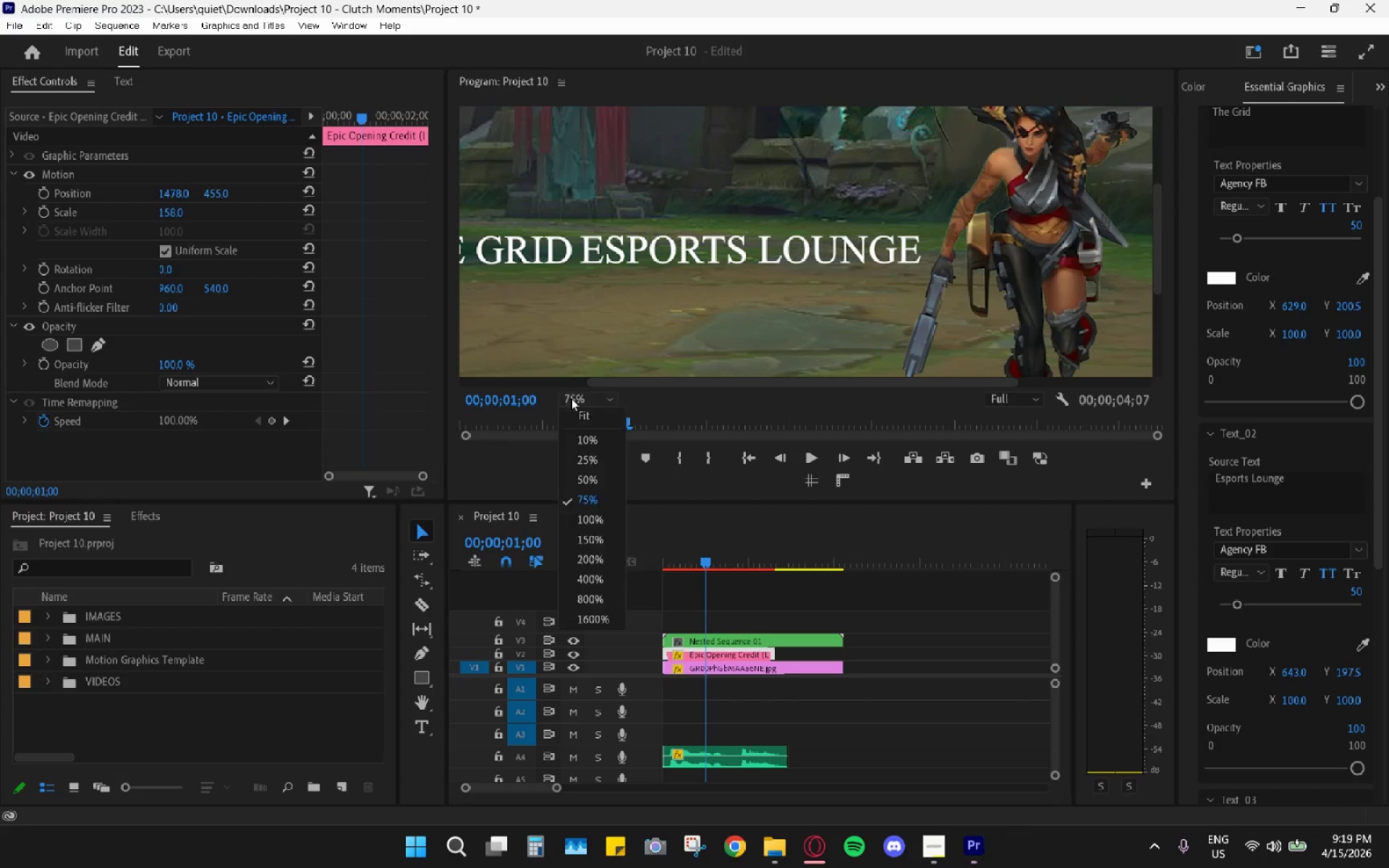 
mouse_move([560, 396])
 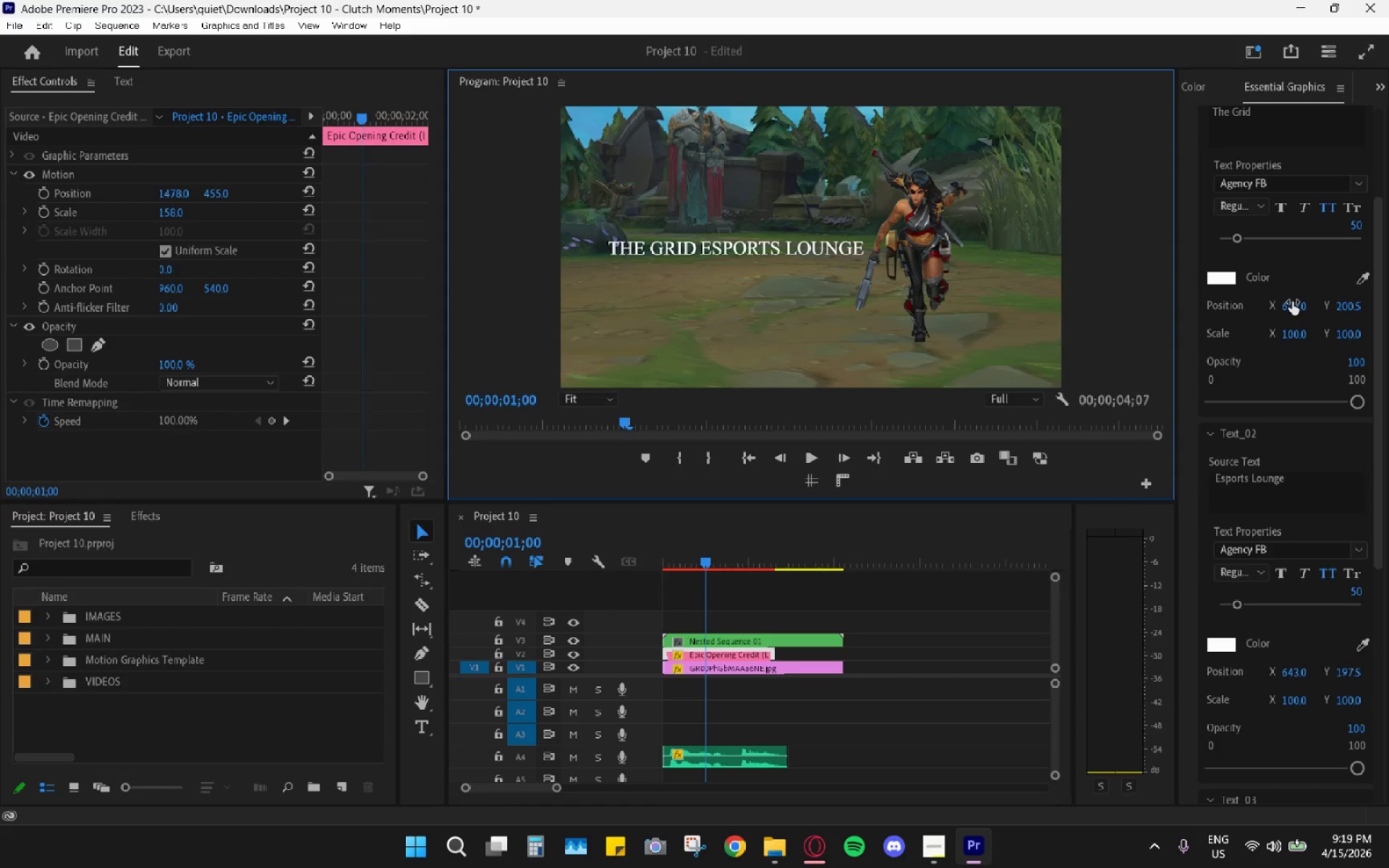 
wait(5.07)
 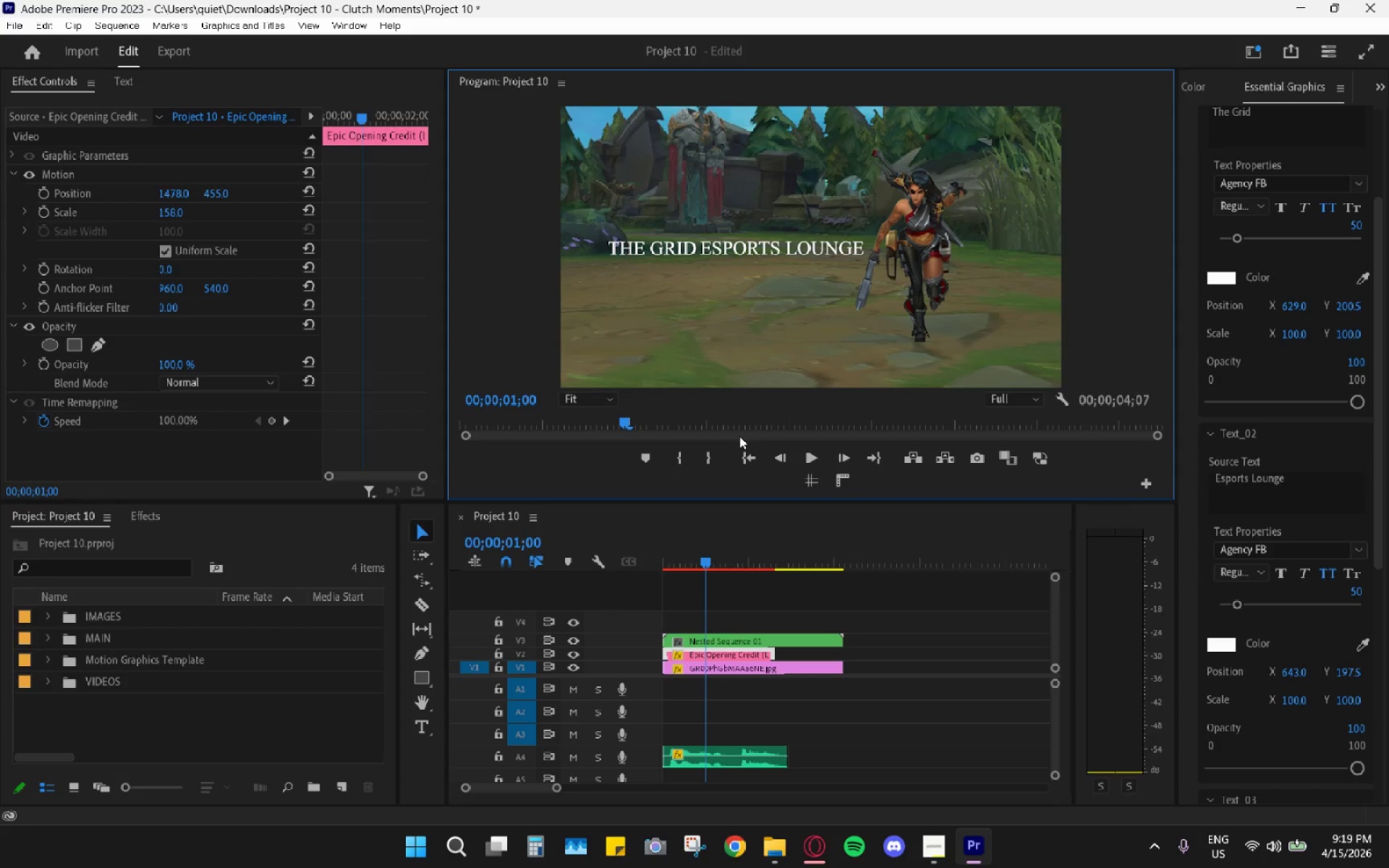 
left_click_drag(start_coordinate=[1296, 304], to_coordinate=[1283, 302])
 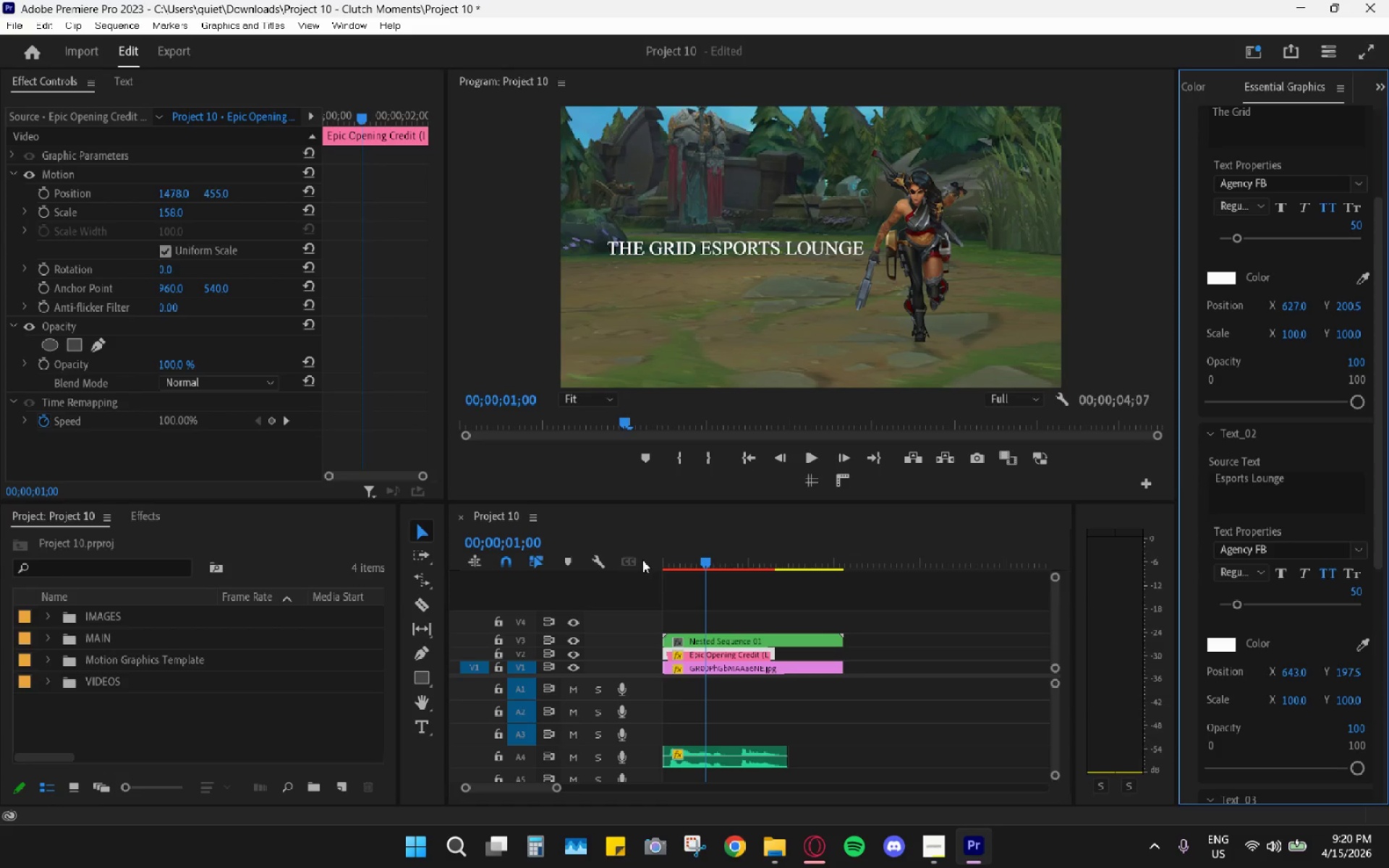 
left_click_drag(start_coordinate=[682, 557], to_coordinate=[629, 549])
 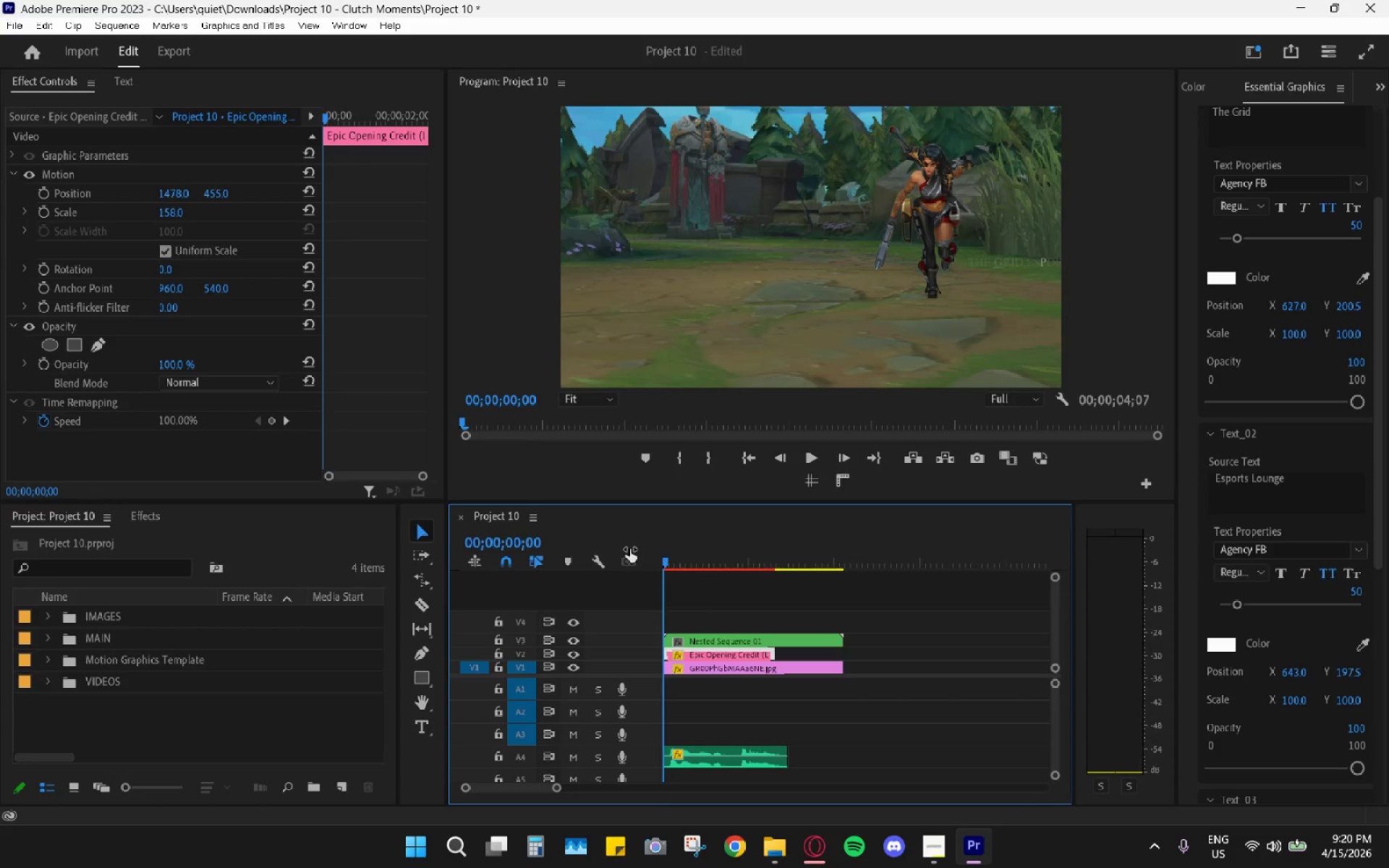 
key(Space)
 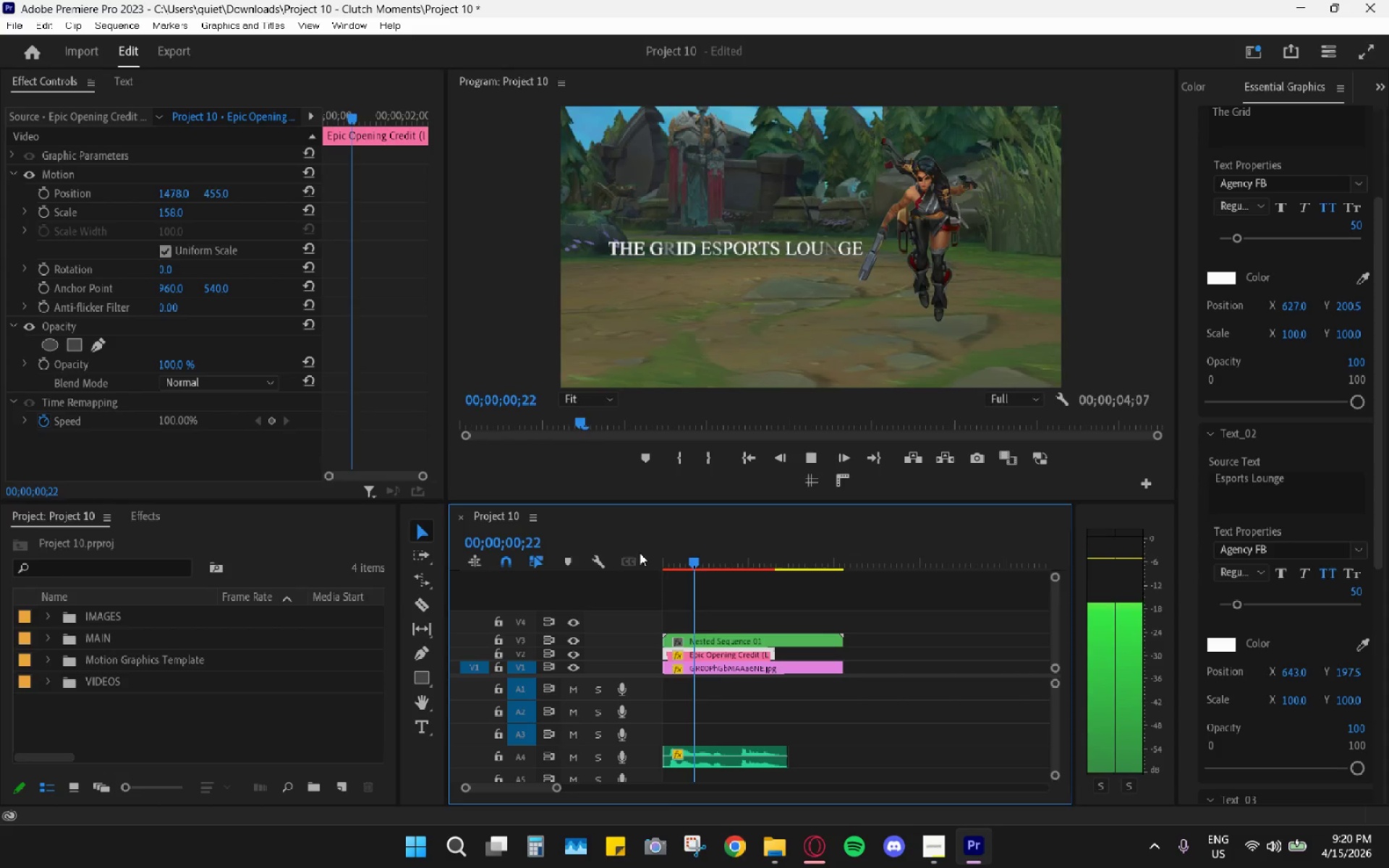 
left_click_drag(start_coordinate=[704, 561], to_coordinate=[663, 553])
 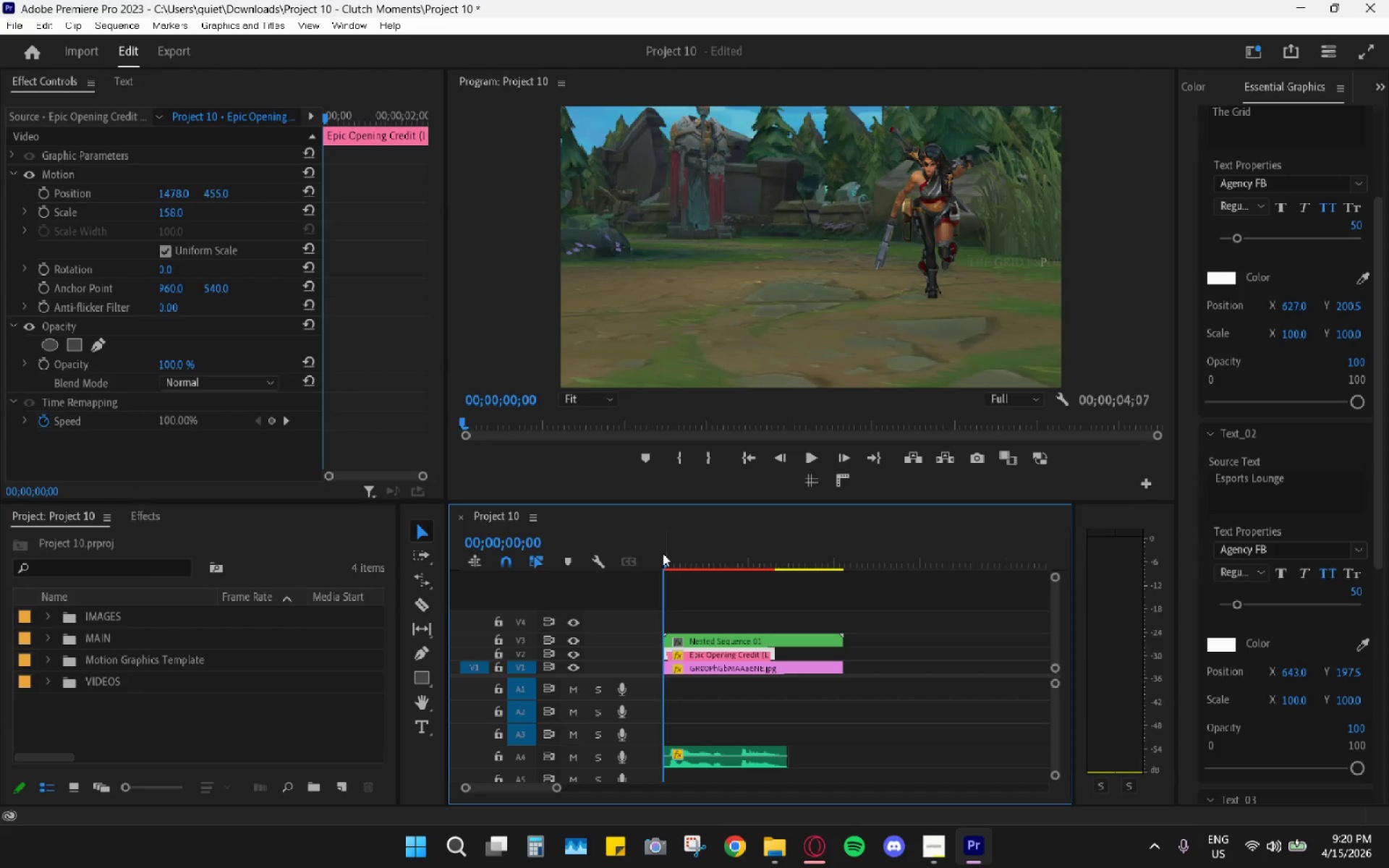 
key(Space)
 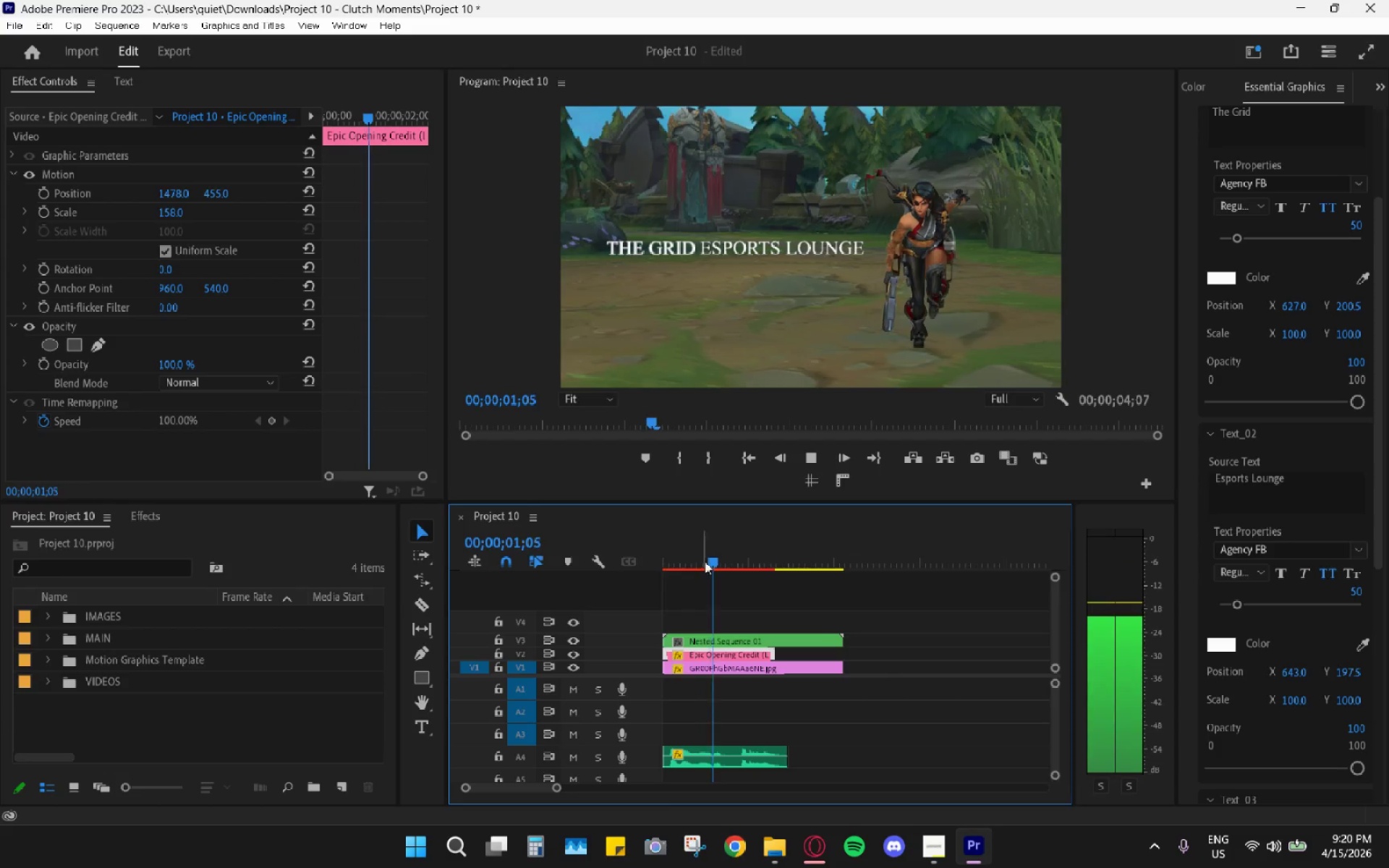 
key(Space)
 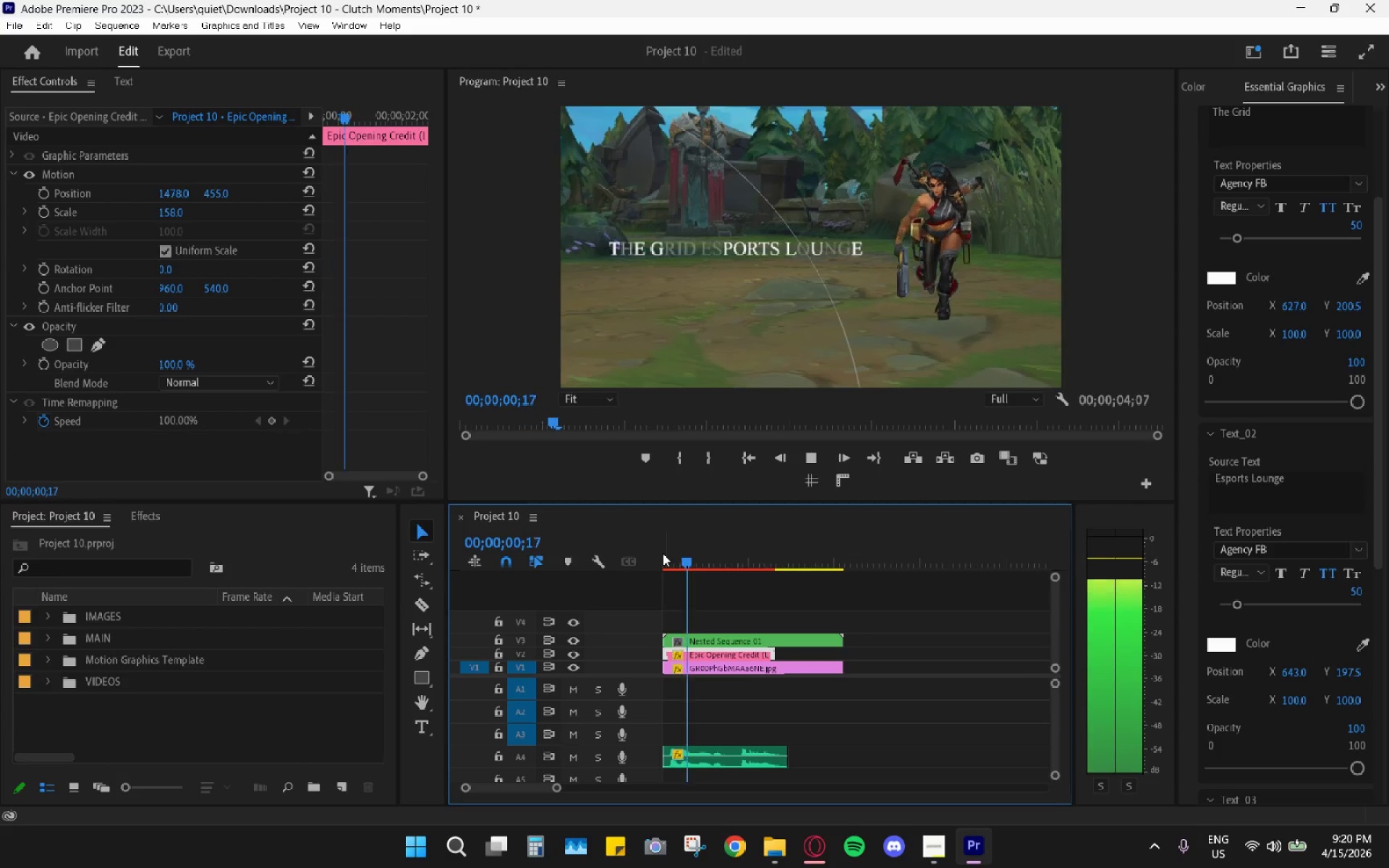 
key(Control+Z)
 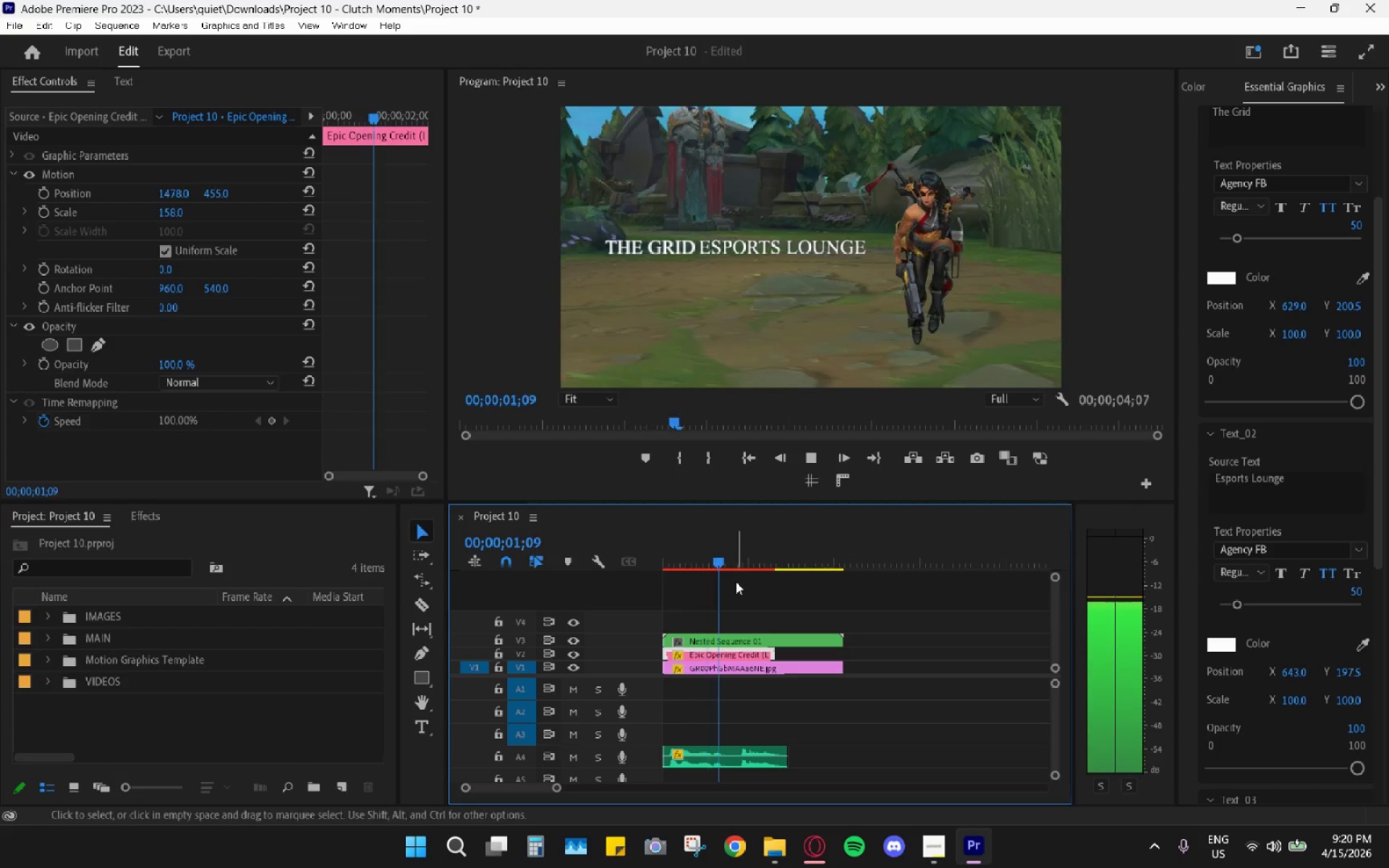 
key(Control+Z)
 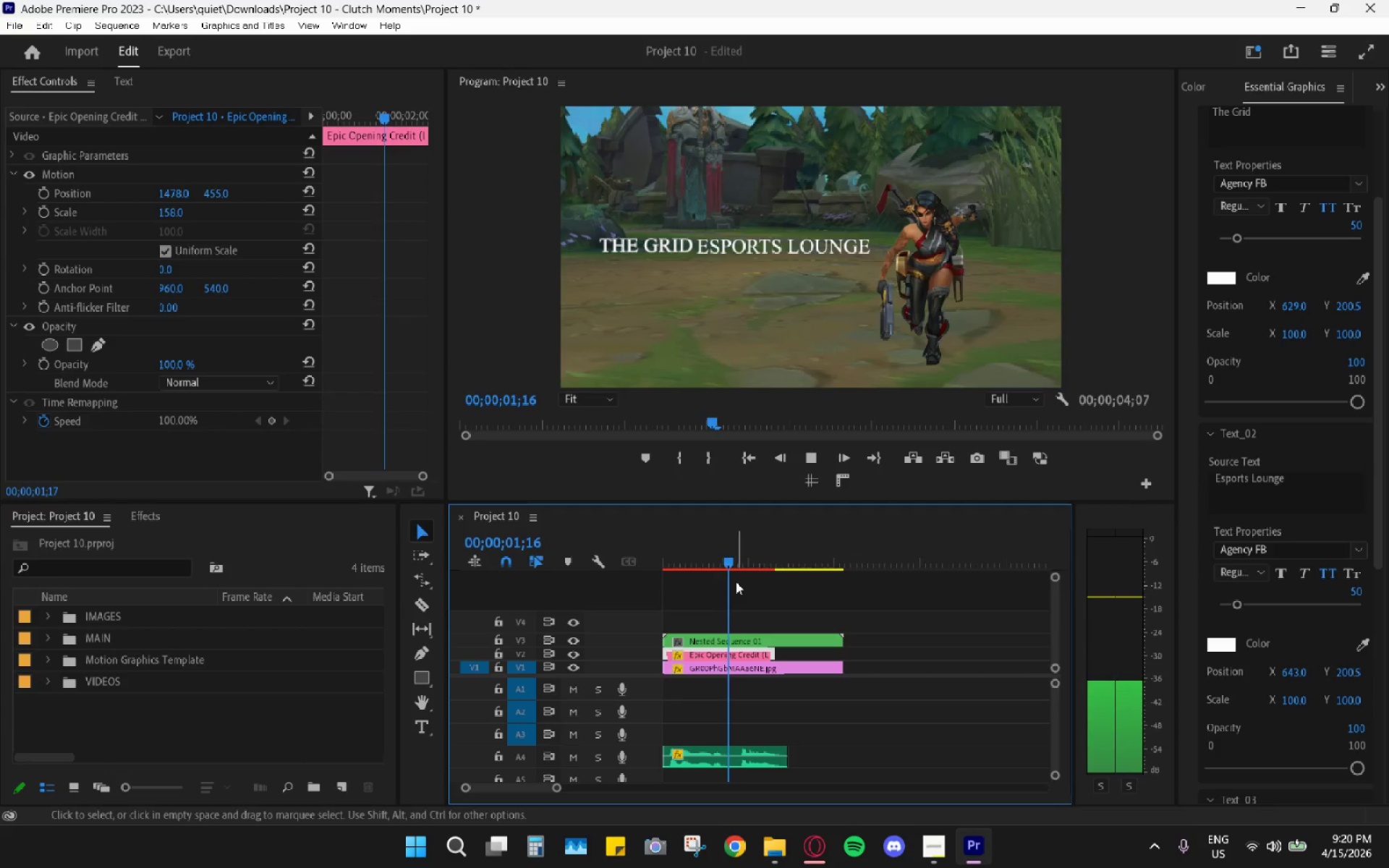 
key(Control+Z)
 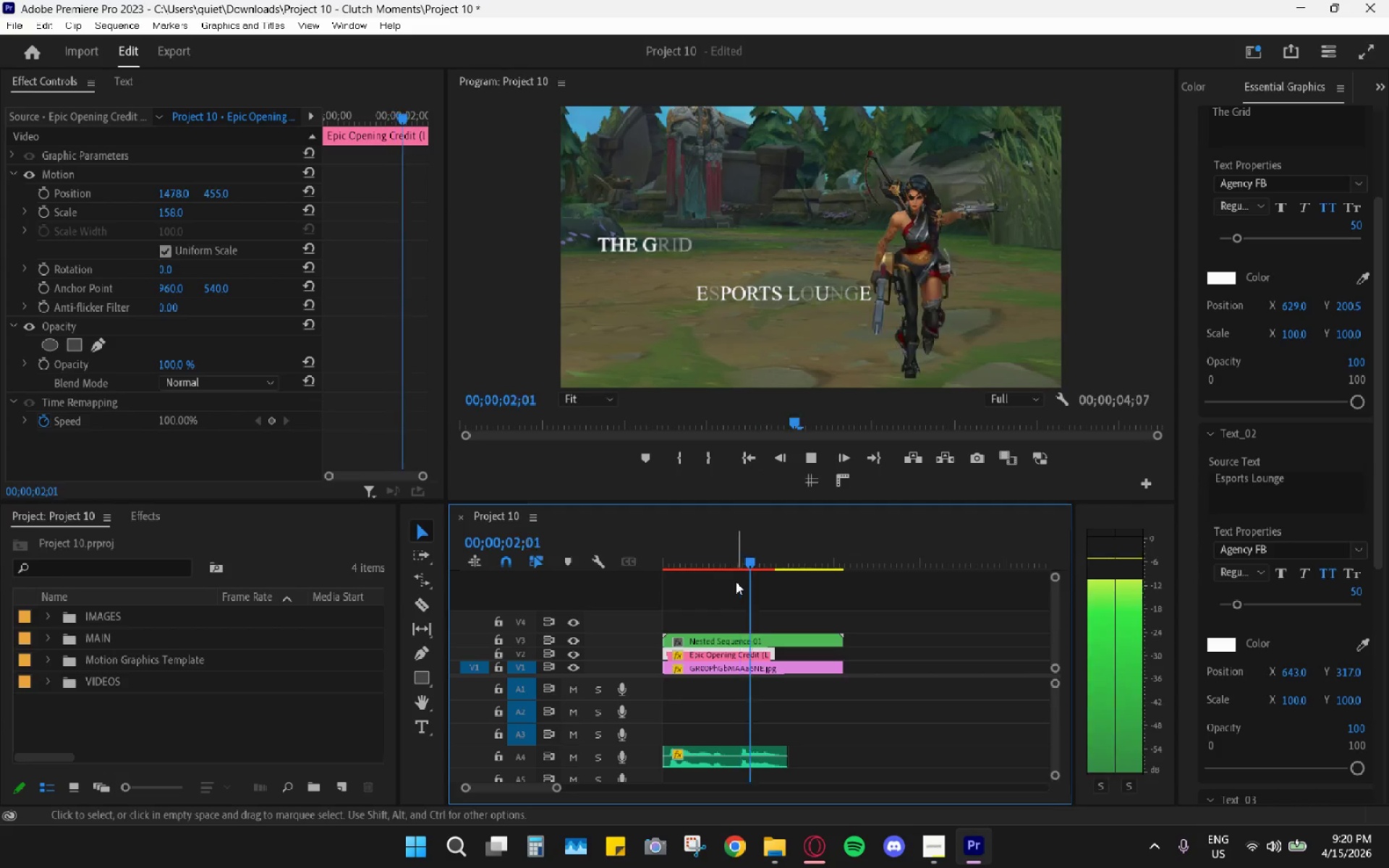 
key(Control+Z)
 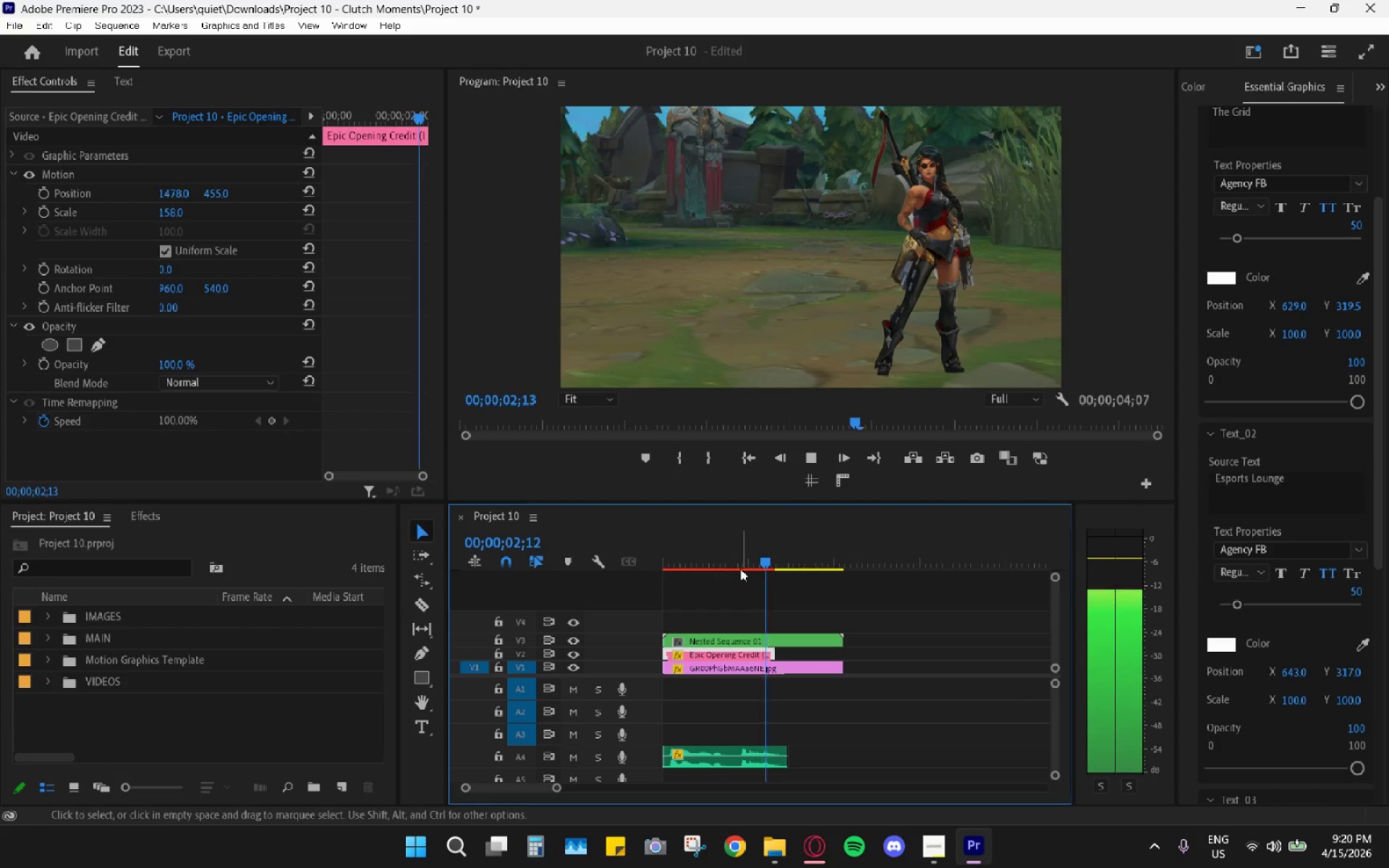 
key(Control+Z)
 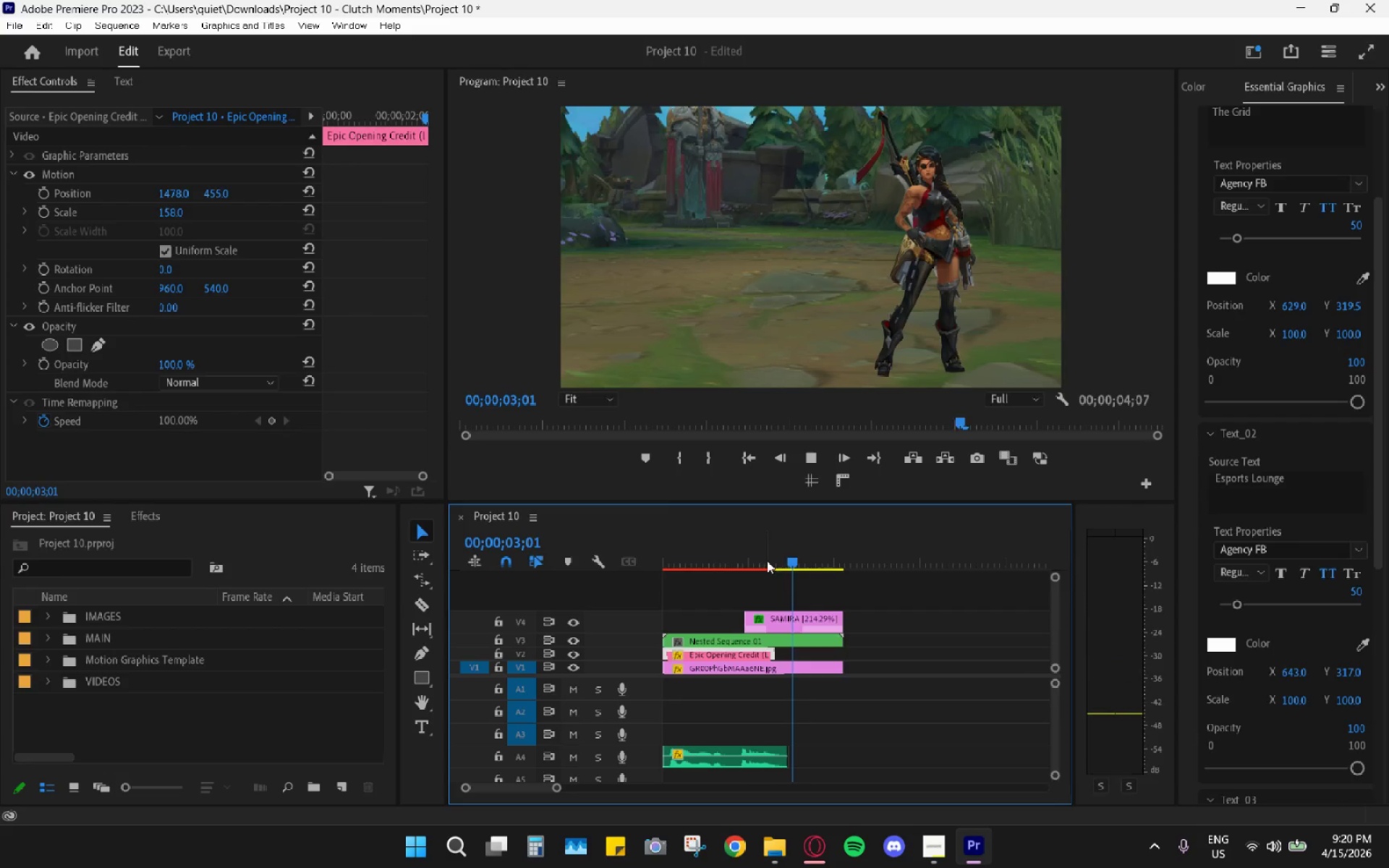 
key(Space)
 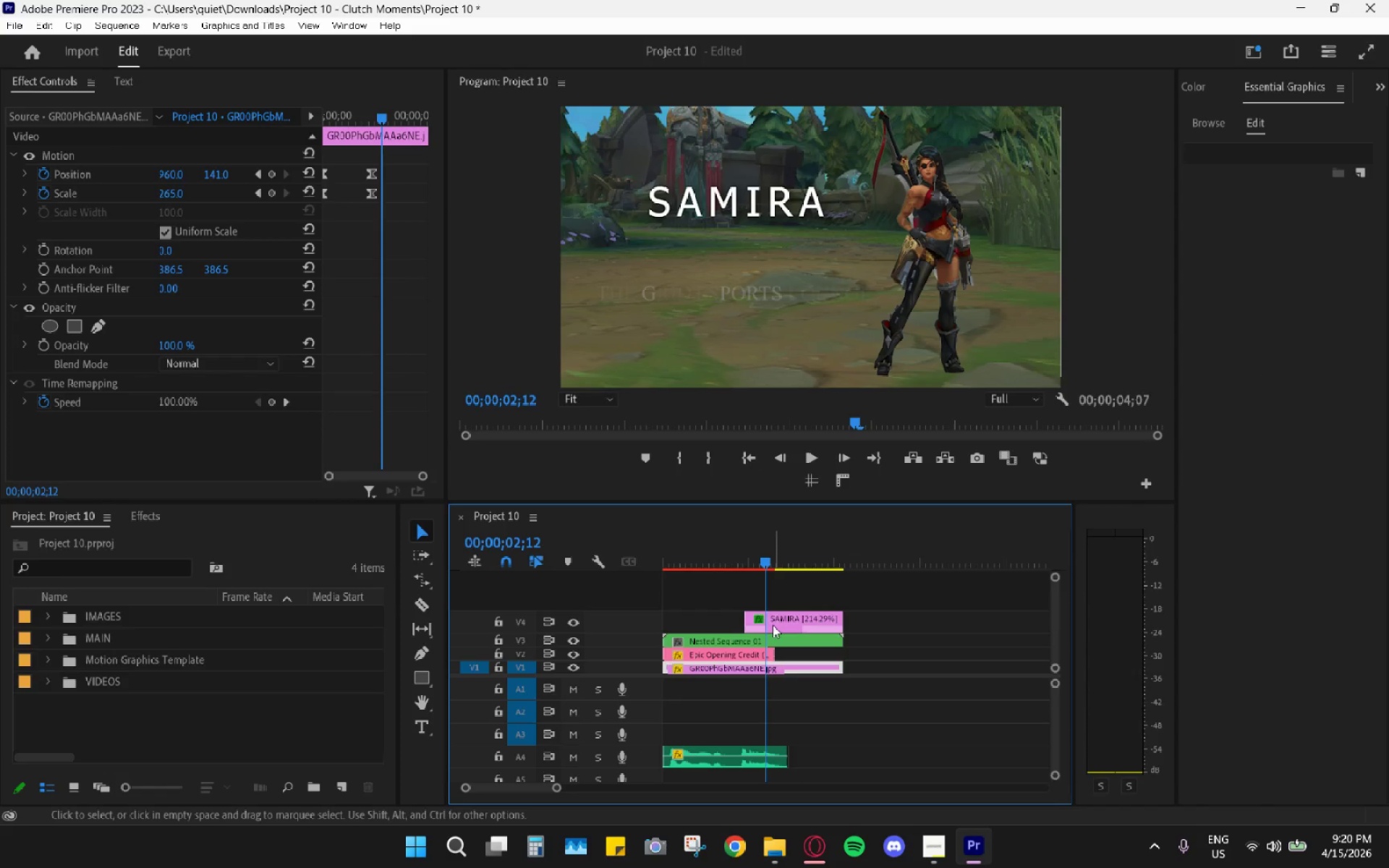 
double_click([773, 627])
 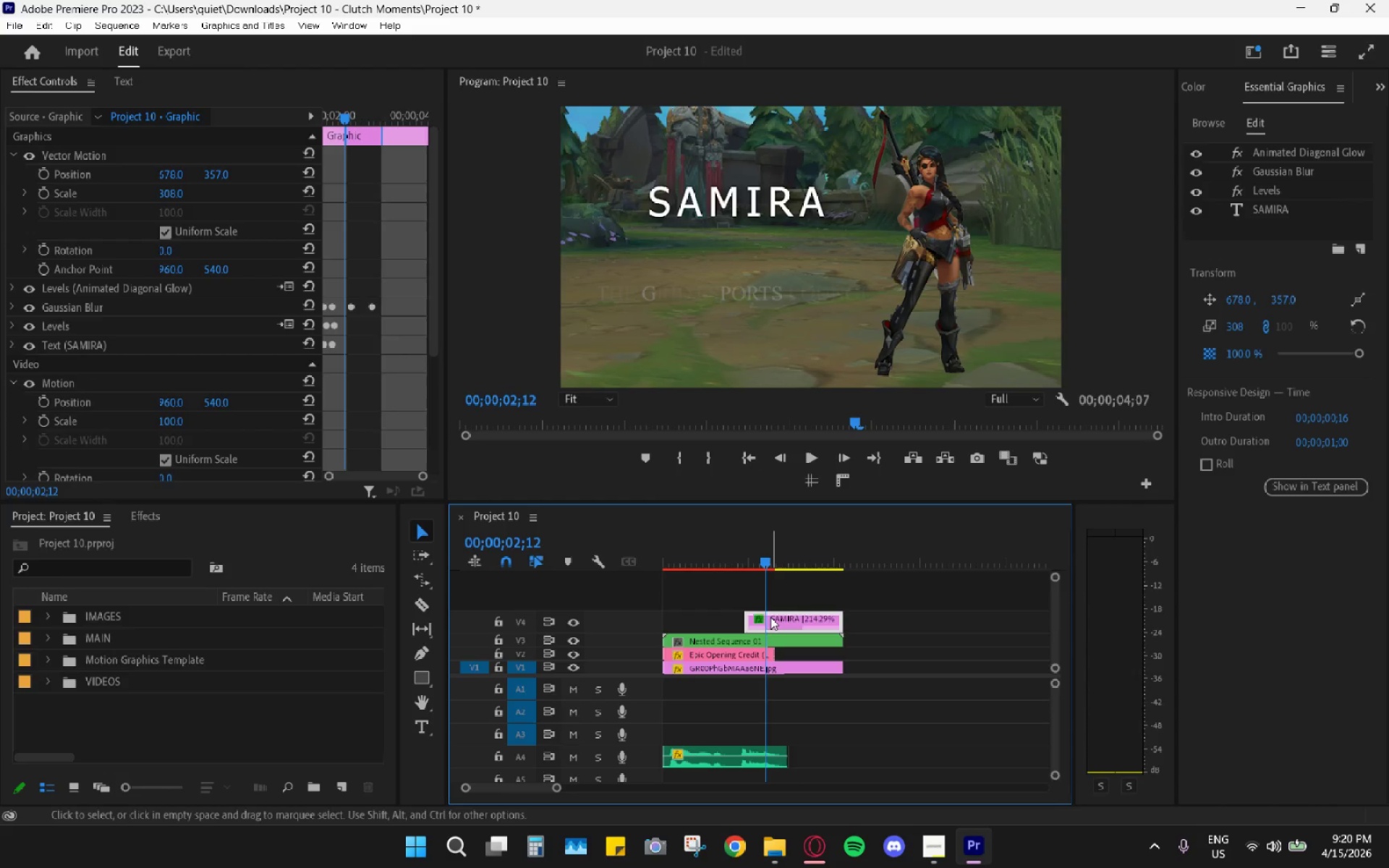 
key(H)
 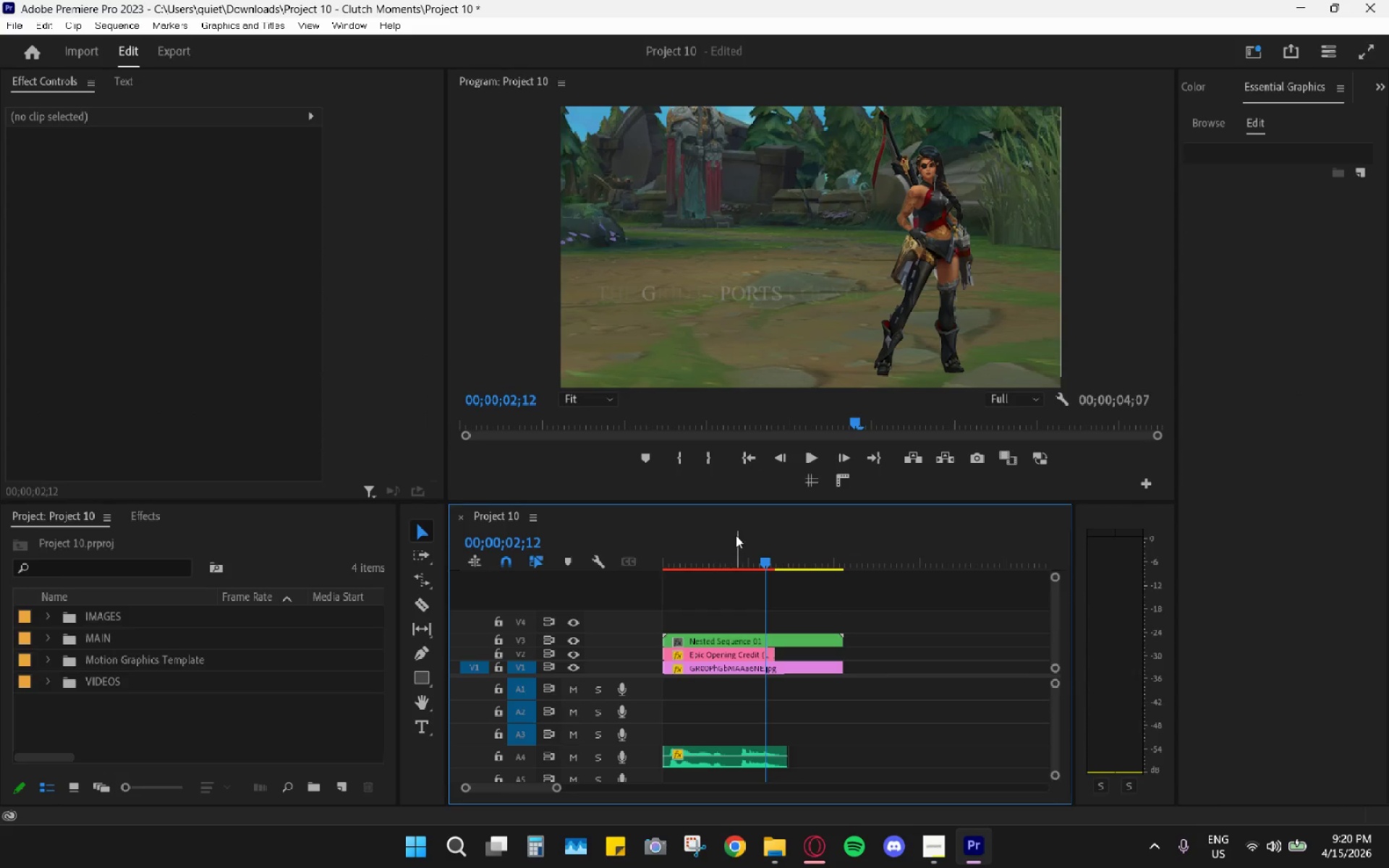 
left_click_drag(start_coordinate=[735, 535], to_coordinate=[657, 542])
 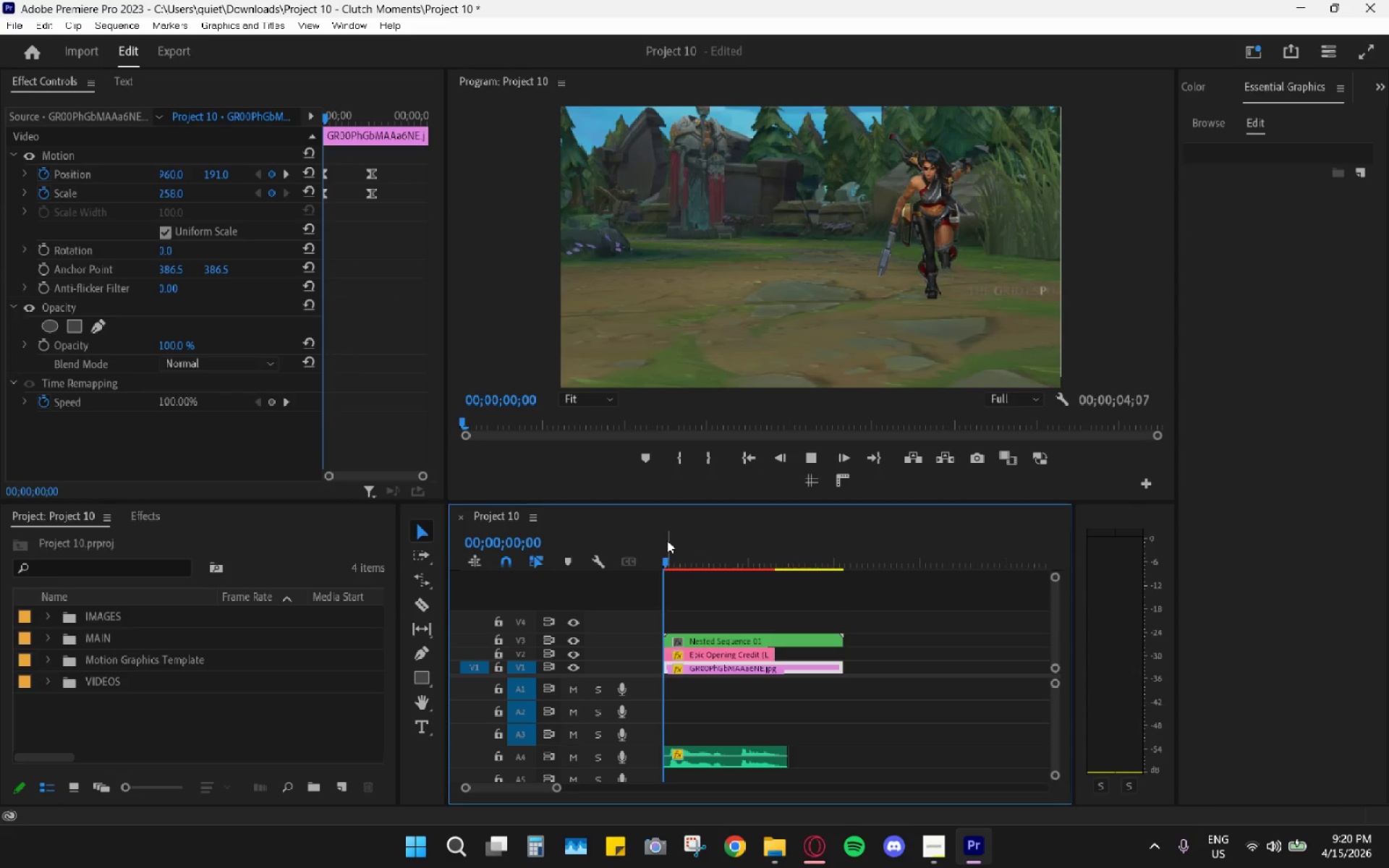 
key(Space)
 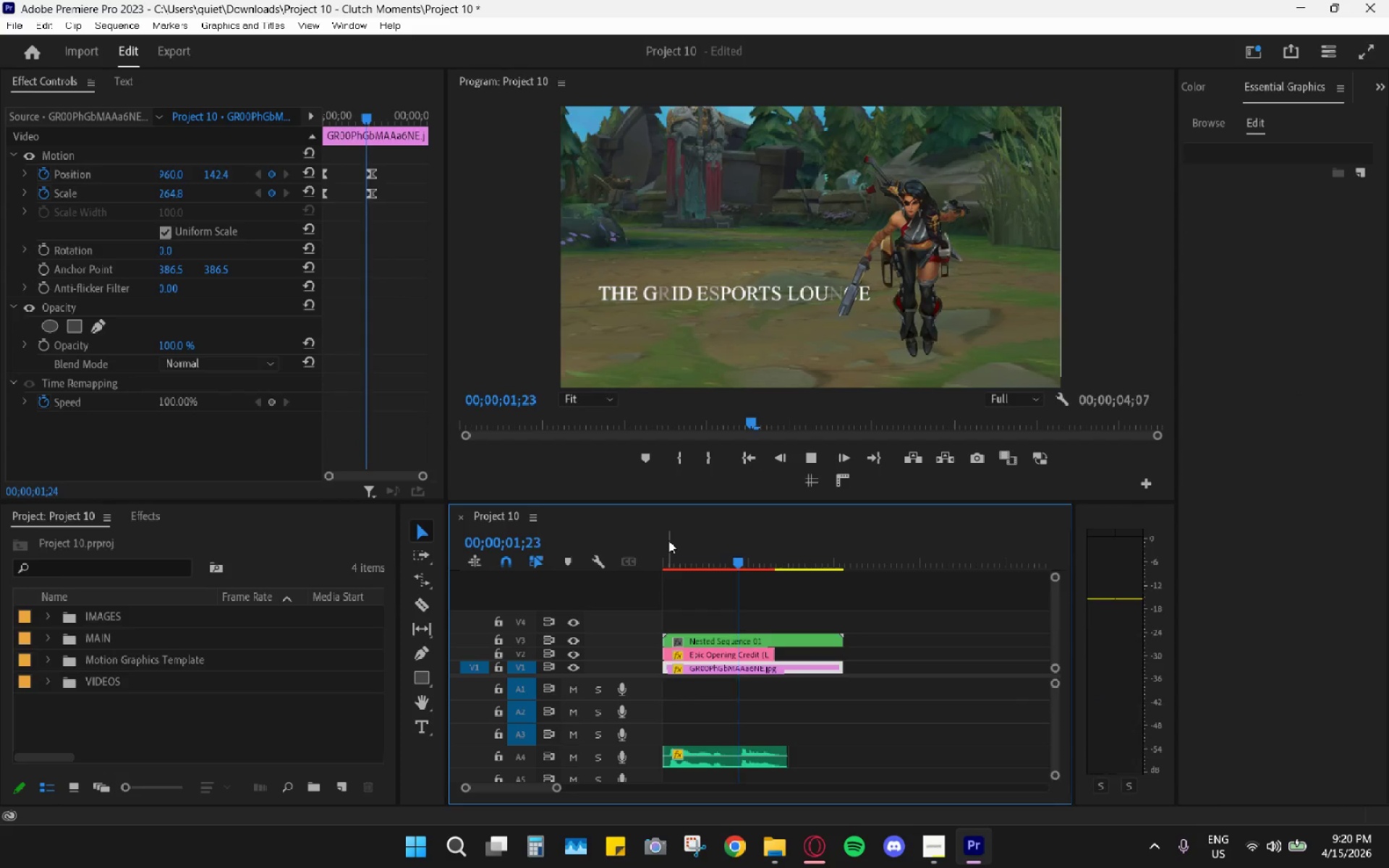 
key(Space)
 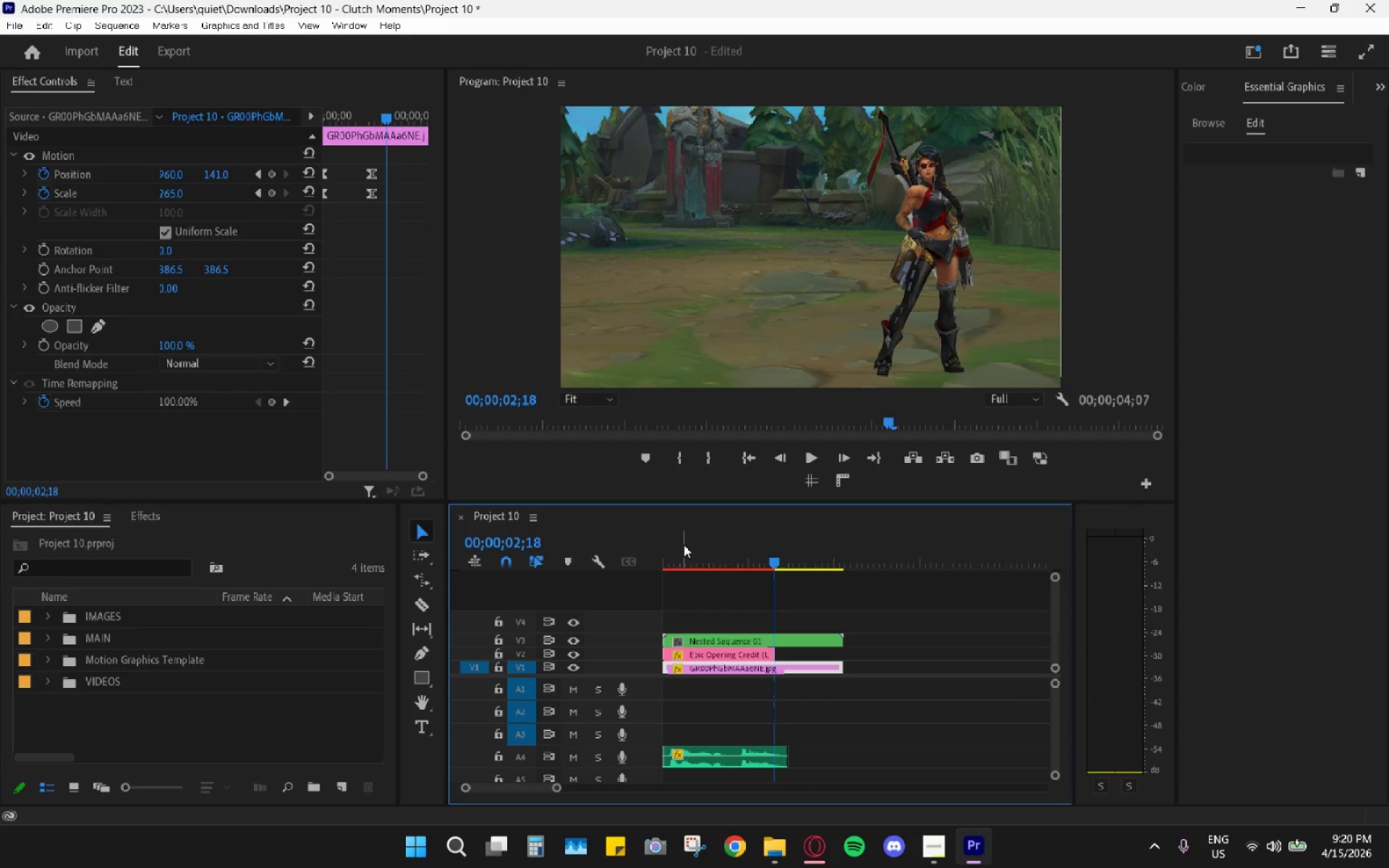 
left_click_drag(start_coordinate=[684, 545], to_coordinate=[844, 575])
 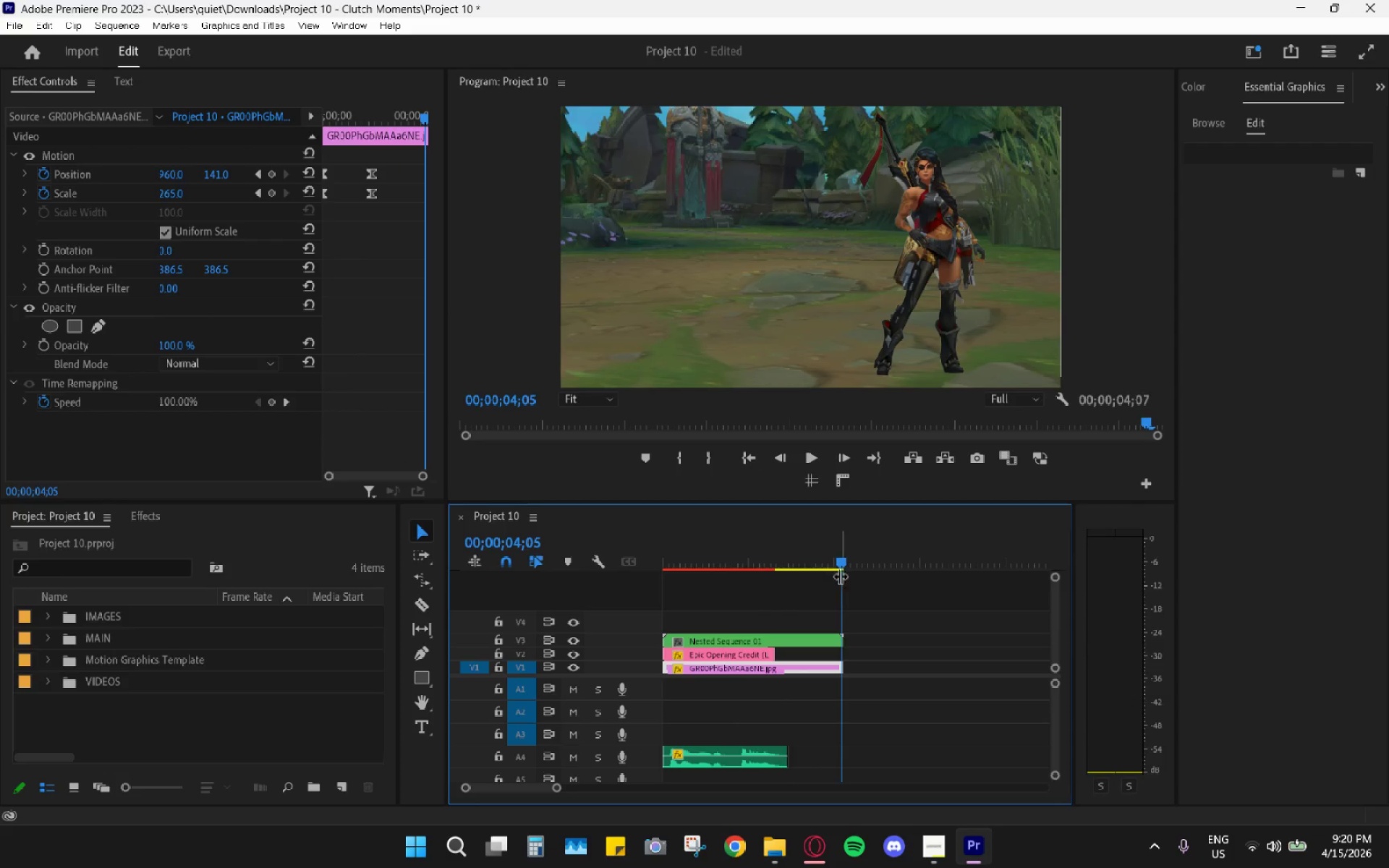 
hold_key(key=AltLeft, duration=1.2)
scroll: coordinate [825, 620], scroll_direction: down, amount: 5.0
 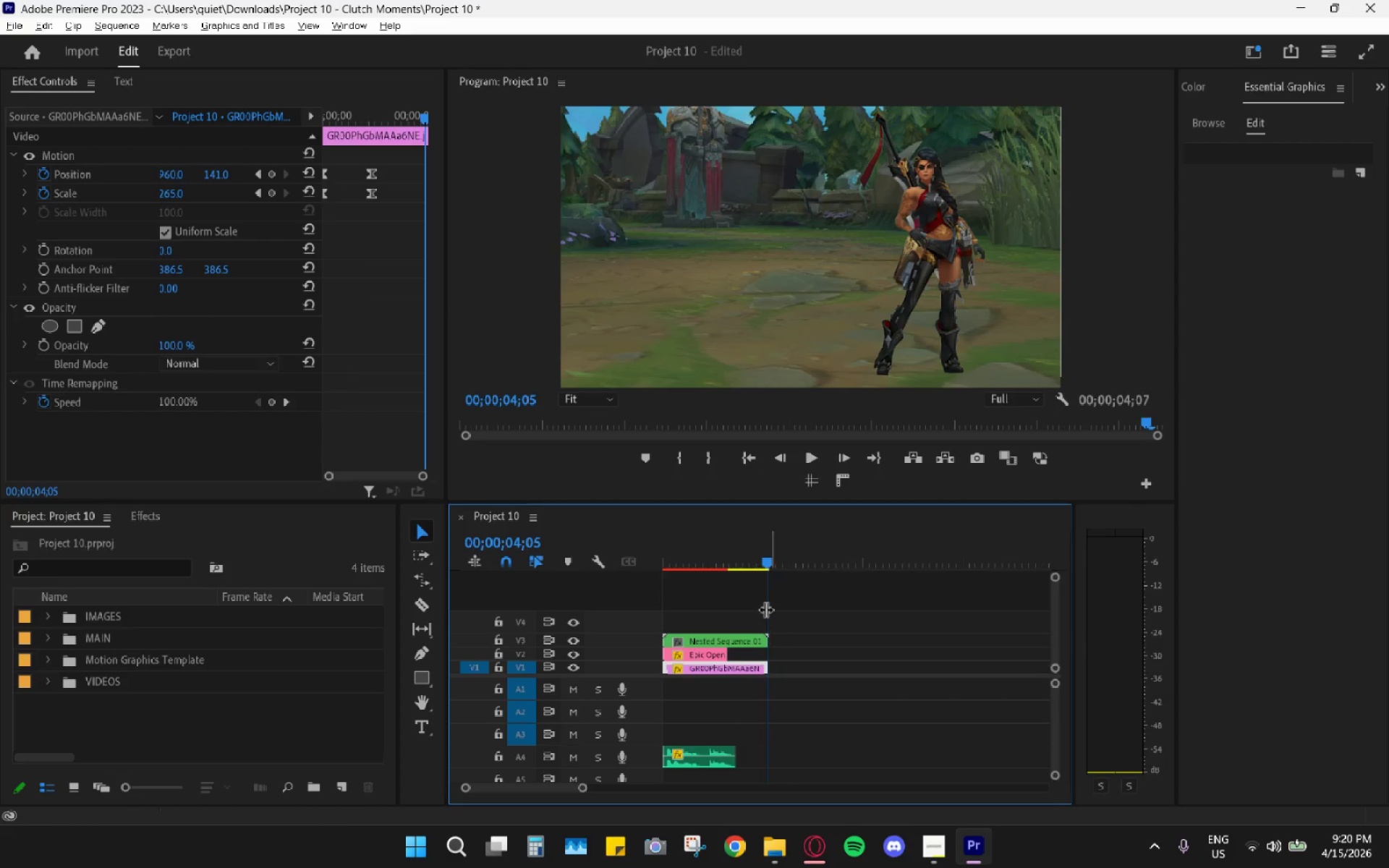 
left_click_drag(start_coordinate=[720, 546], to_coordinate=[685, 538])
 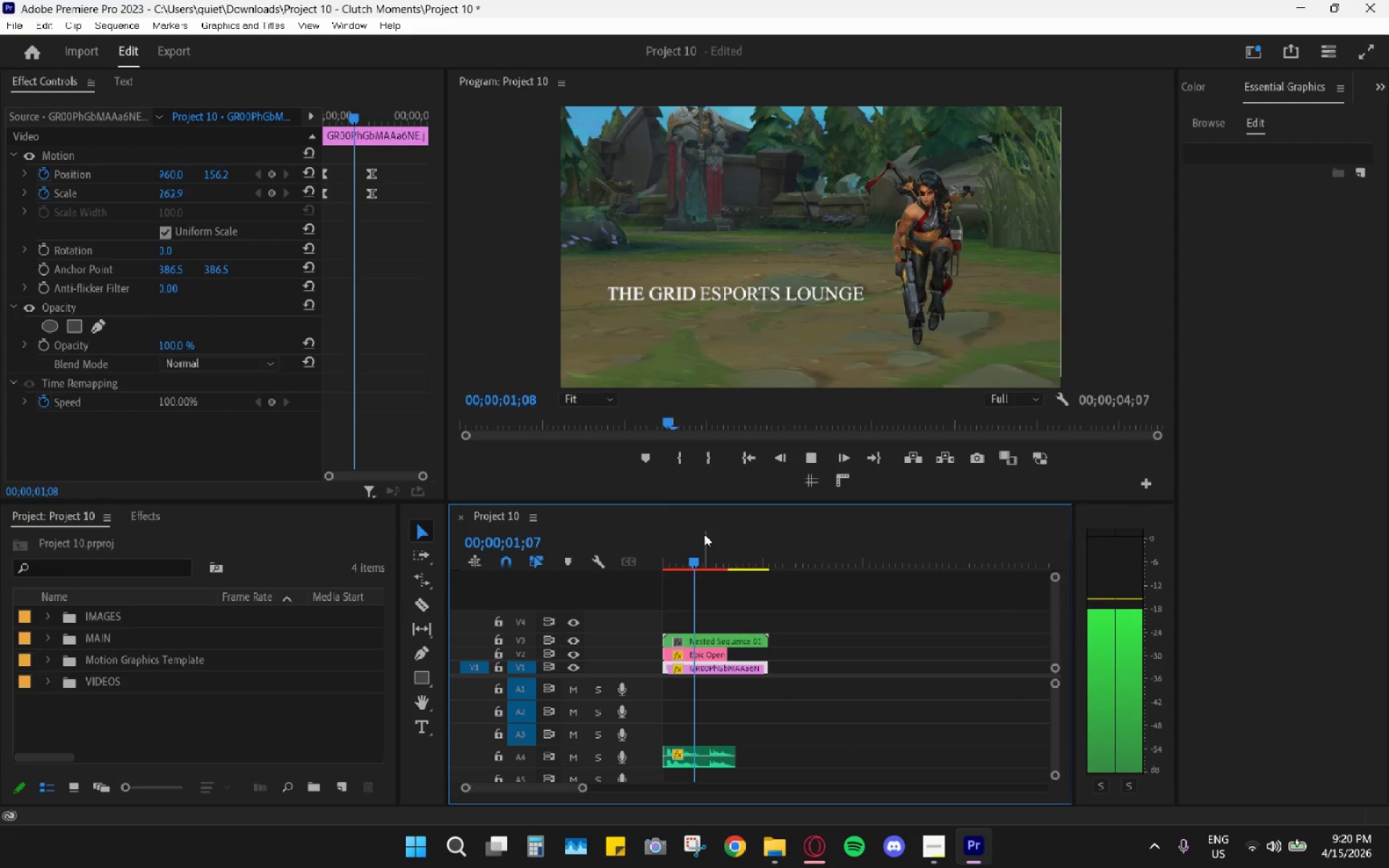 
key(Space)
 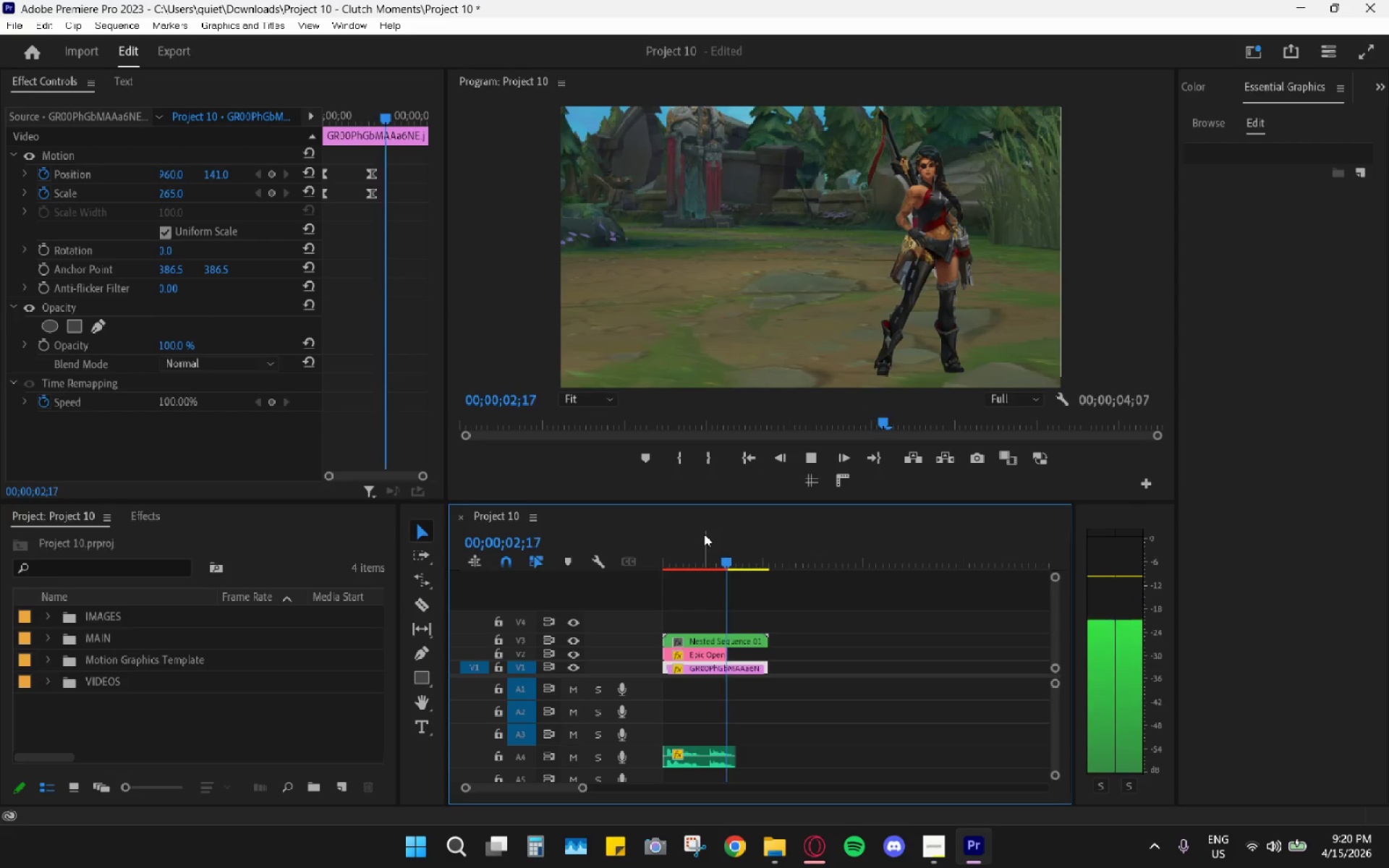 
key(Space)
 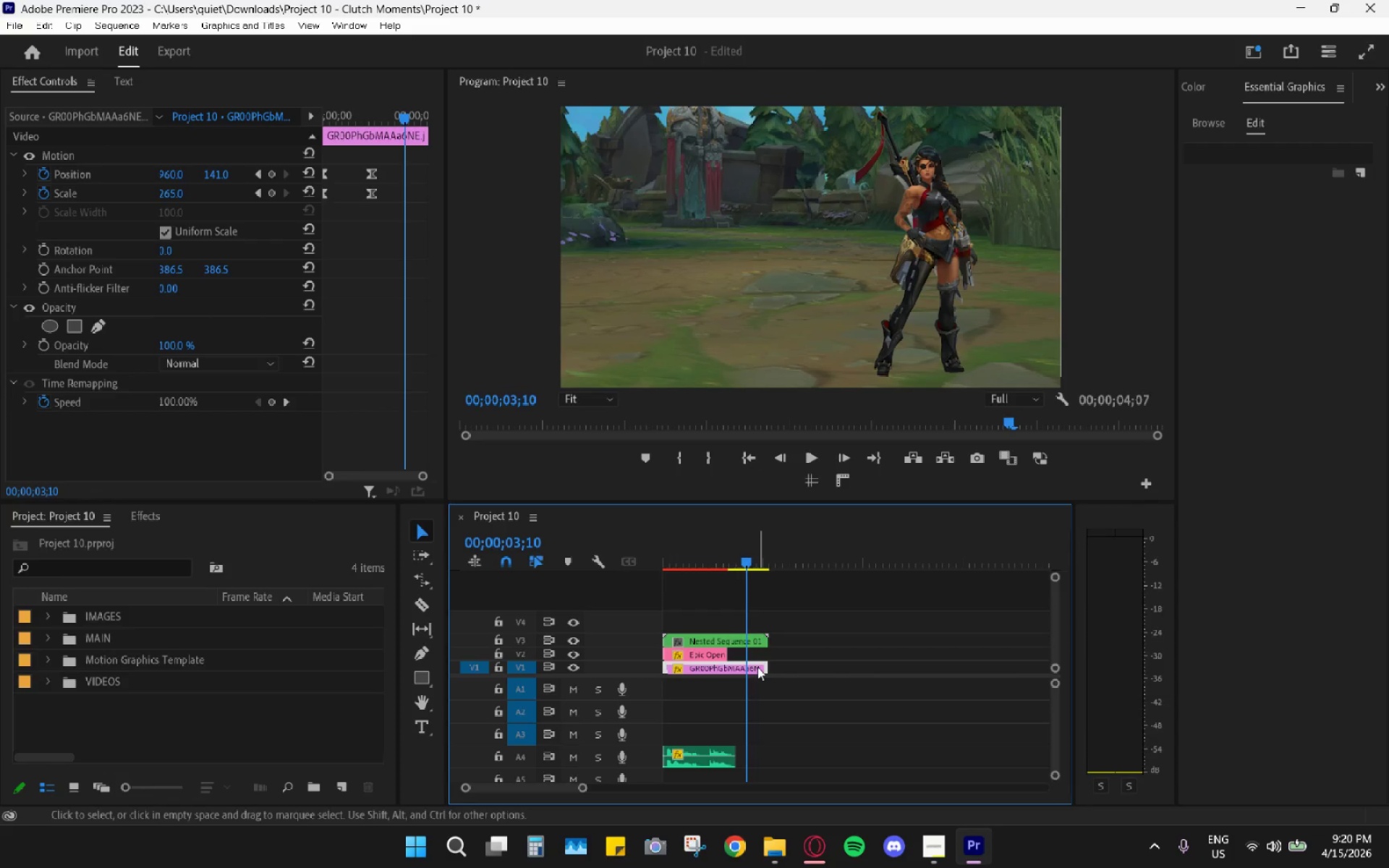 
key(C)
 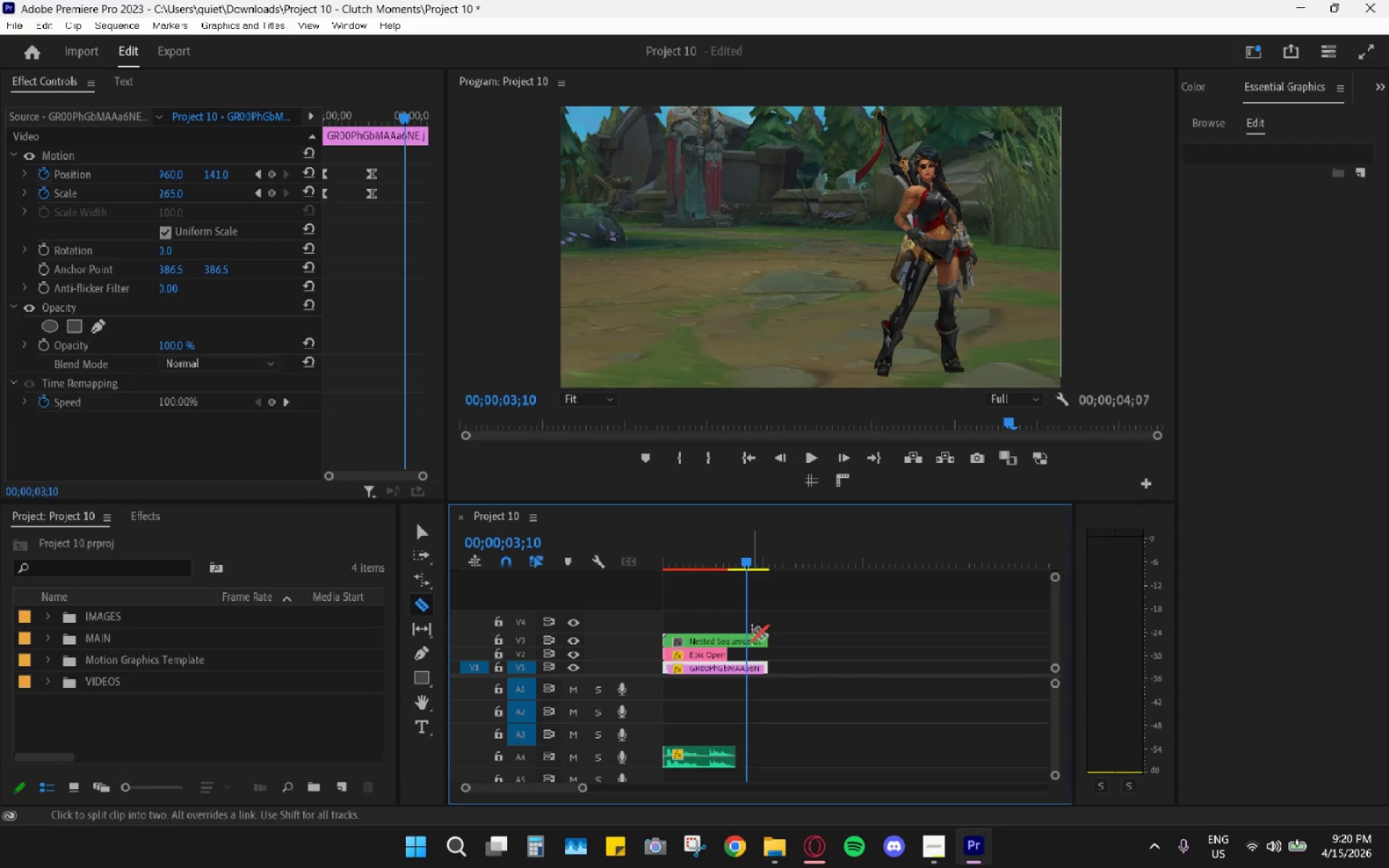 
left_click([749, 639])
 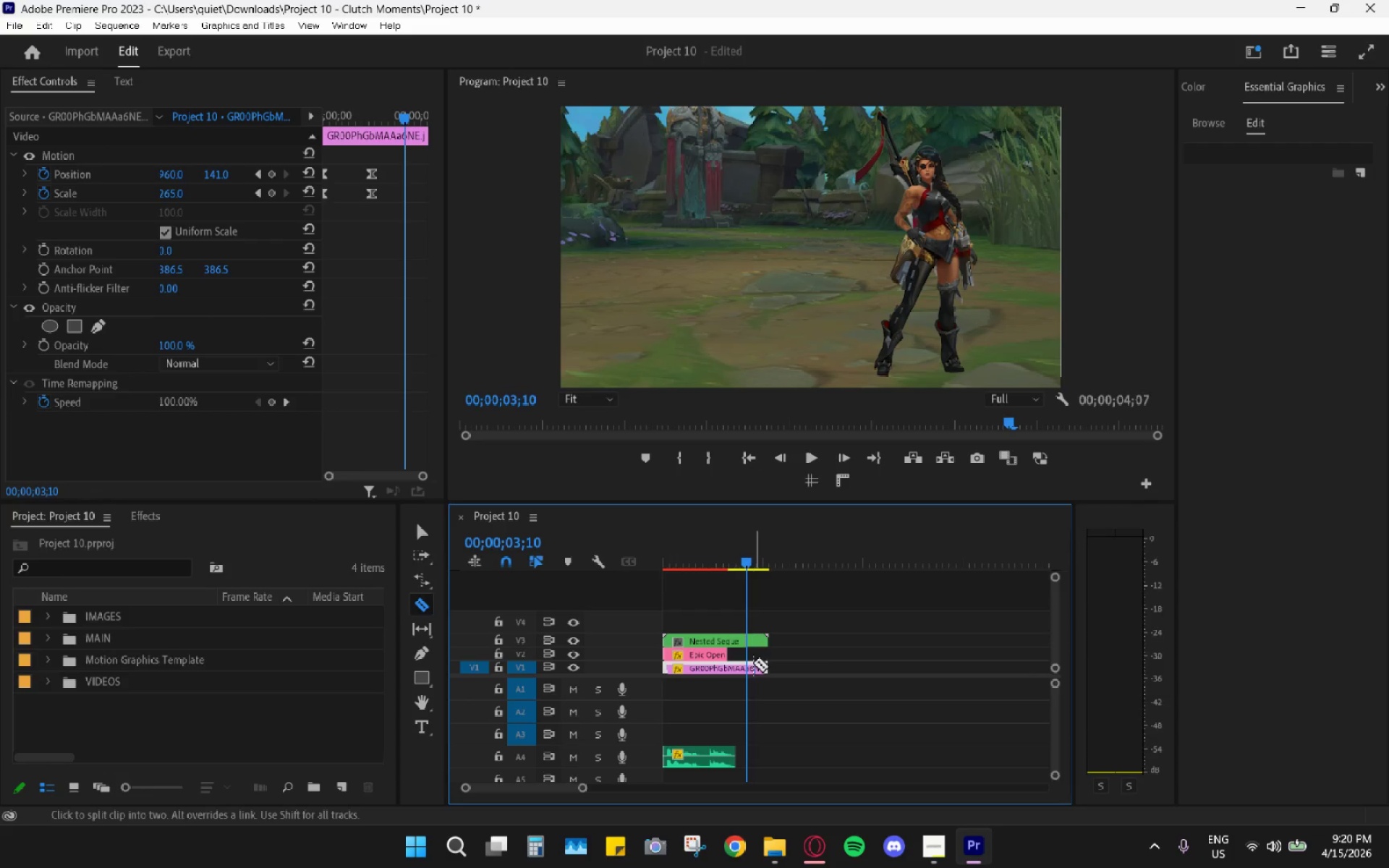 
left_click([747, 666])
 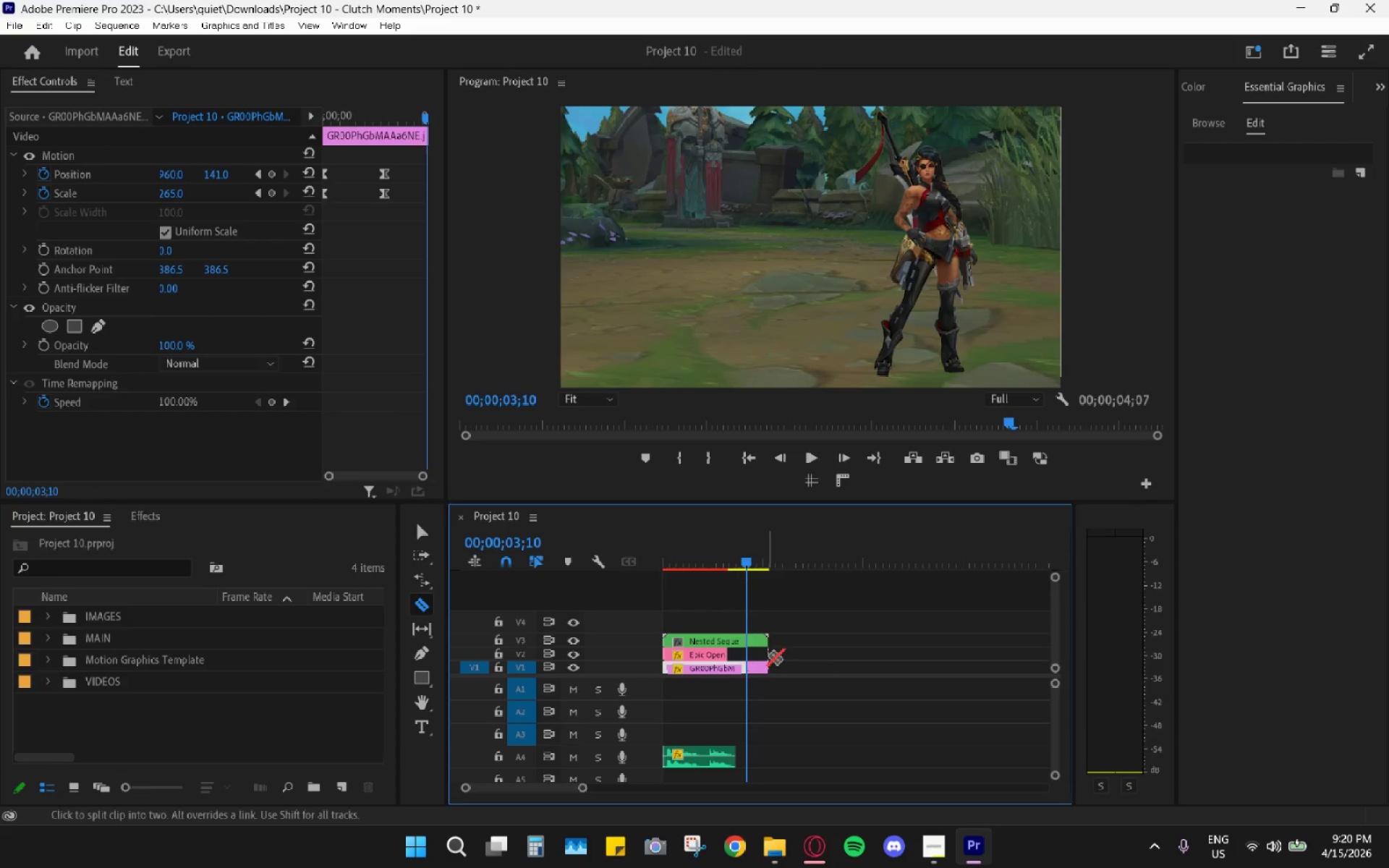 
type(vh  )
 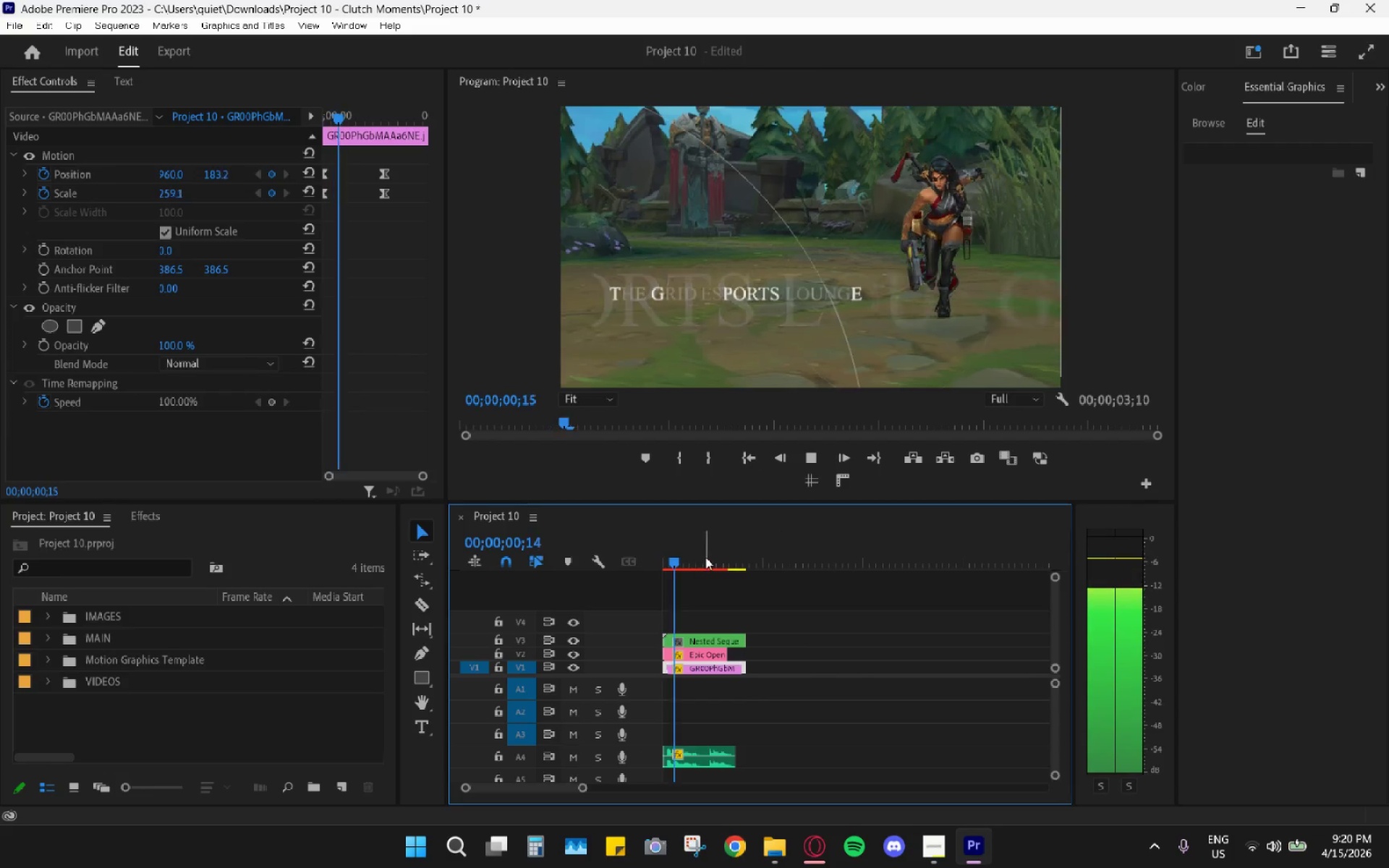 
left_click_drag(start_coordinate=[786, 608], to_coordinate=[757, 692])
 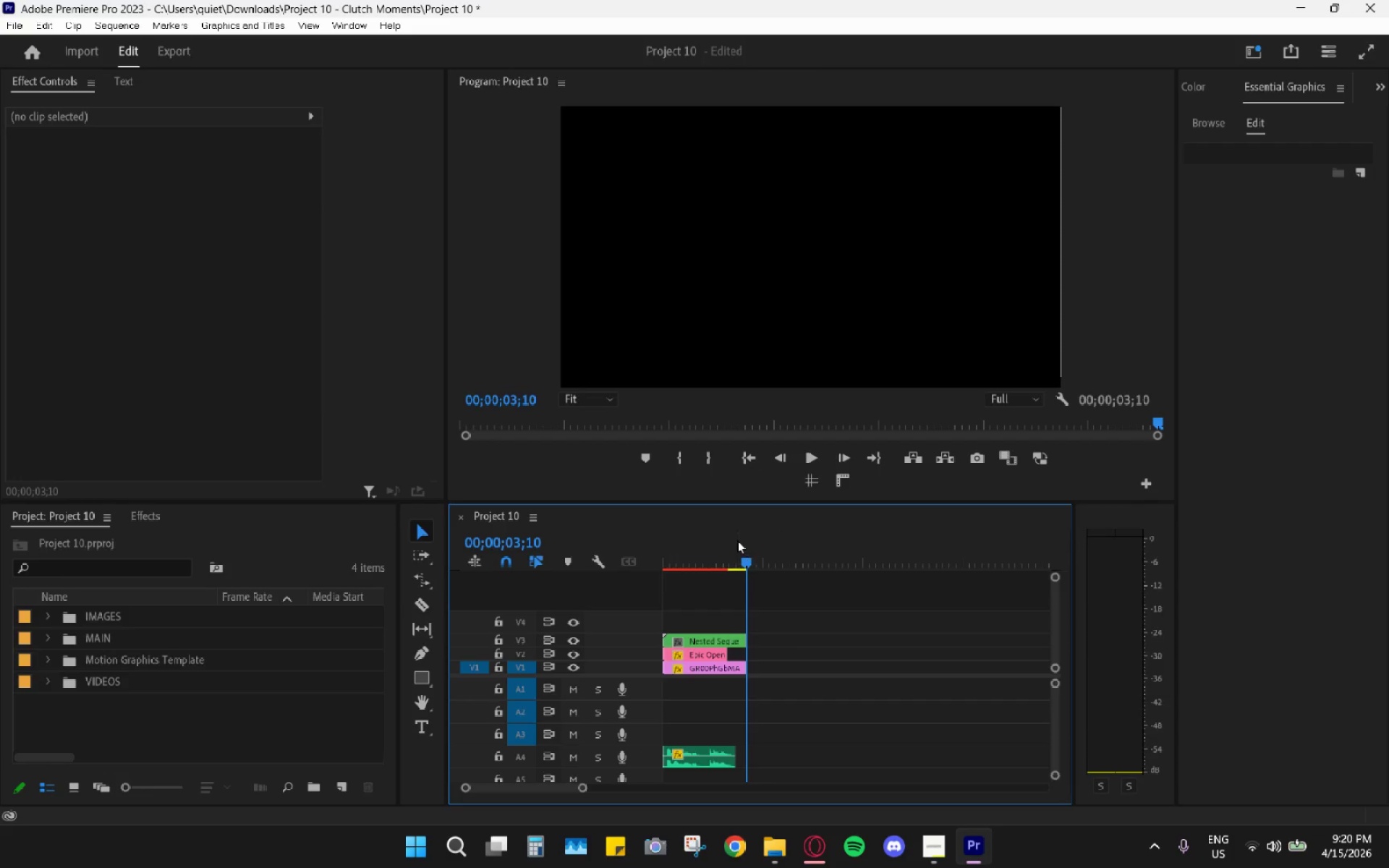 
left_click_drag(start_coordinate=[731, 533], to_coordinate=[614, 561])
 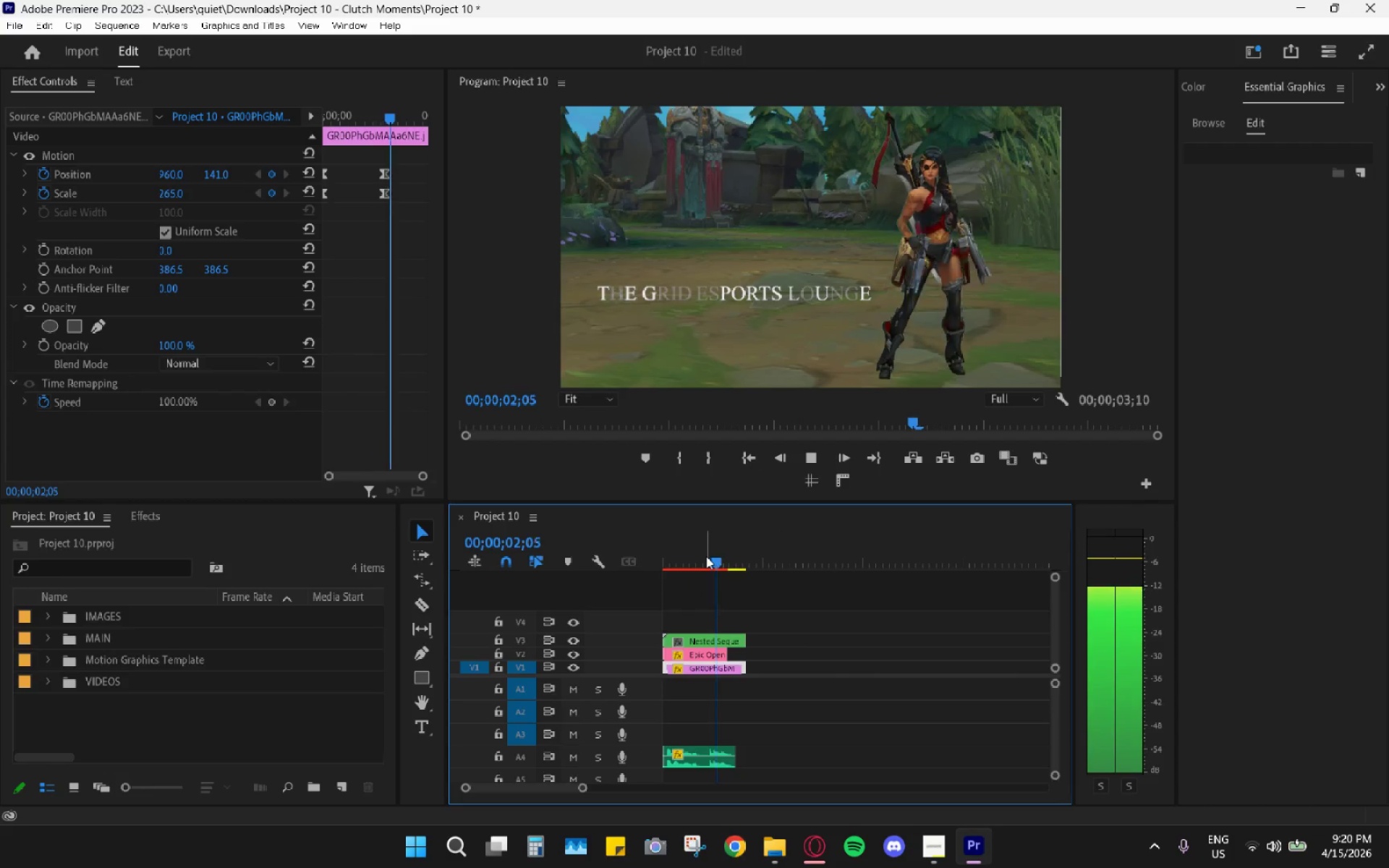 
key(Space)
 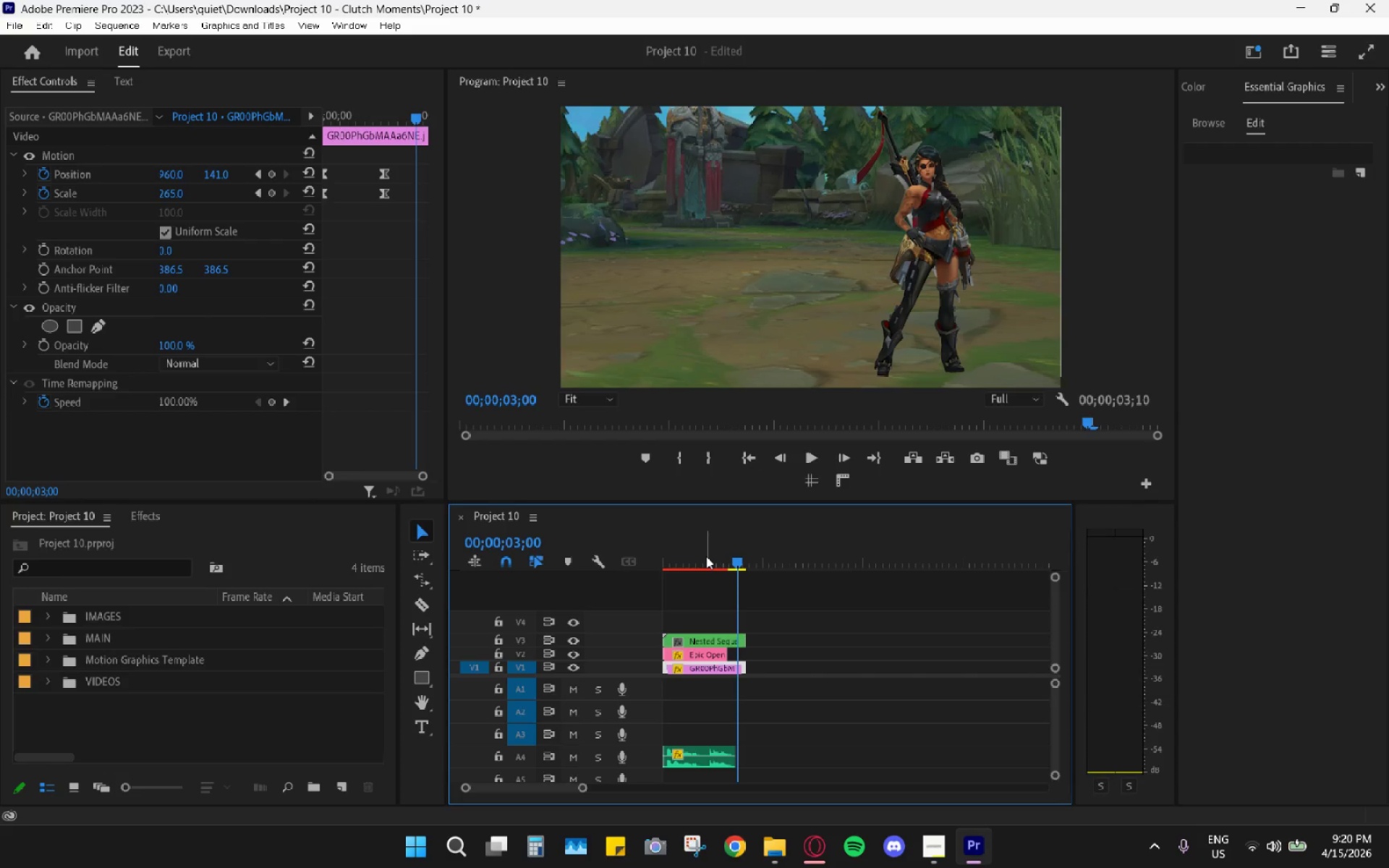 
key(Control+Z)
 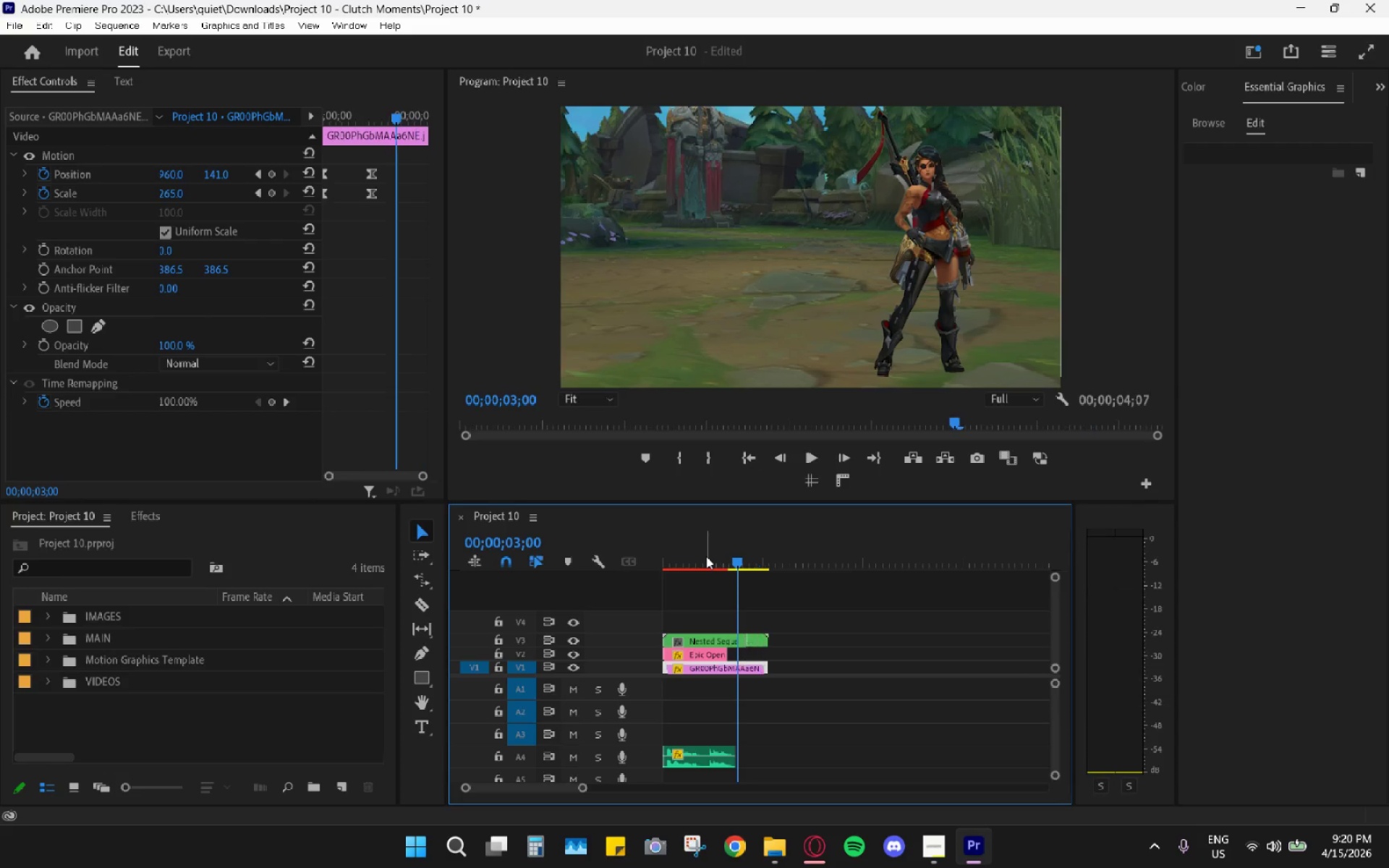 
key(Control+Z)
 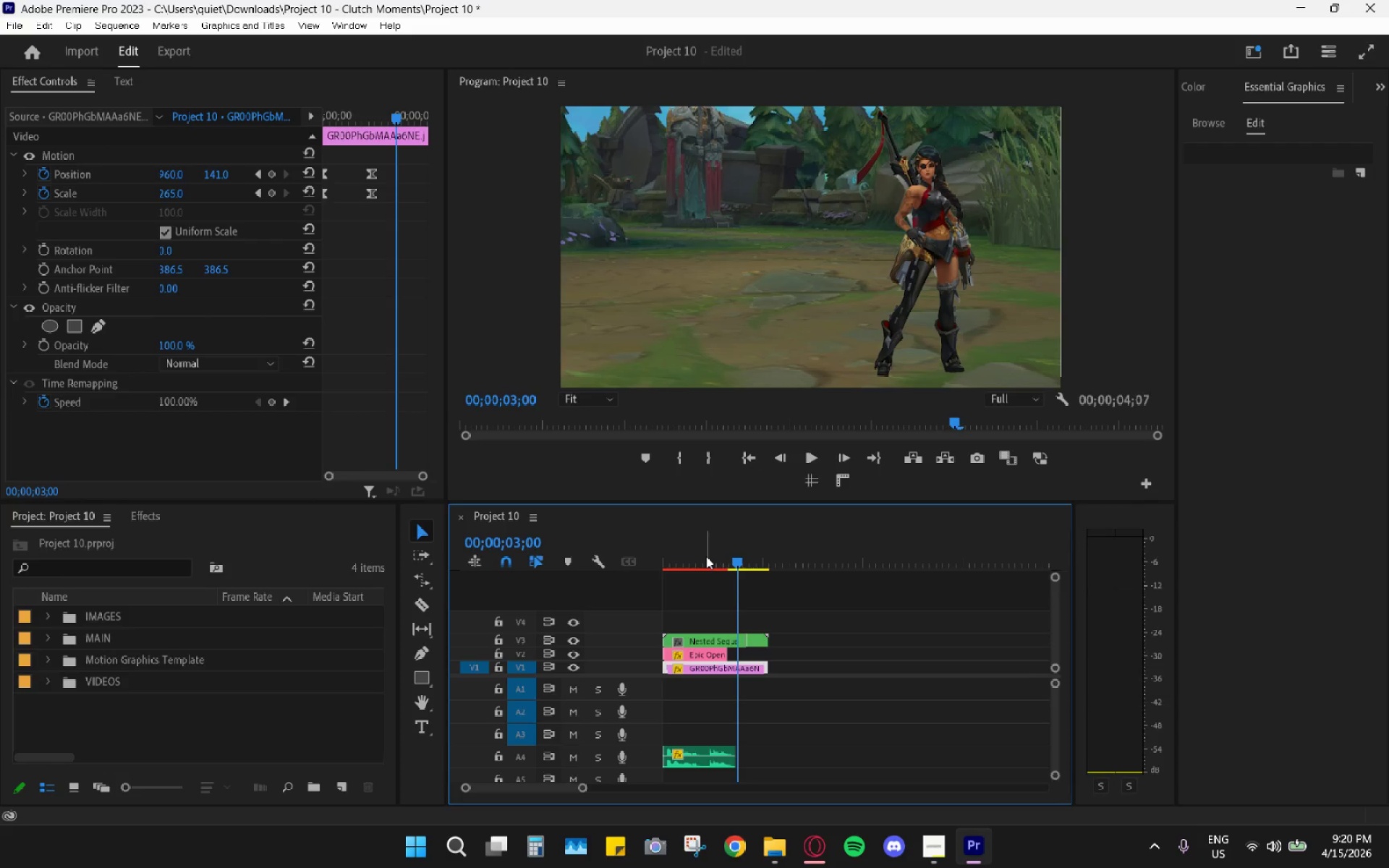 
key(Control+Z)
 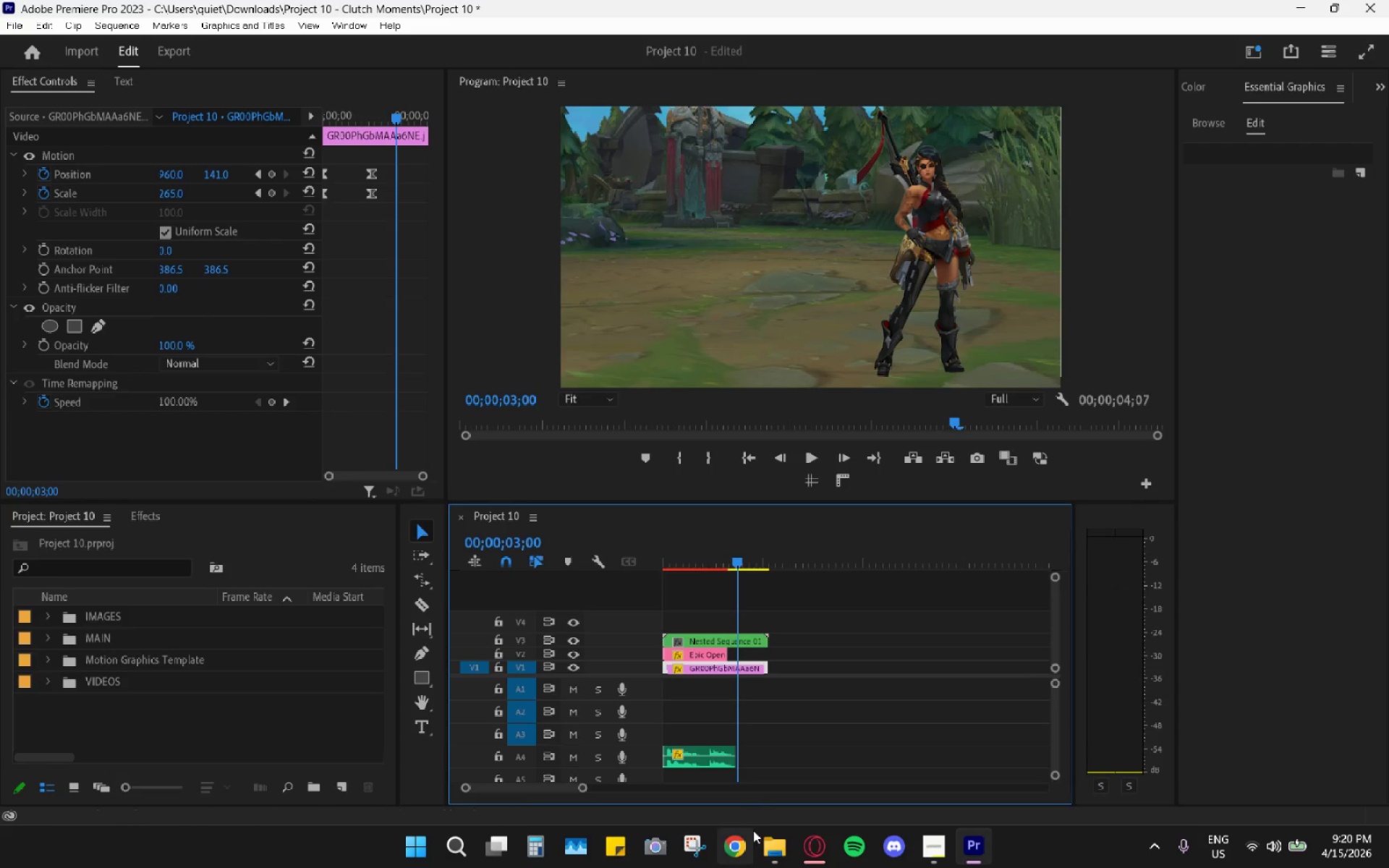 
key(Space)
 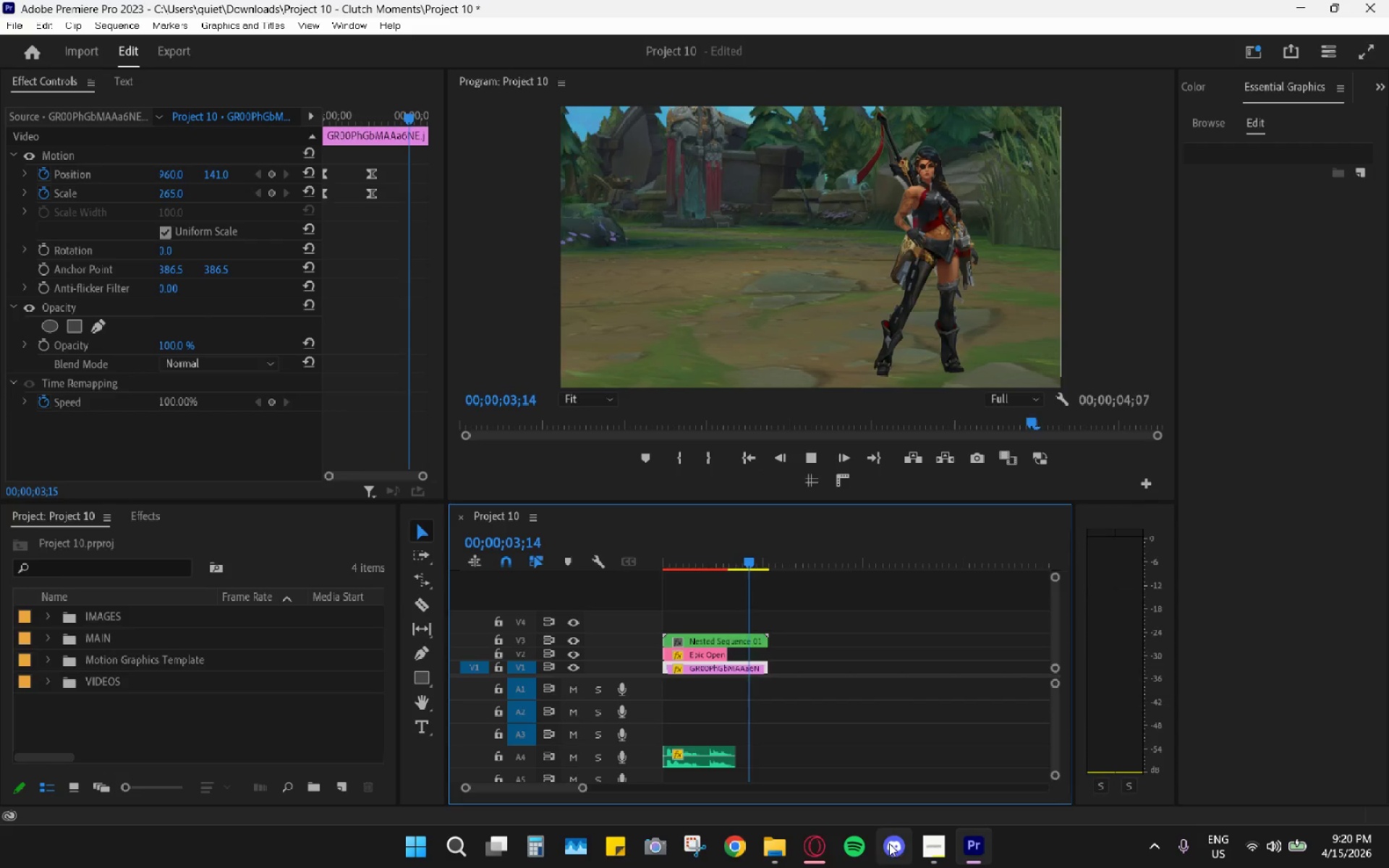 
key(Space)
 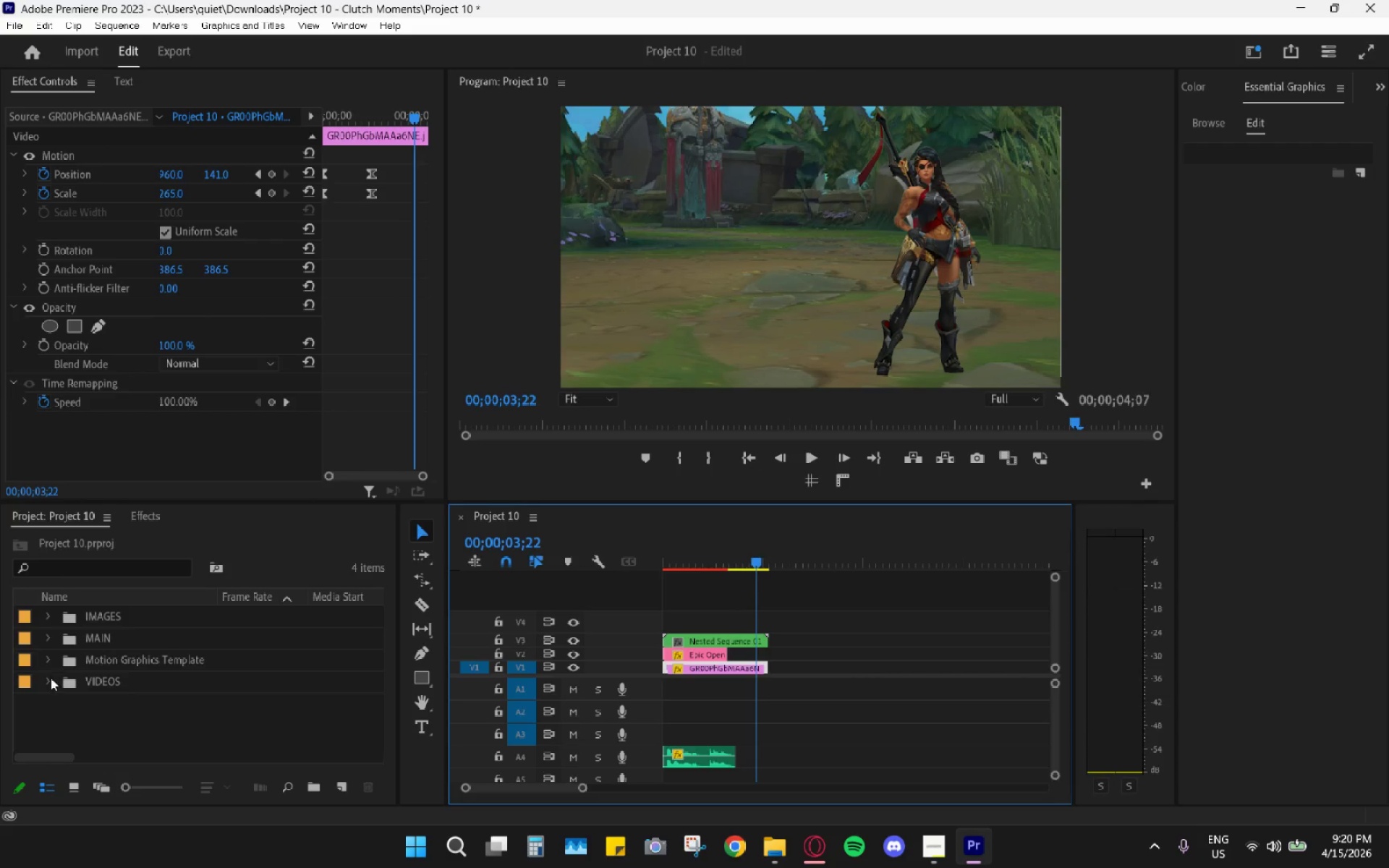 
hold_key(key=AltLeft, duration=1.06)
scroll: coordinate [810, 656], scroll_direction: down, amount: 16.0
 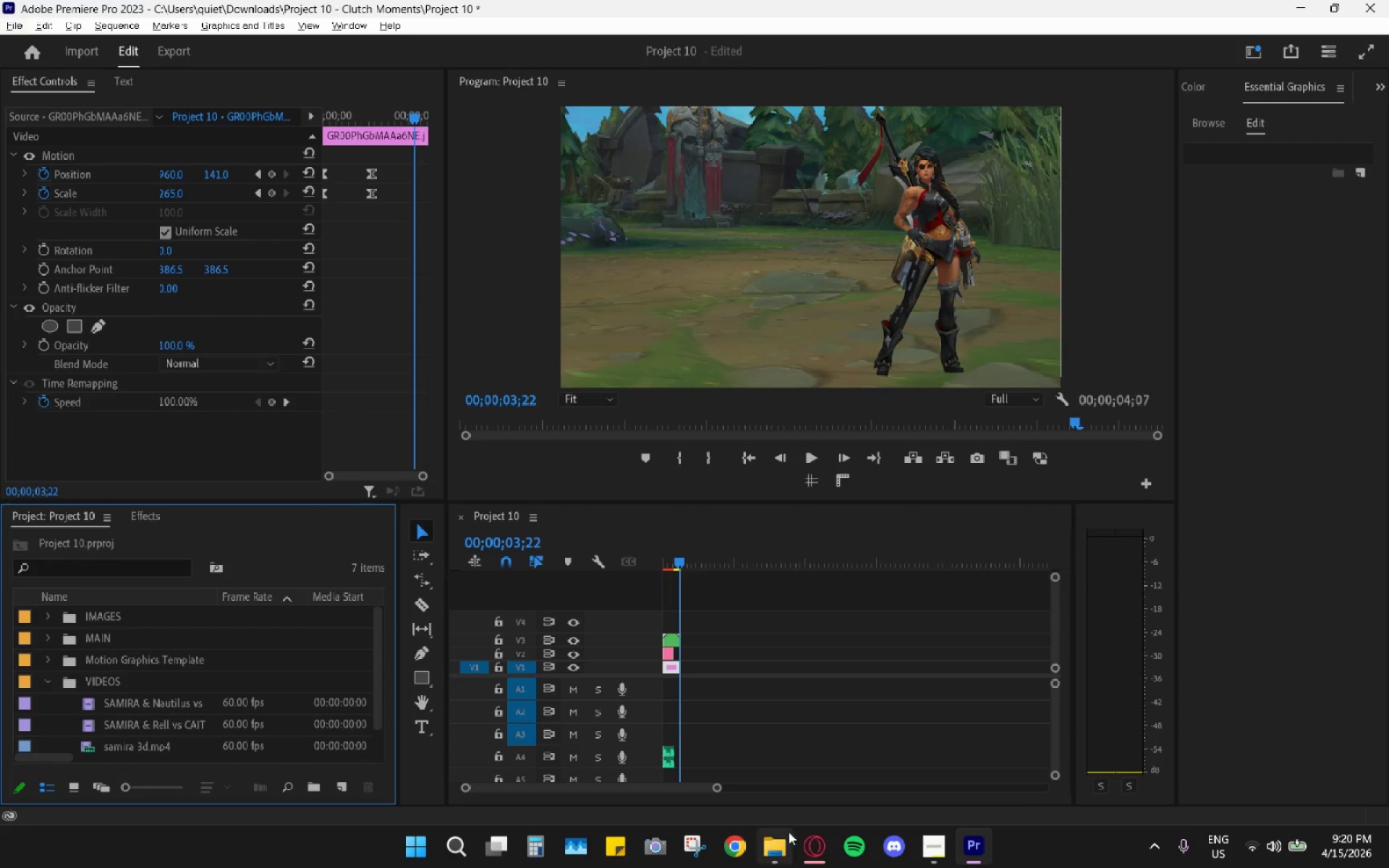 
left_click([777, 853])
 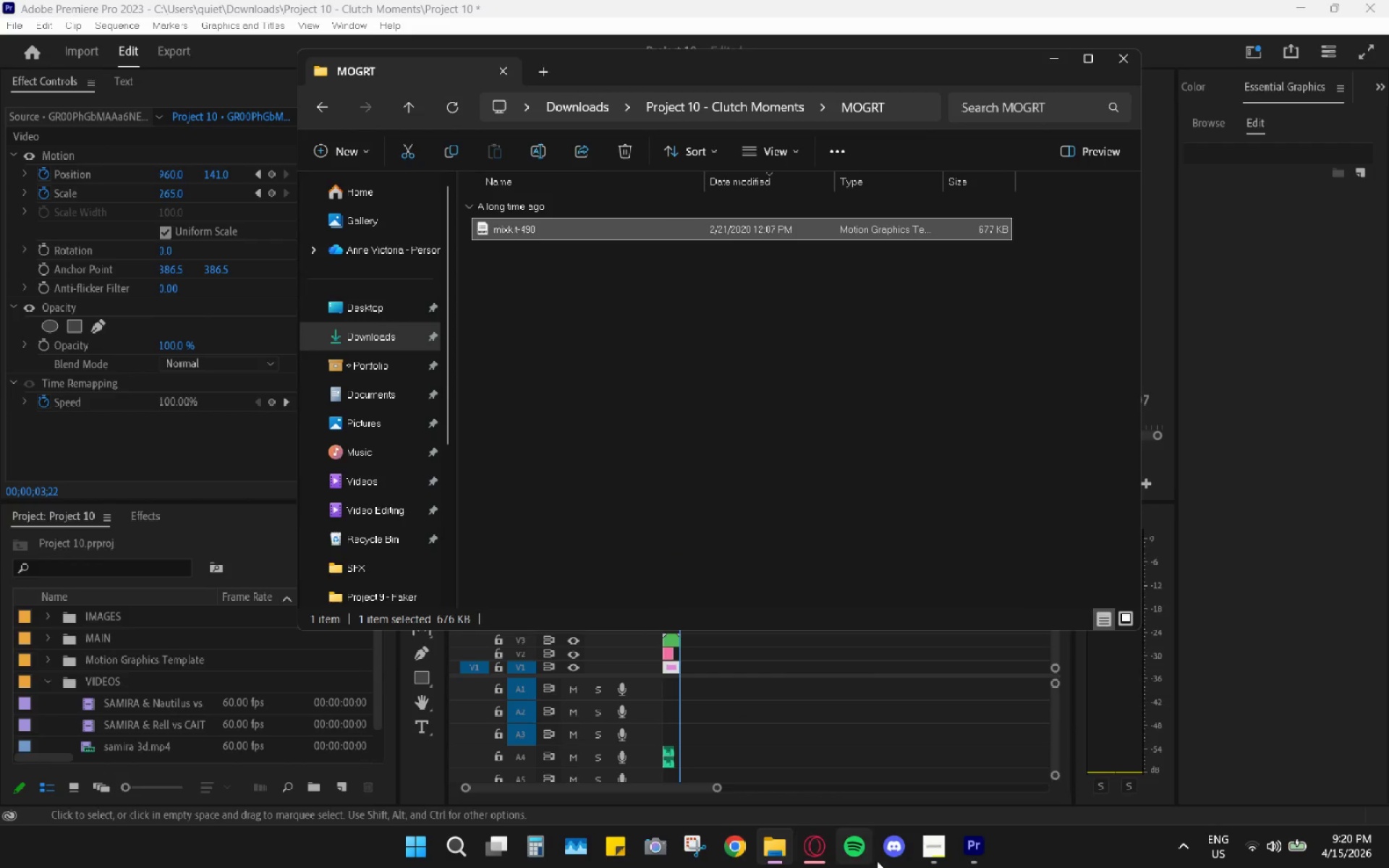 
left_click([831, 856])
 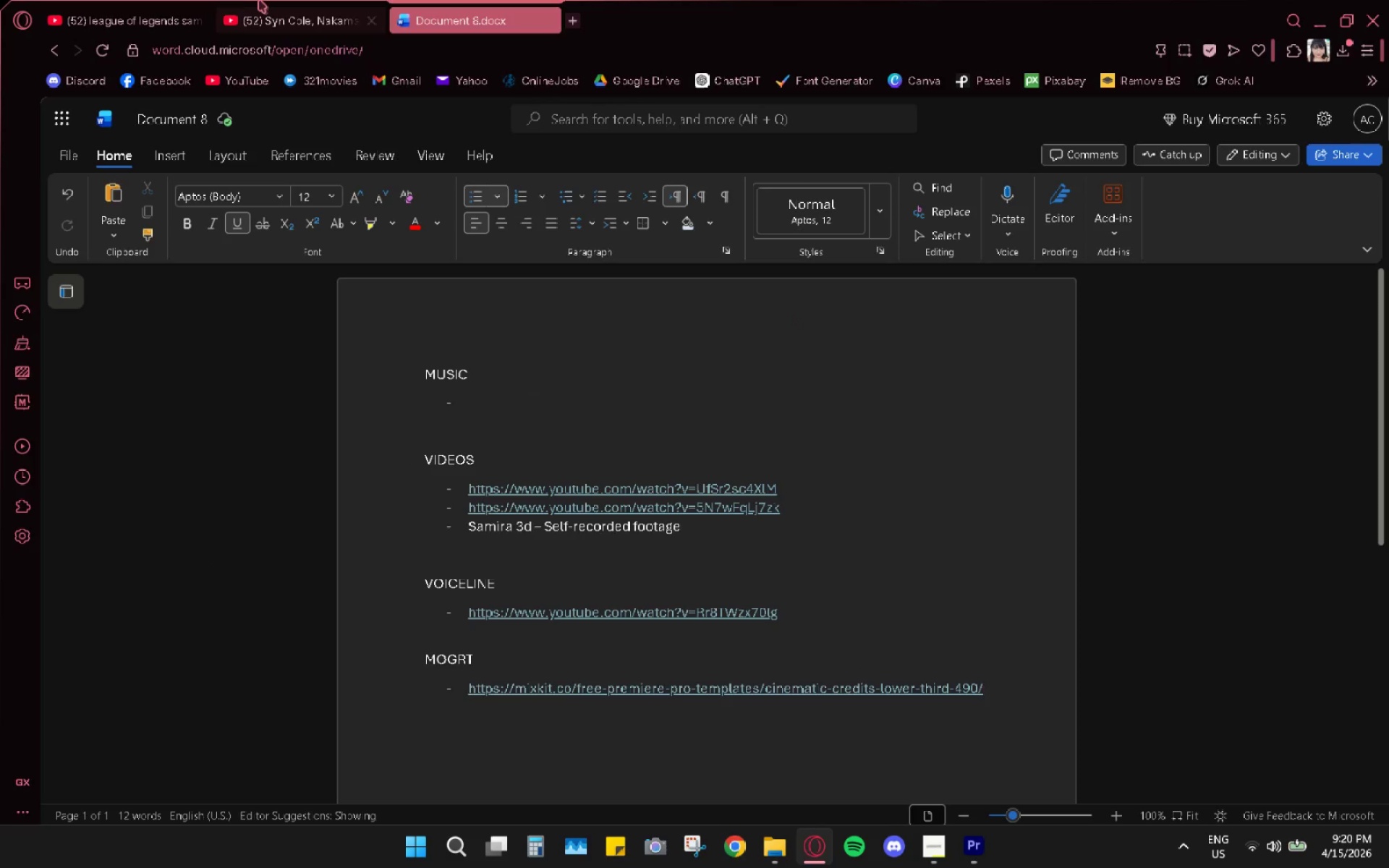 
left_click([266, 10])
 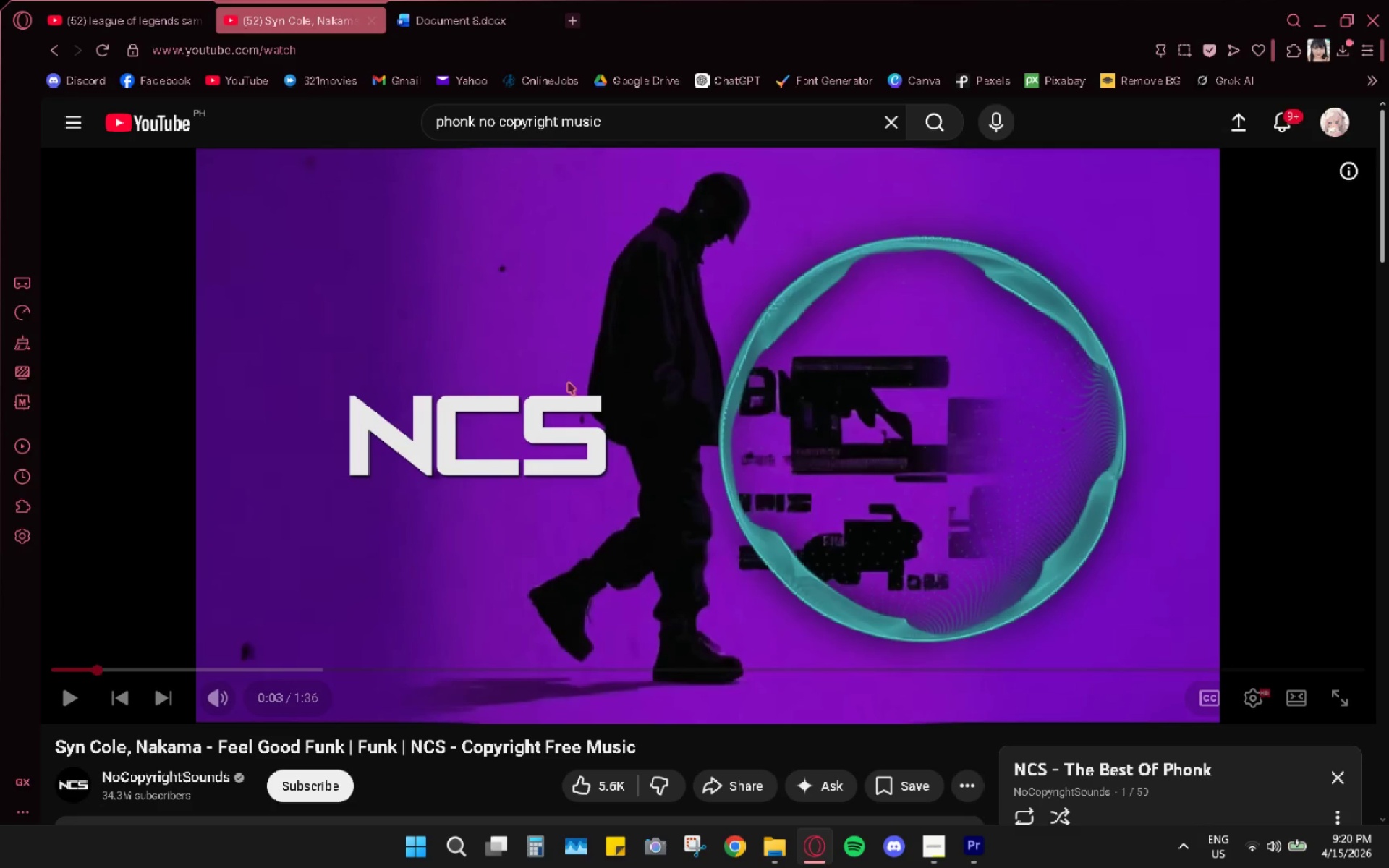 
left_click_drag(start_coordinate=[674, 472], to_coordinate=[689, 488])
 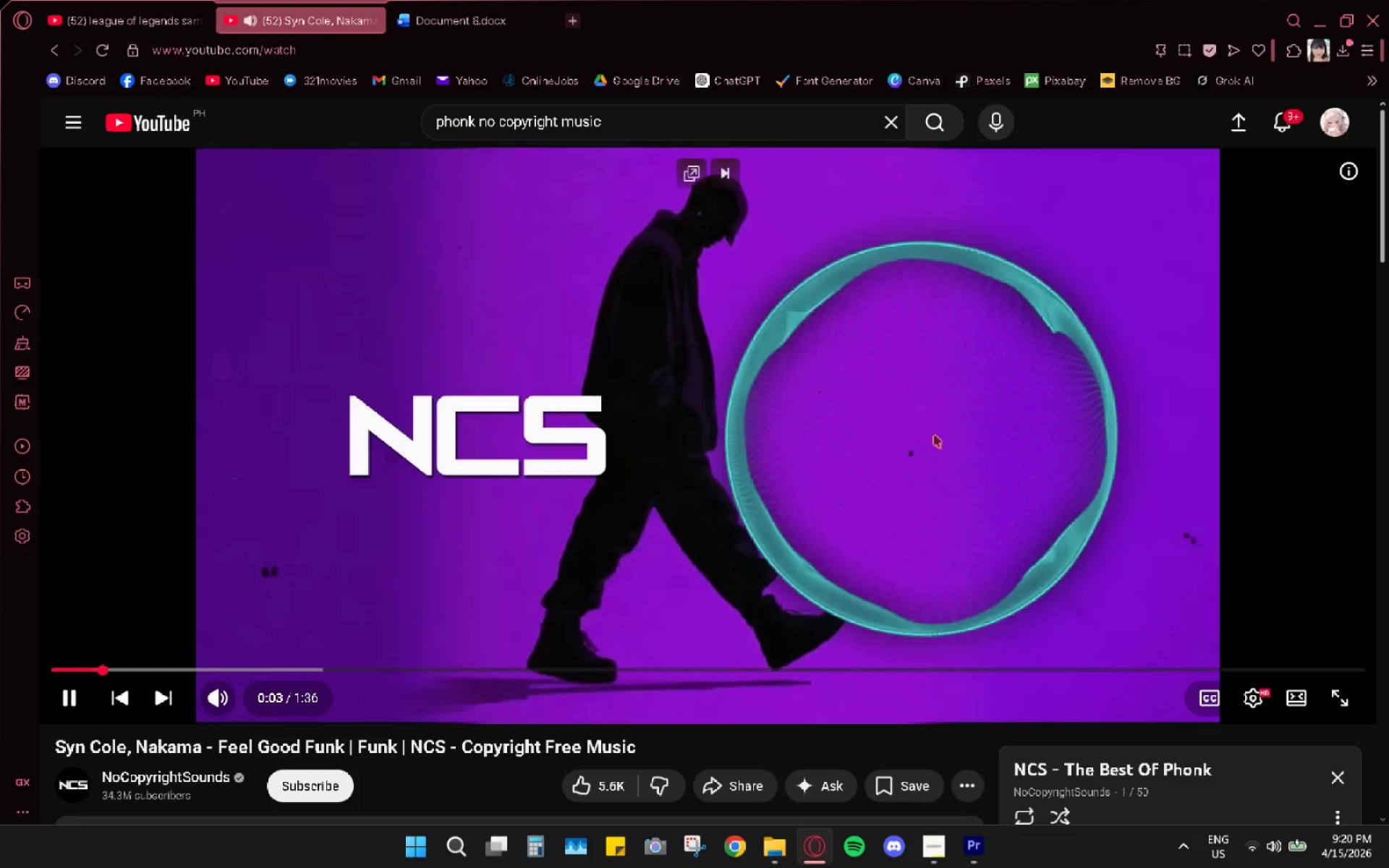 
key(Space)
 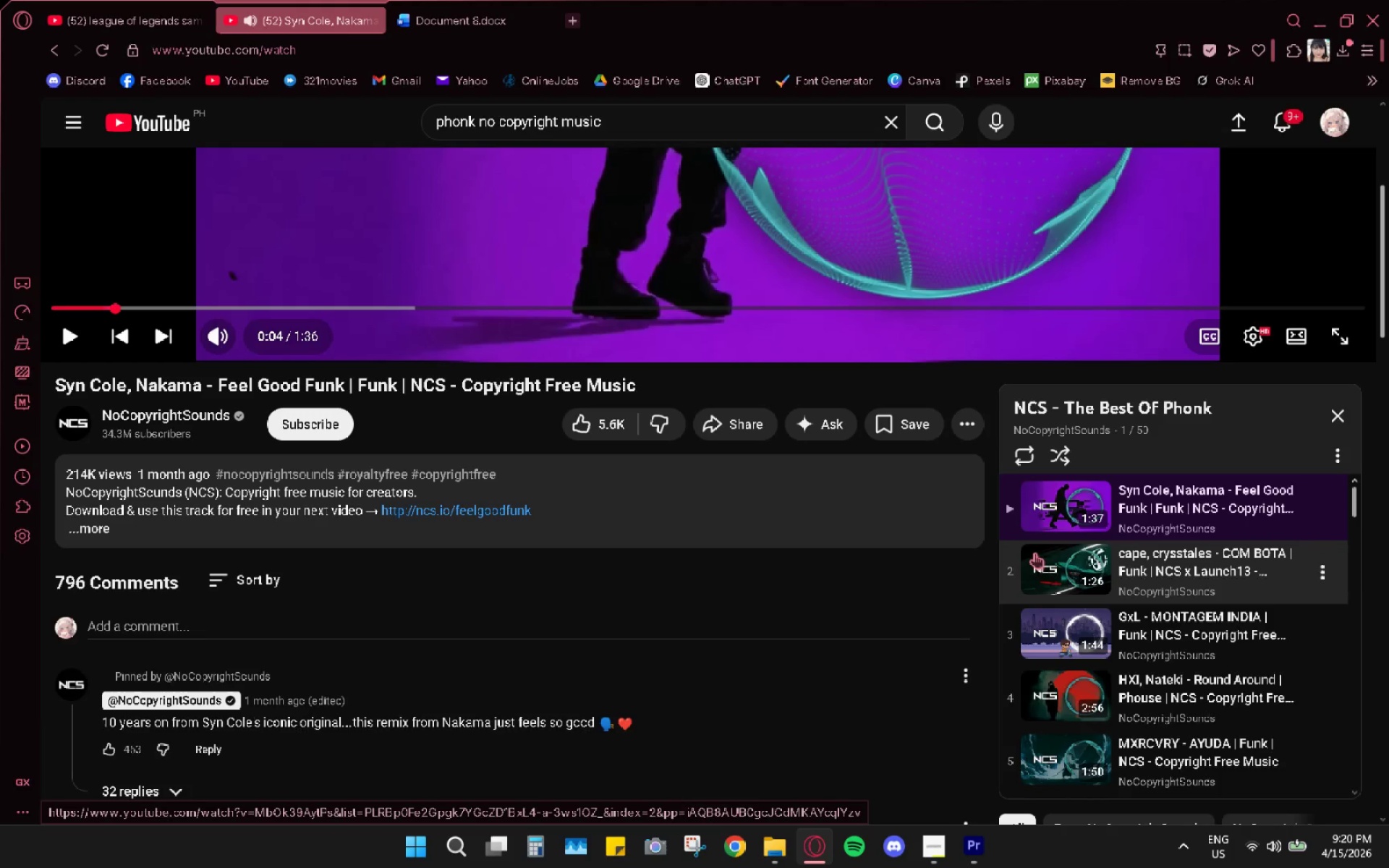 
scroll: coordinate [848, 417], scroll_direction: down, amount: 4.0
 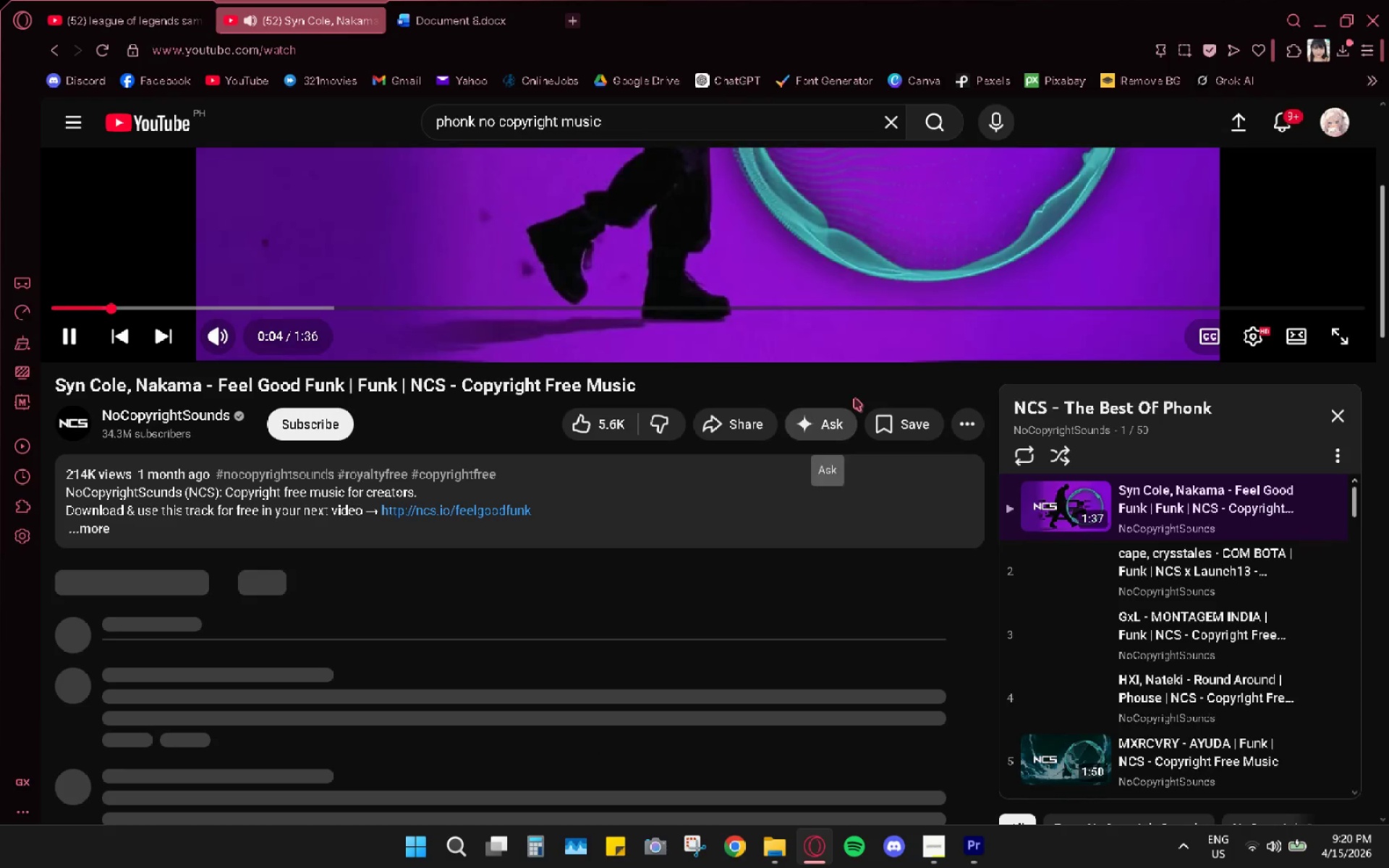 
left_click([1045, 569])
 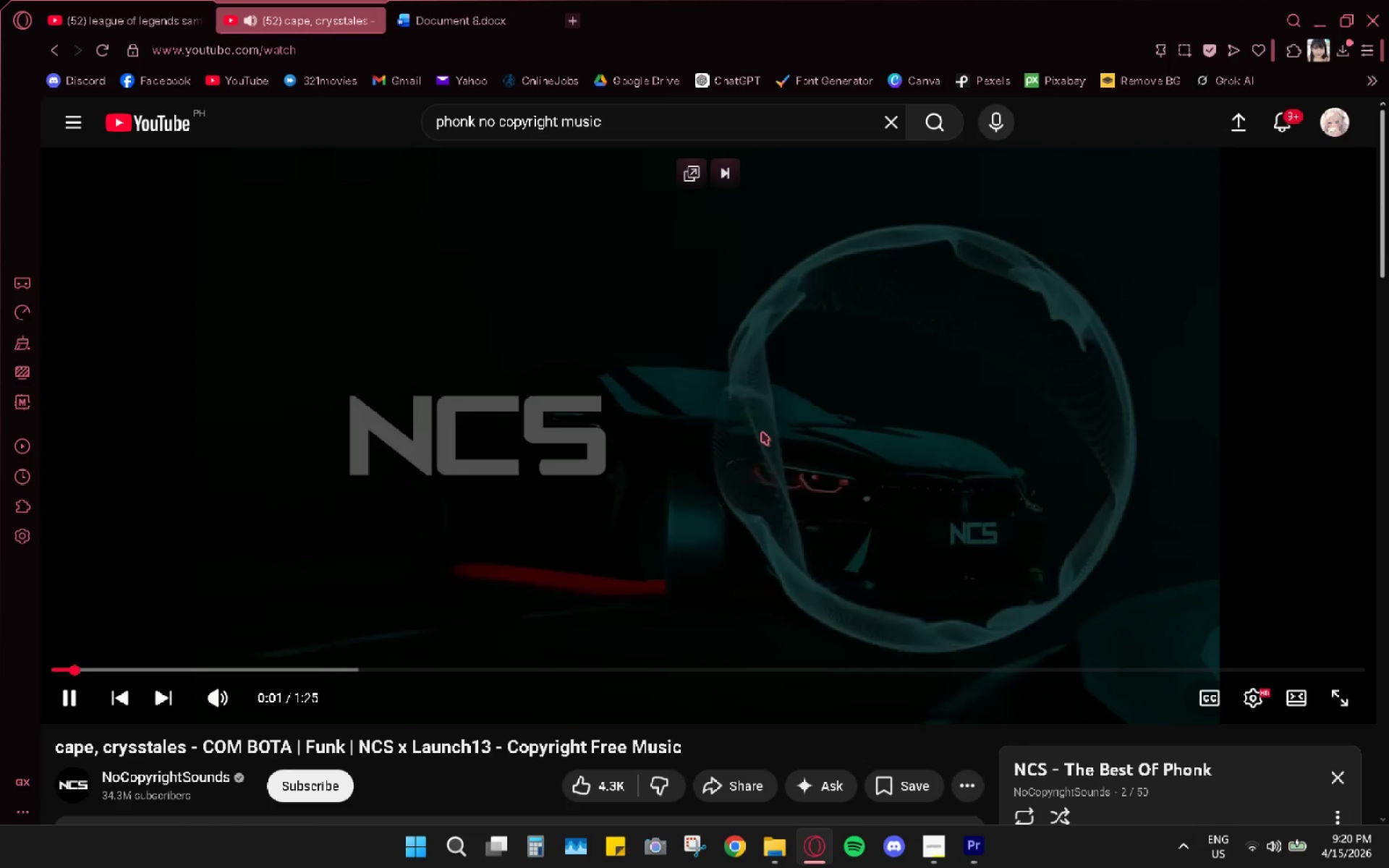 
double_click([762, 431])
 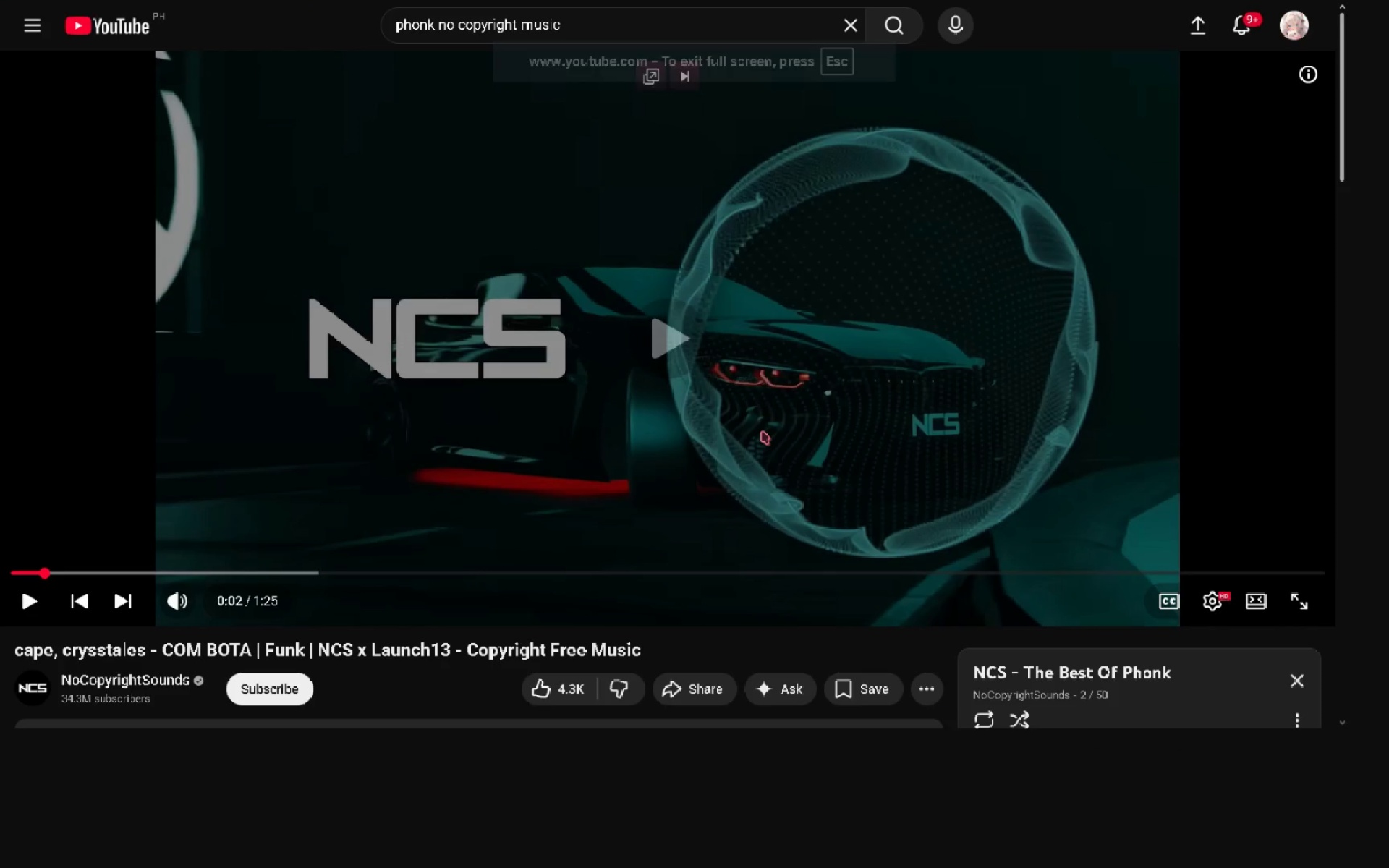 
triple_click([762, 431])
 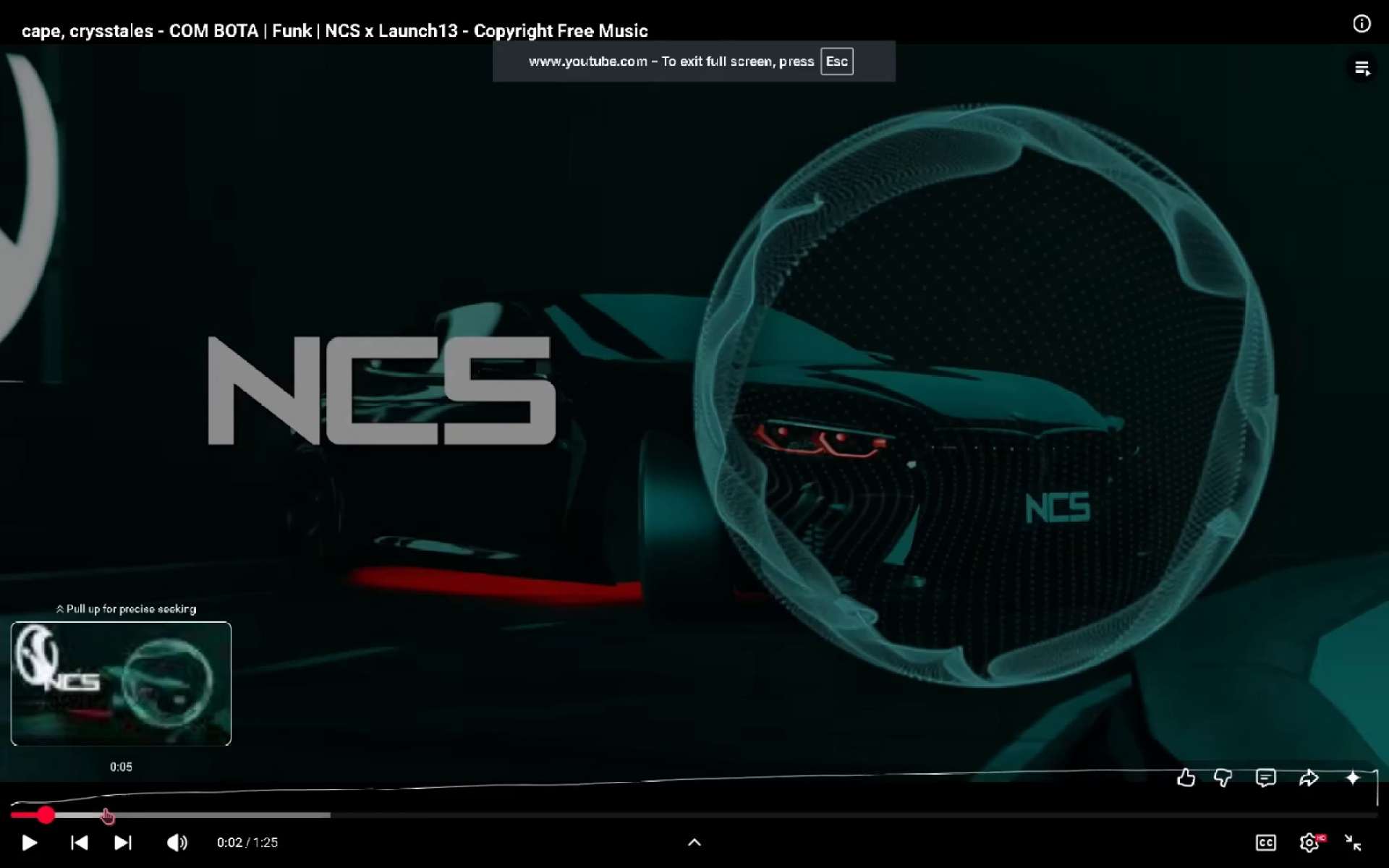 
key(Space)
 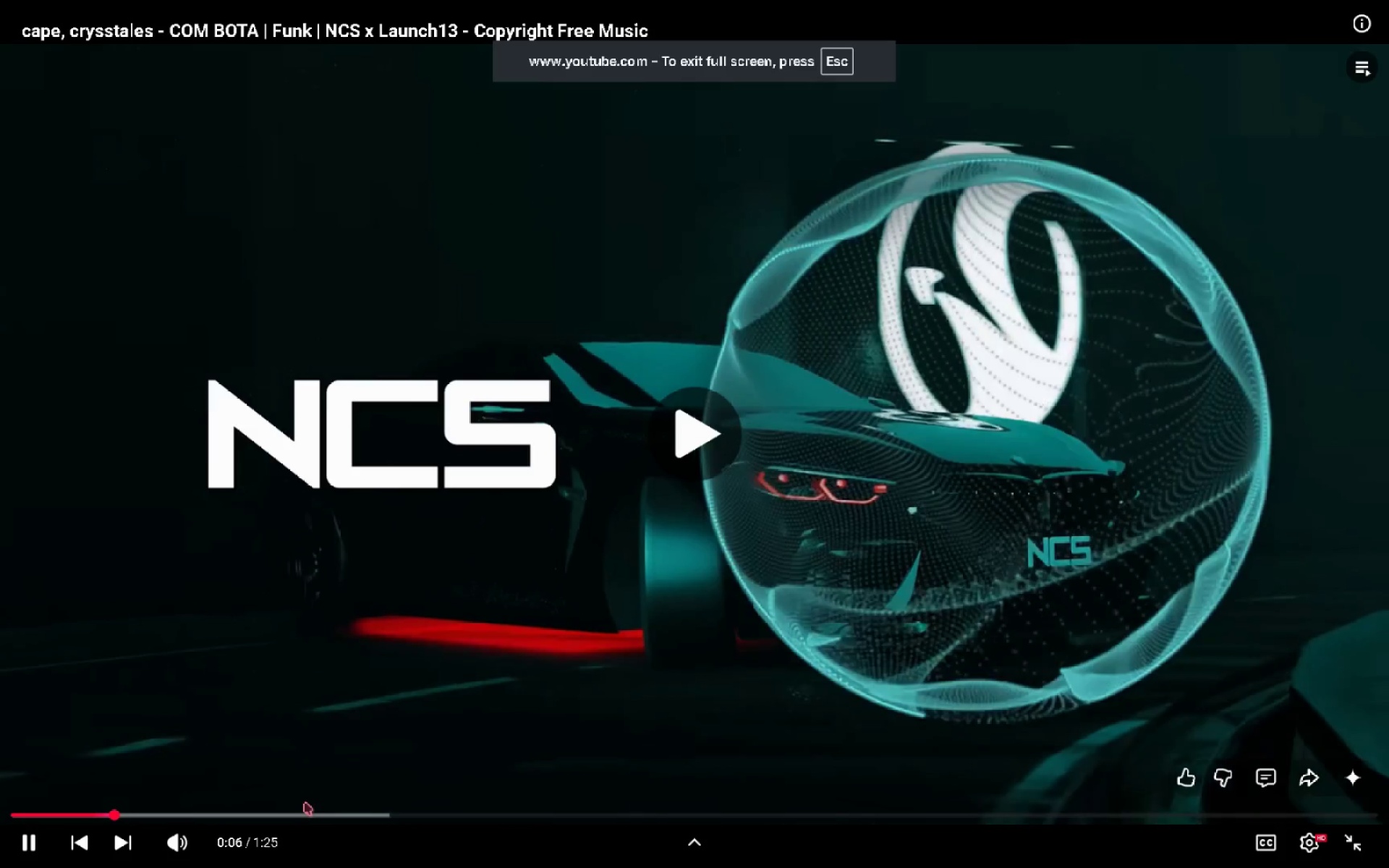 
left_click_drag(start_coordinate=[728, 482], to_coordinate=[731, 477])
 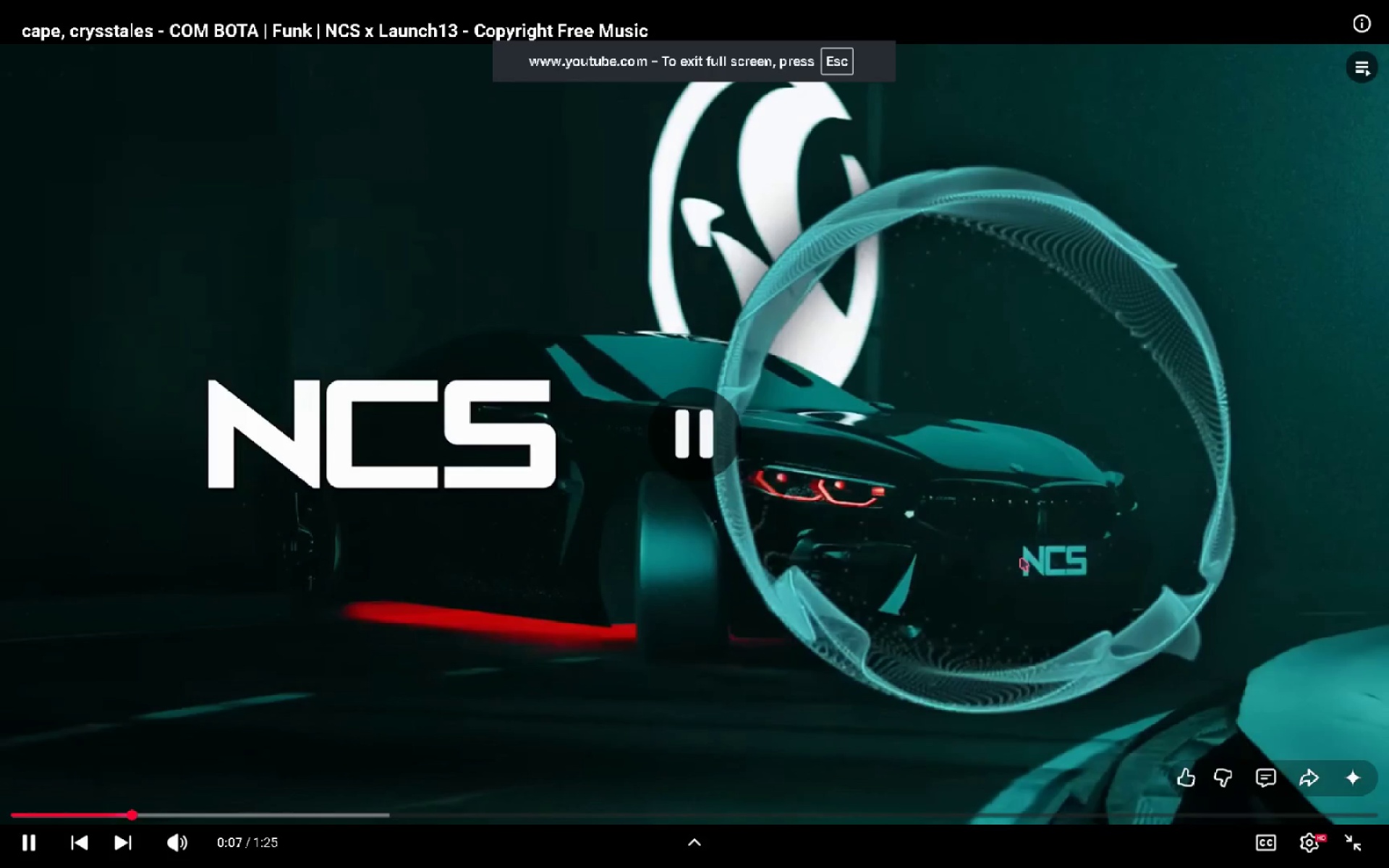 
scroll: coordinate [1043, 569], scroll_direction: down, amount: 5.0
 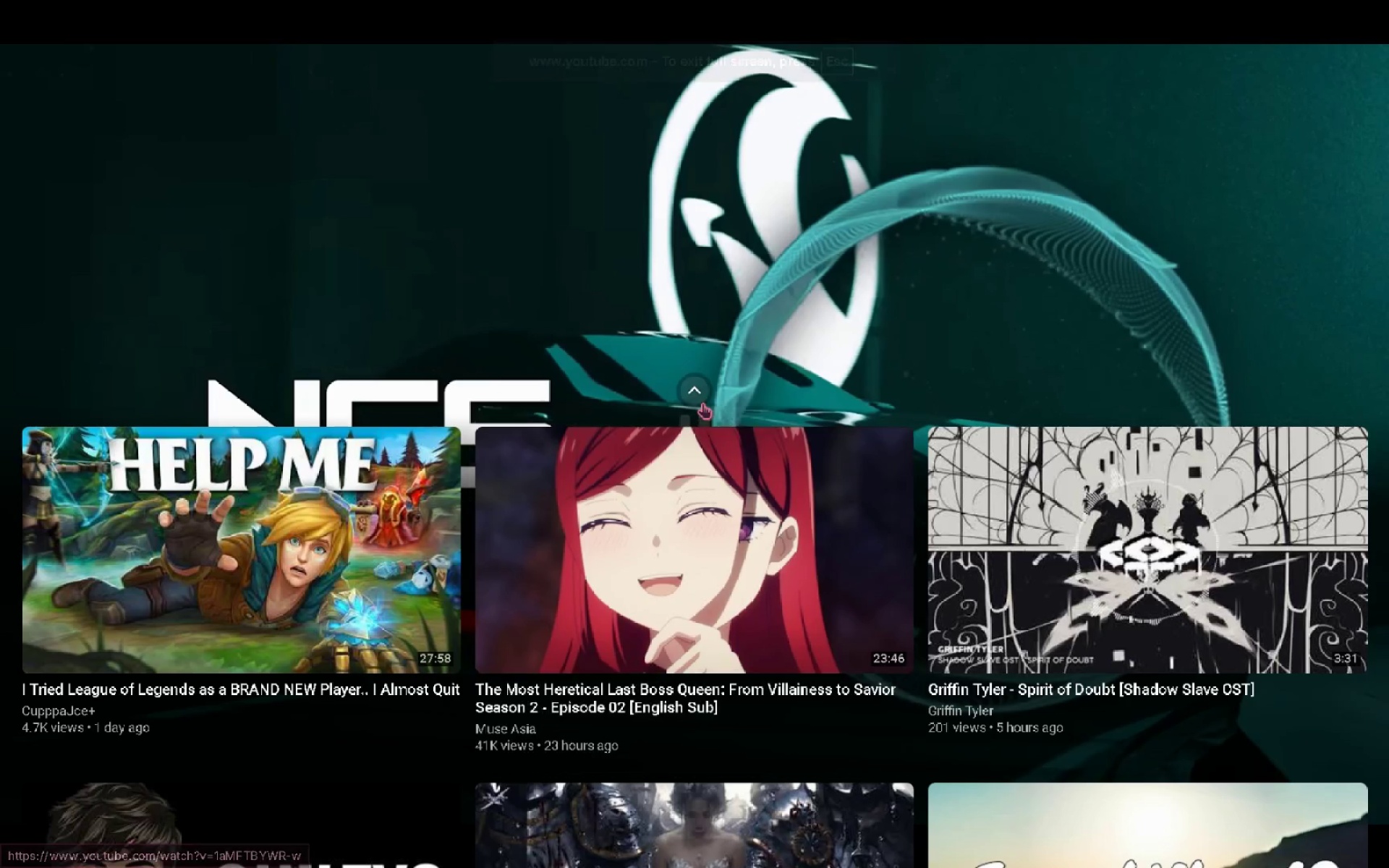 
left_click([851, 396])
 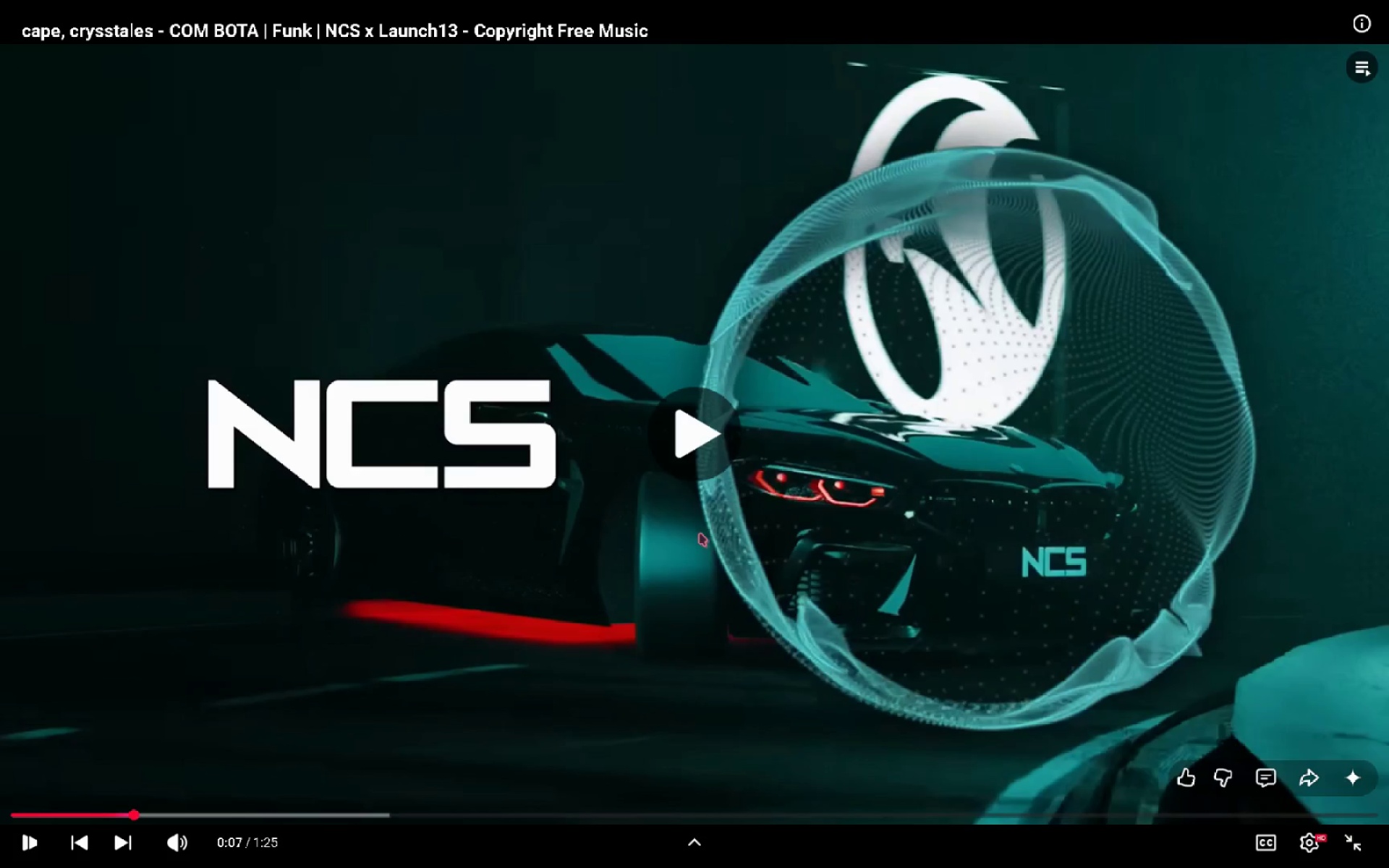 
scroll: coordinate [719, 476], scroll_direction: up, amount: 6.0
 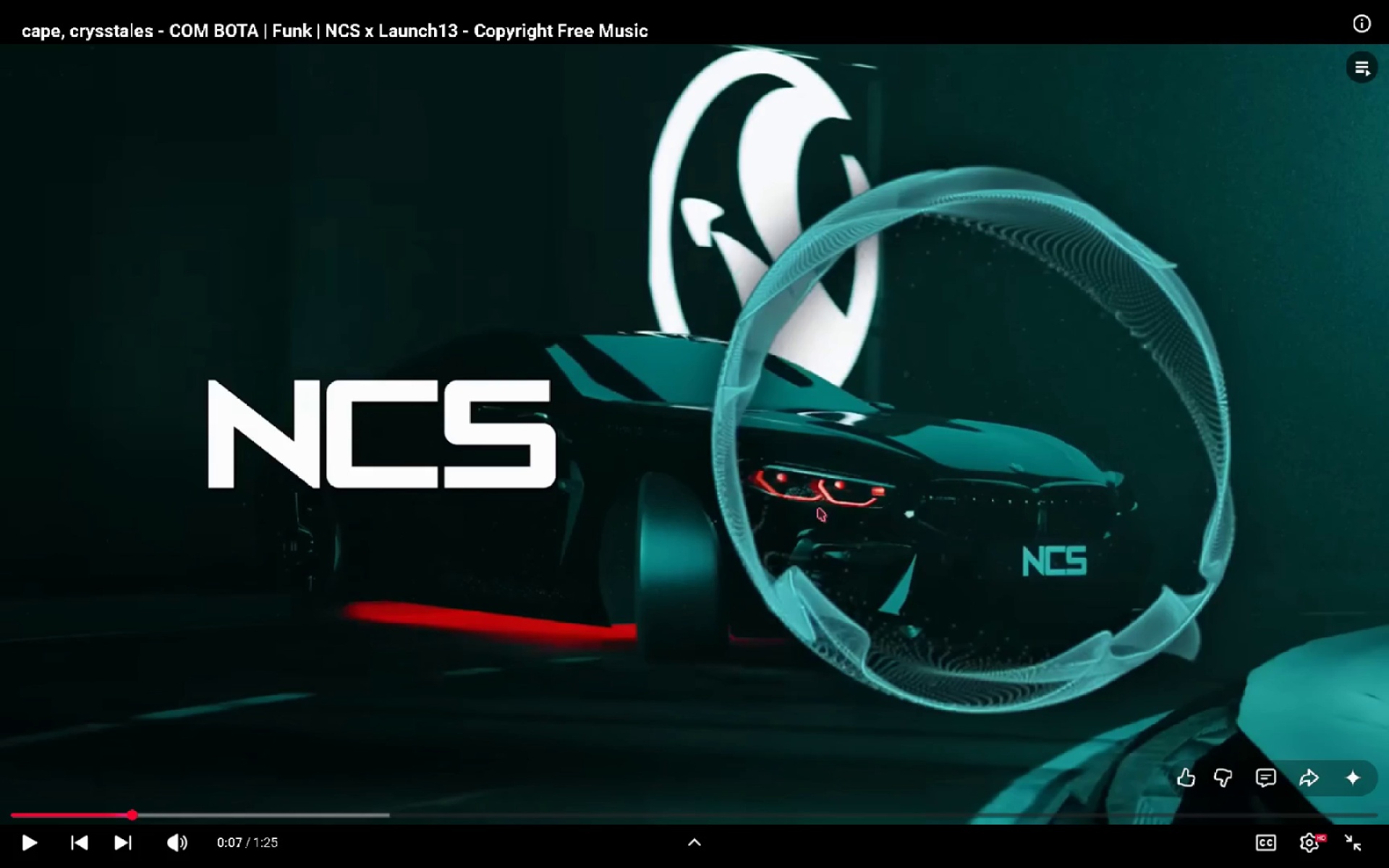 
mouse_move([292, 796])
 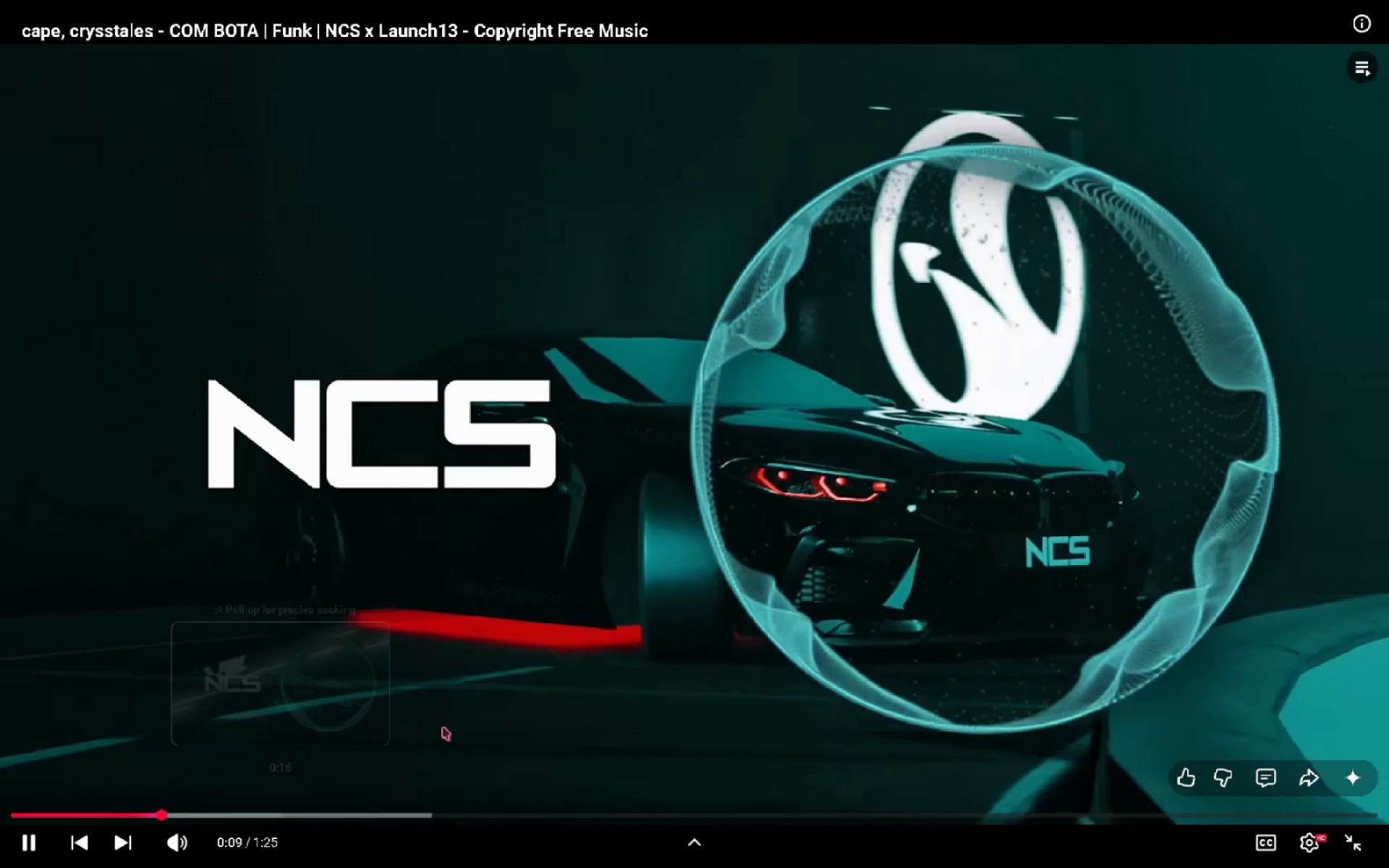 
key(Space)
 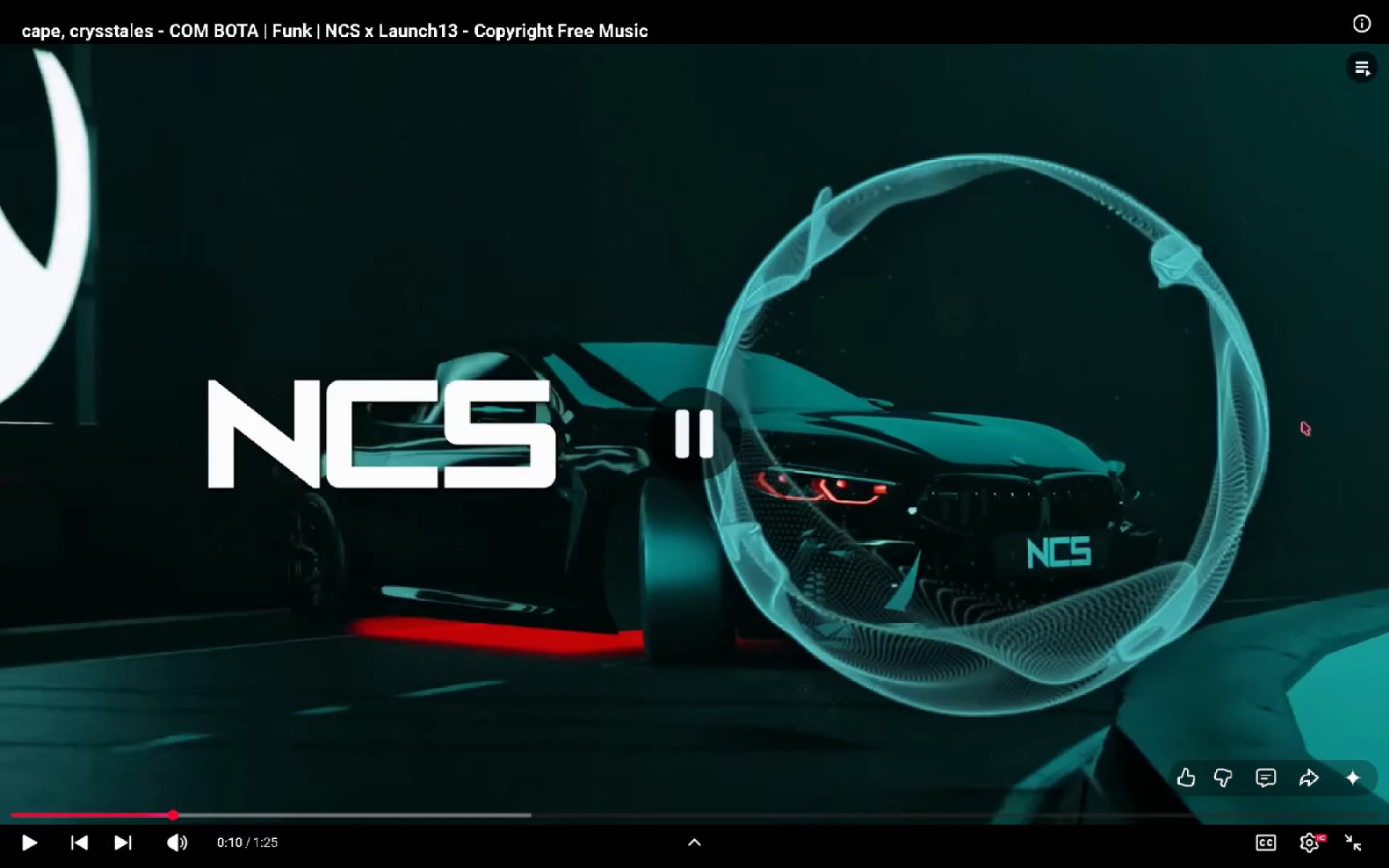 
key(Escape)
 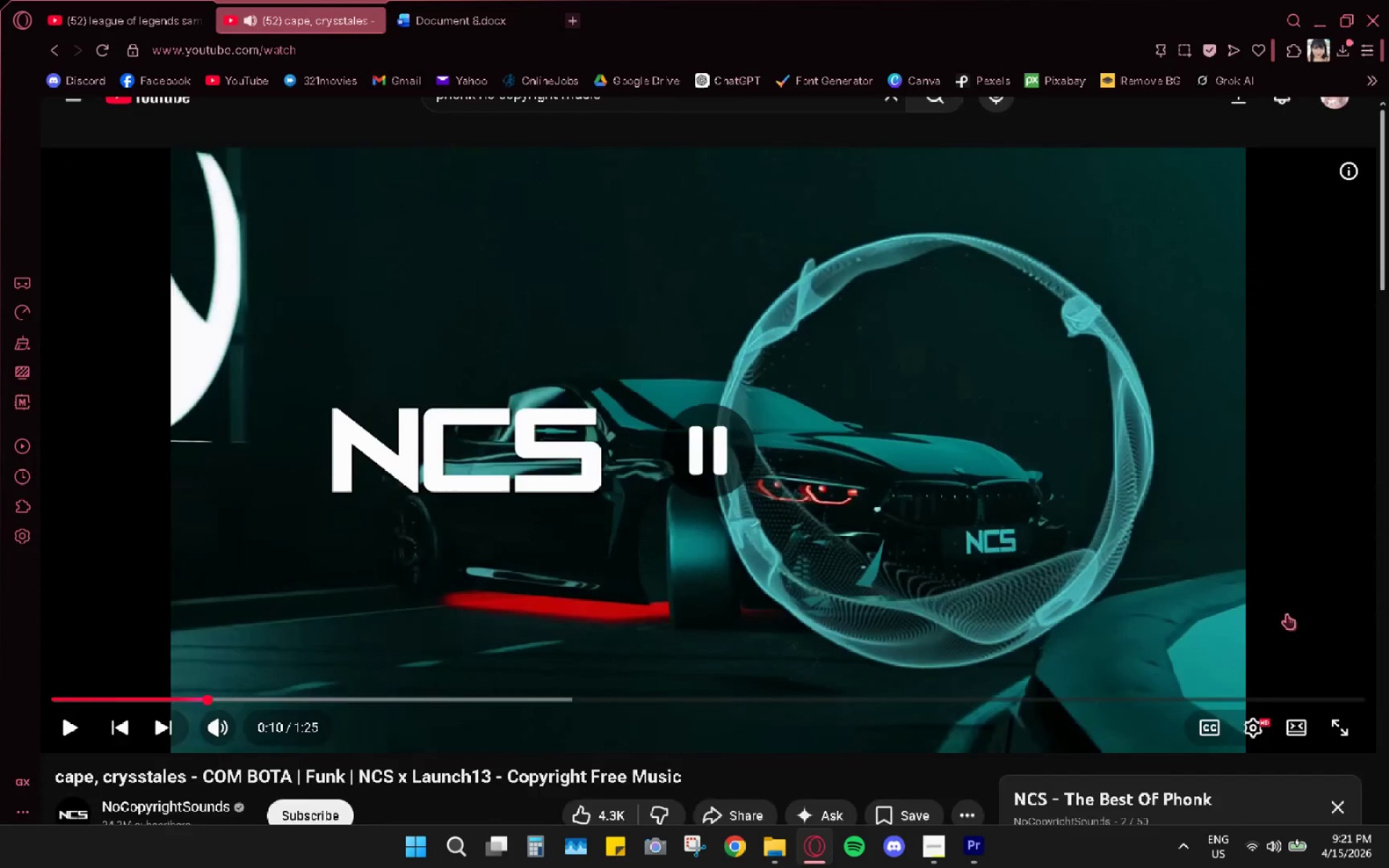 
scroll: coordinate [1275, 586], scroll_direction: down, amount: 5.0
 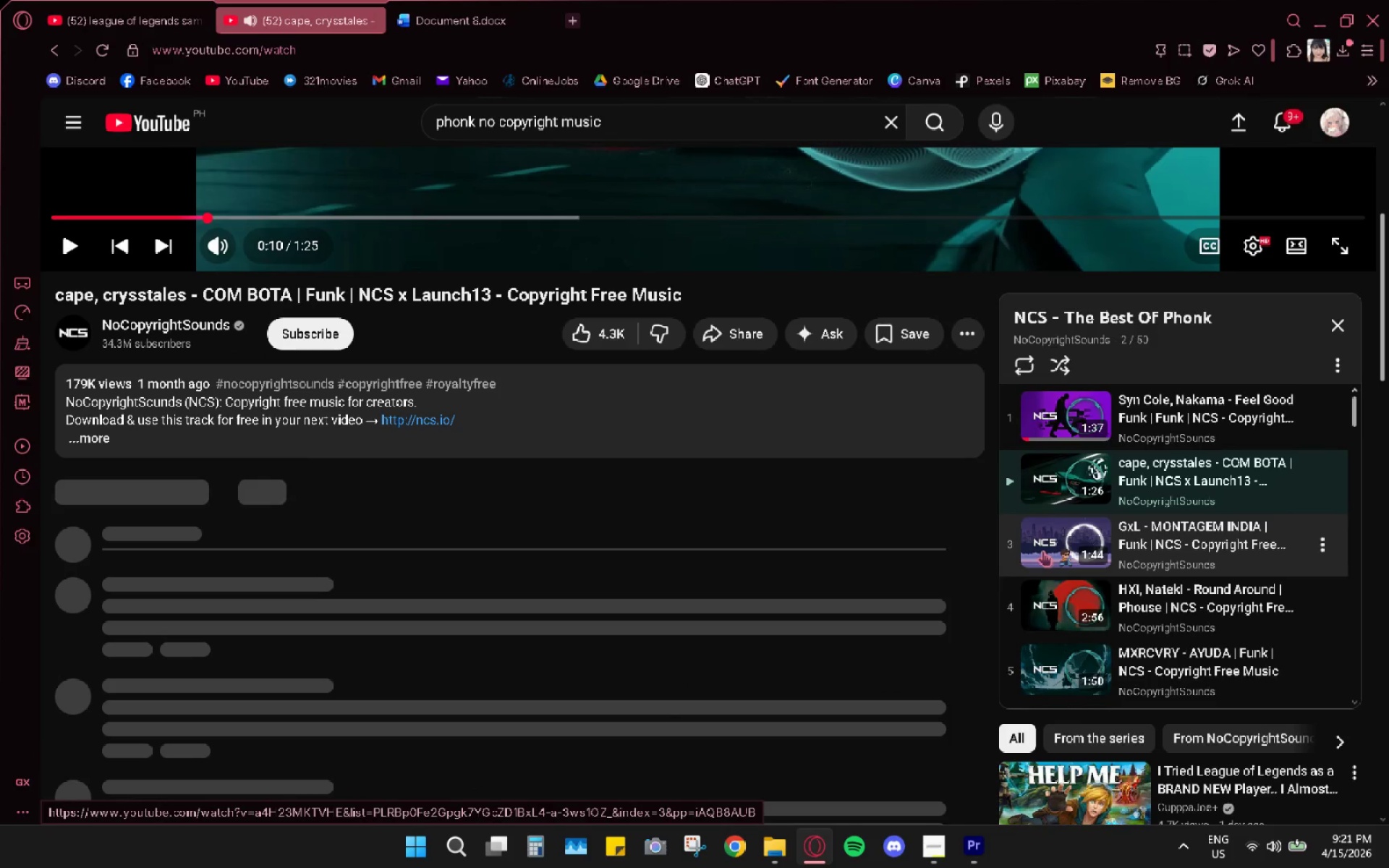 
left_click([1042, 550])
 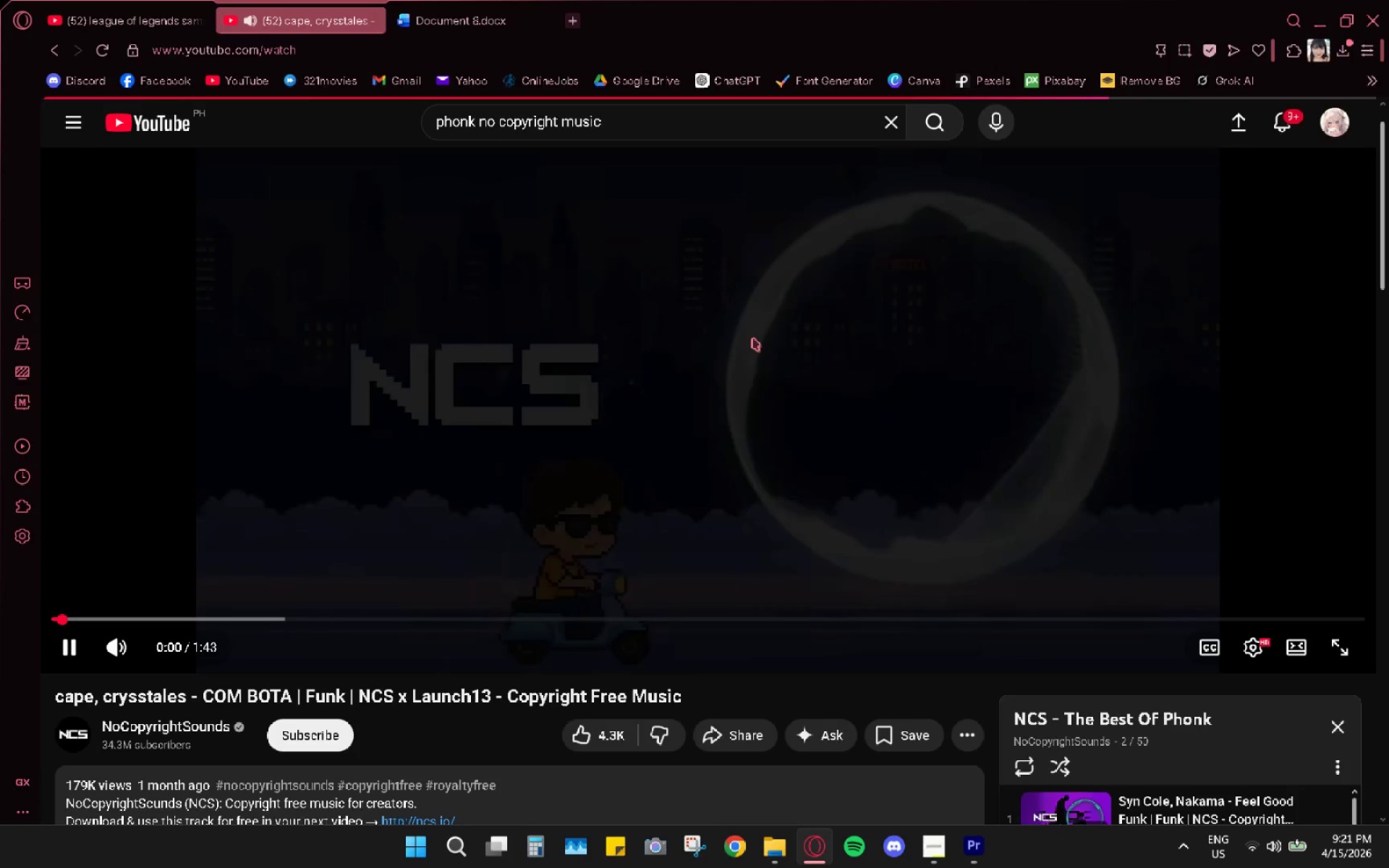 
key(Space)
 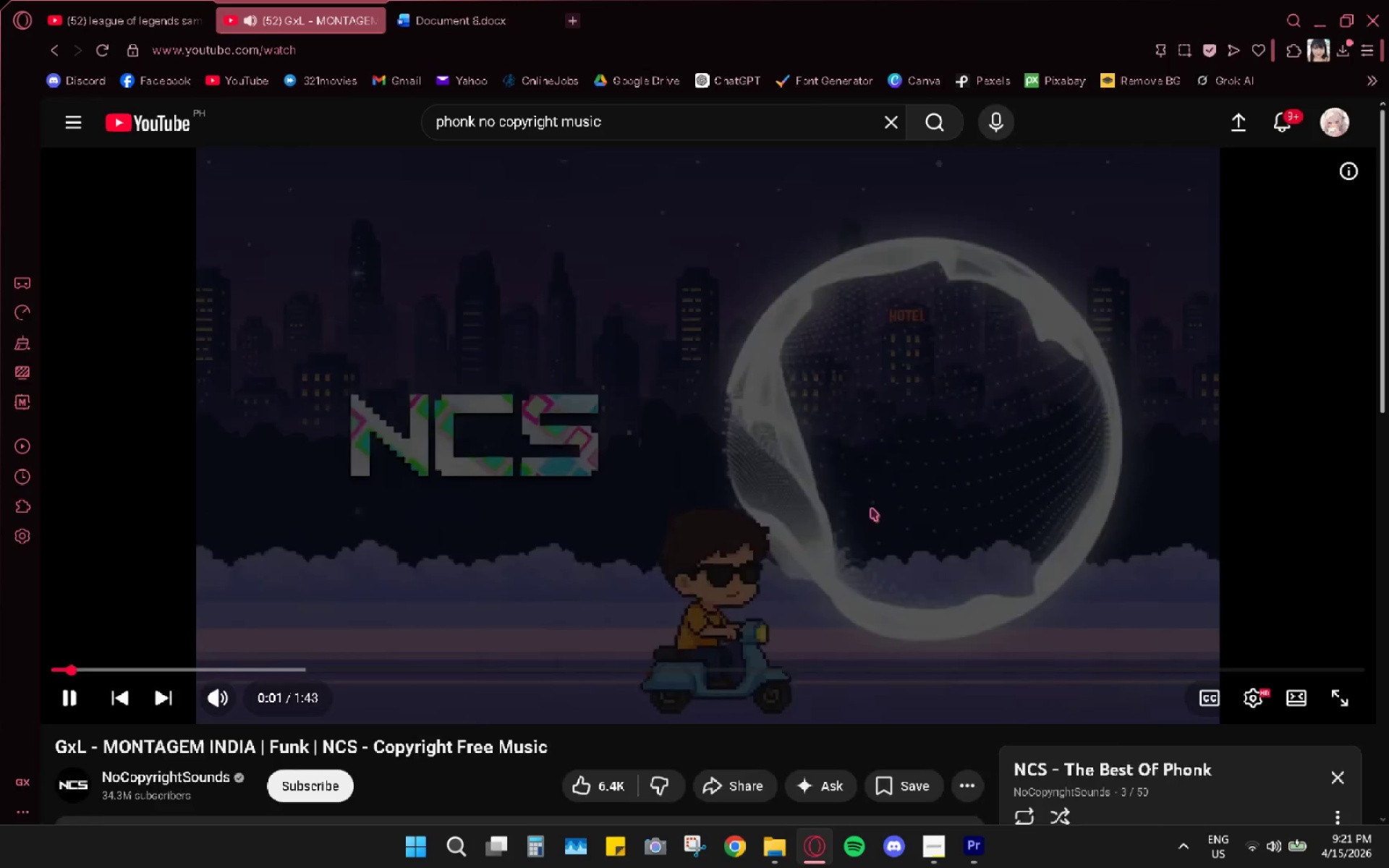 
scroll: coordinate [947, 564], scroll_direction: down, amount: 4.0
 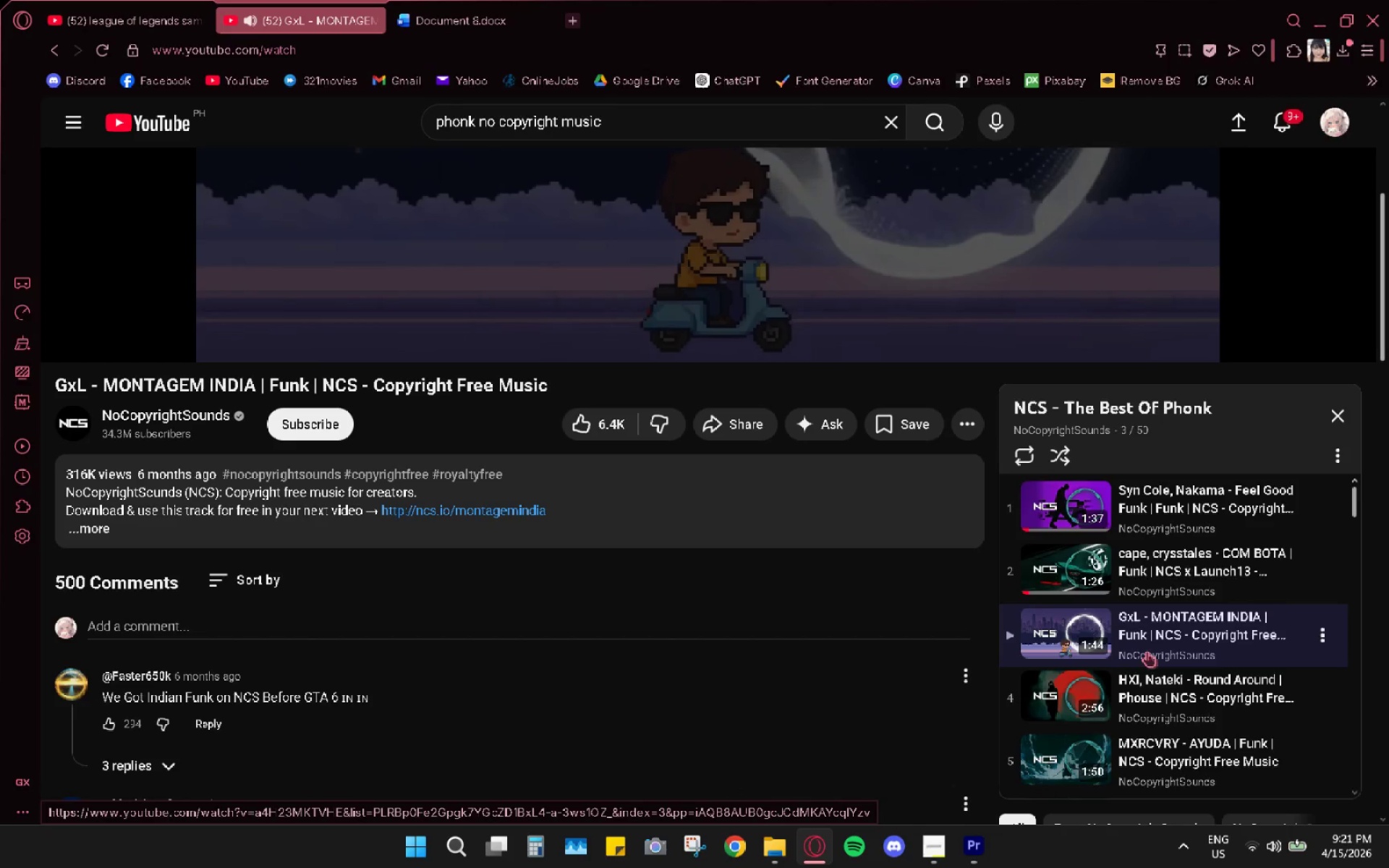 
left_click([1027, 699])
 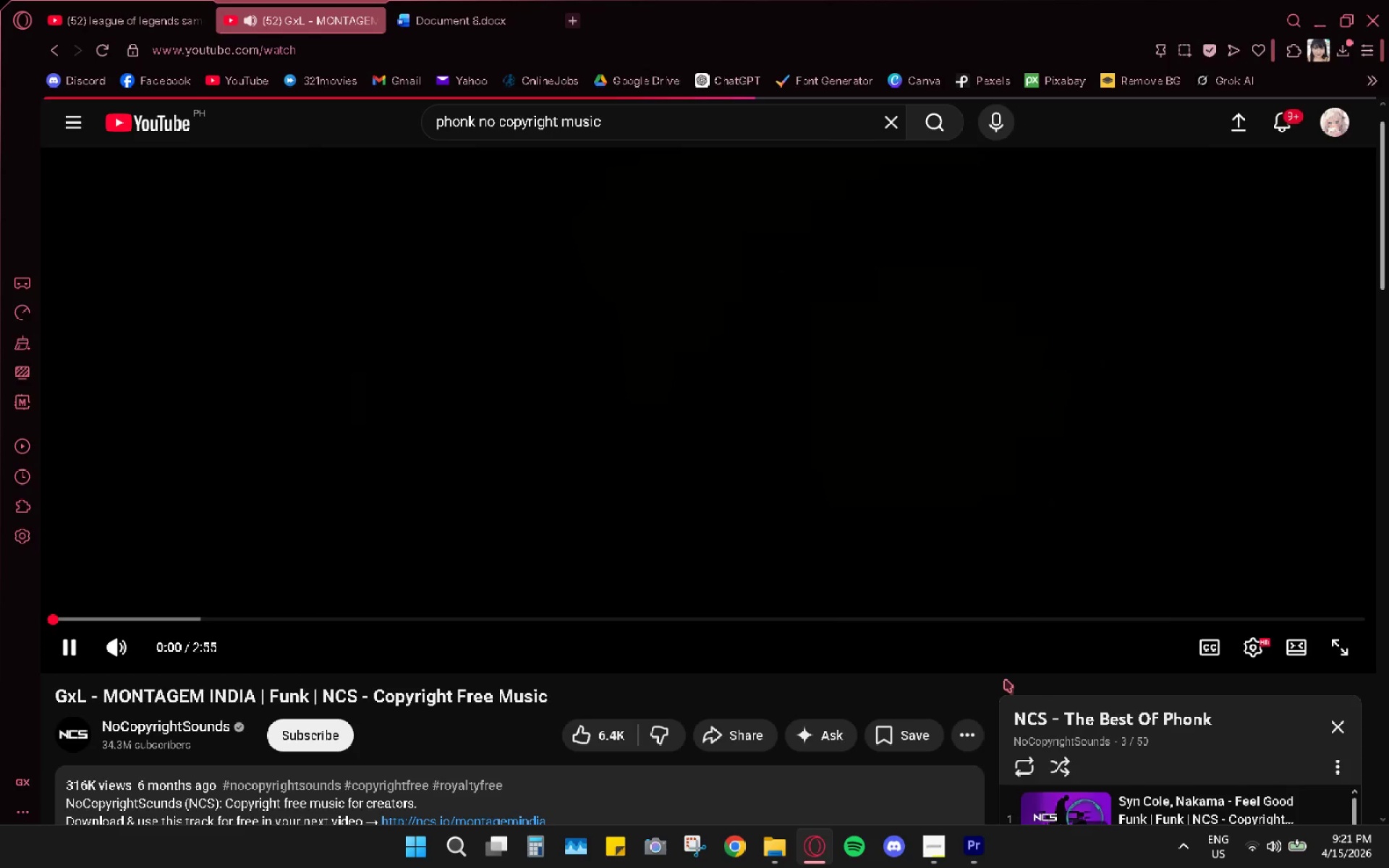 
left_click([118, 621])
 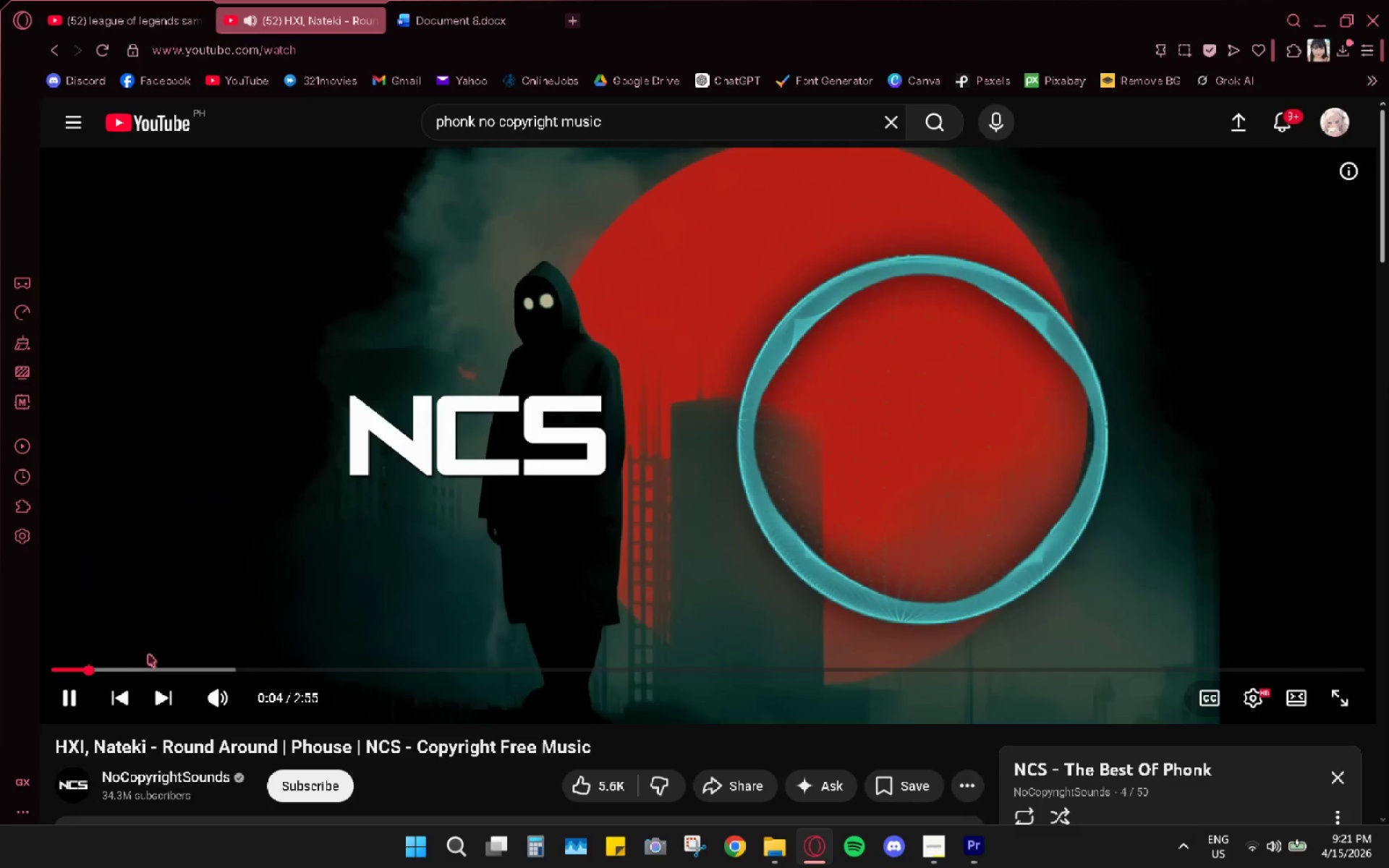 
wait(6.16)
 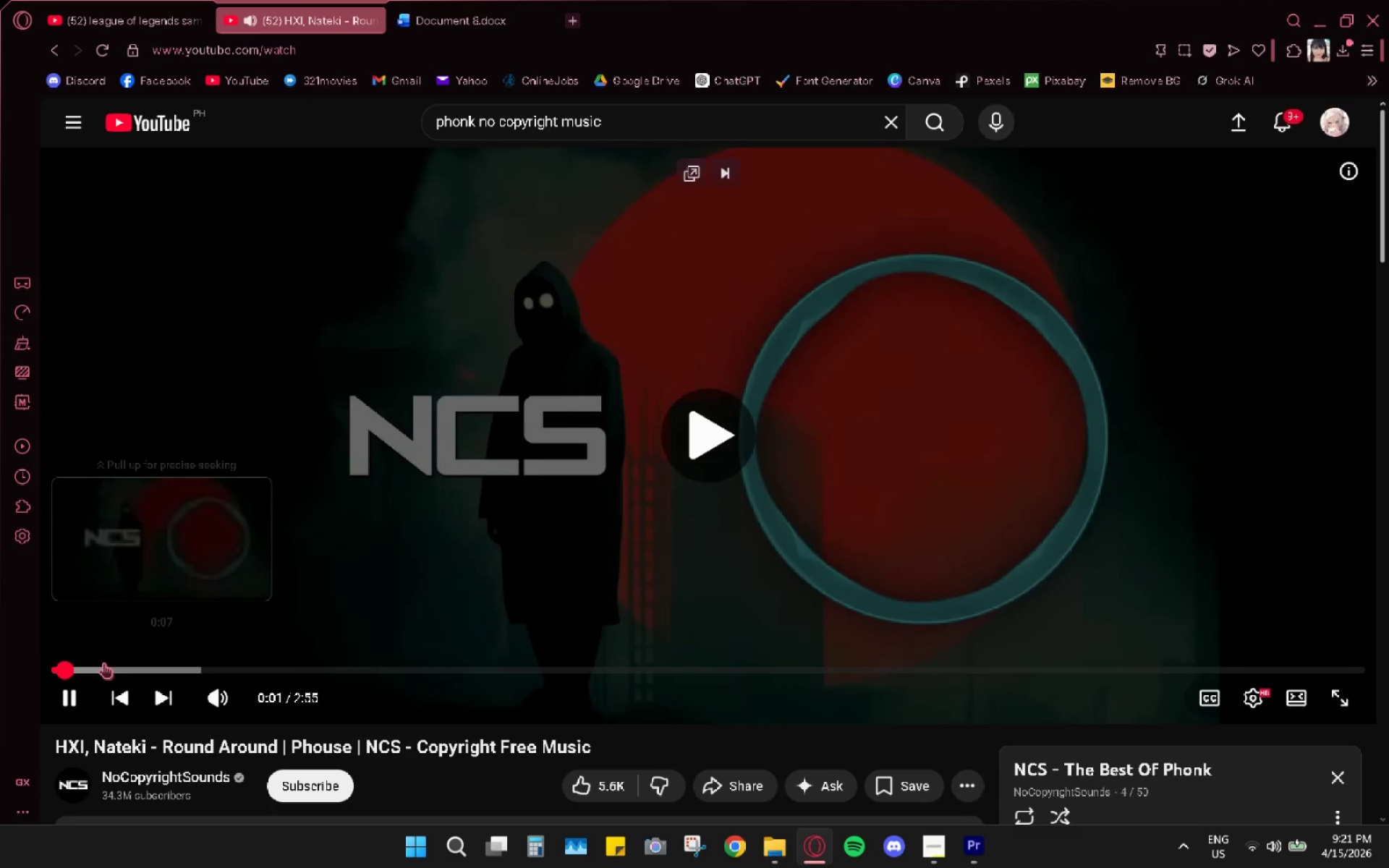 
left_click([120, 11])
 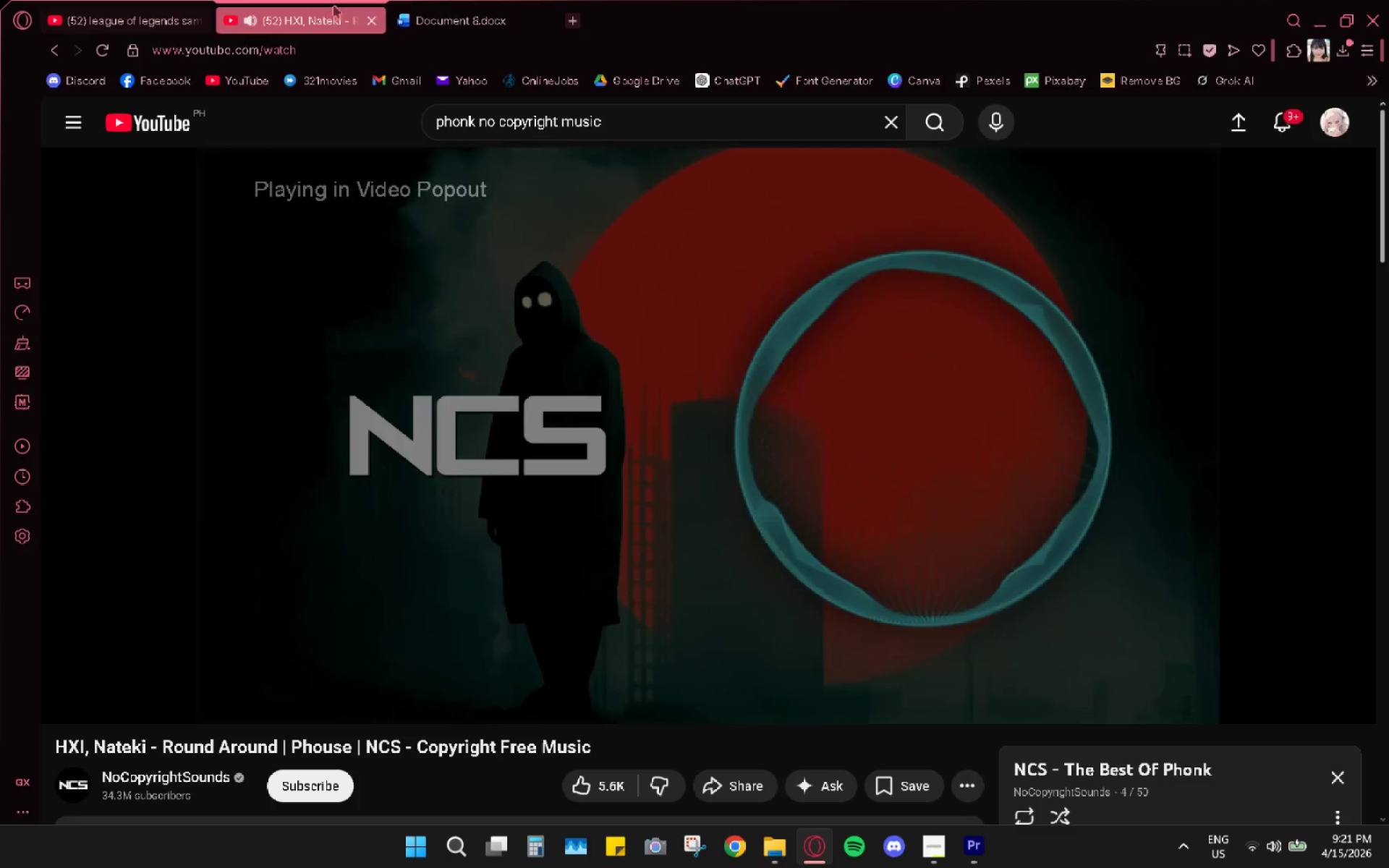 
double_click([496, 10])
 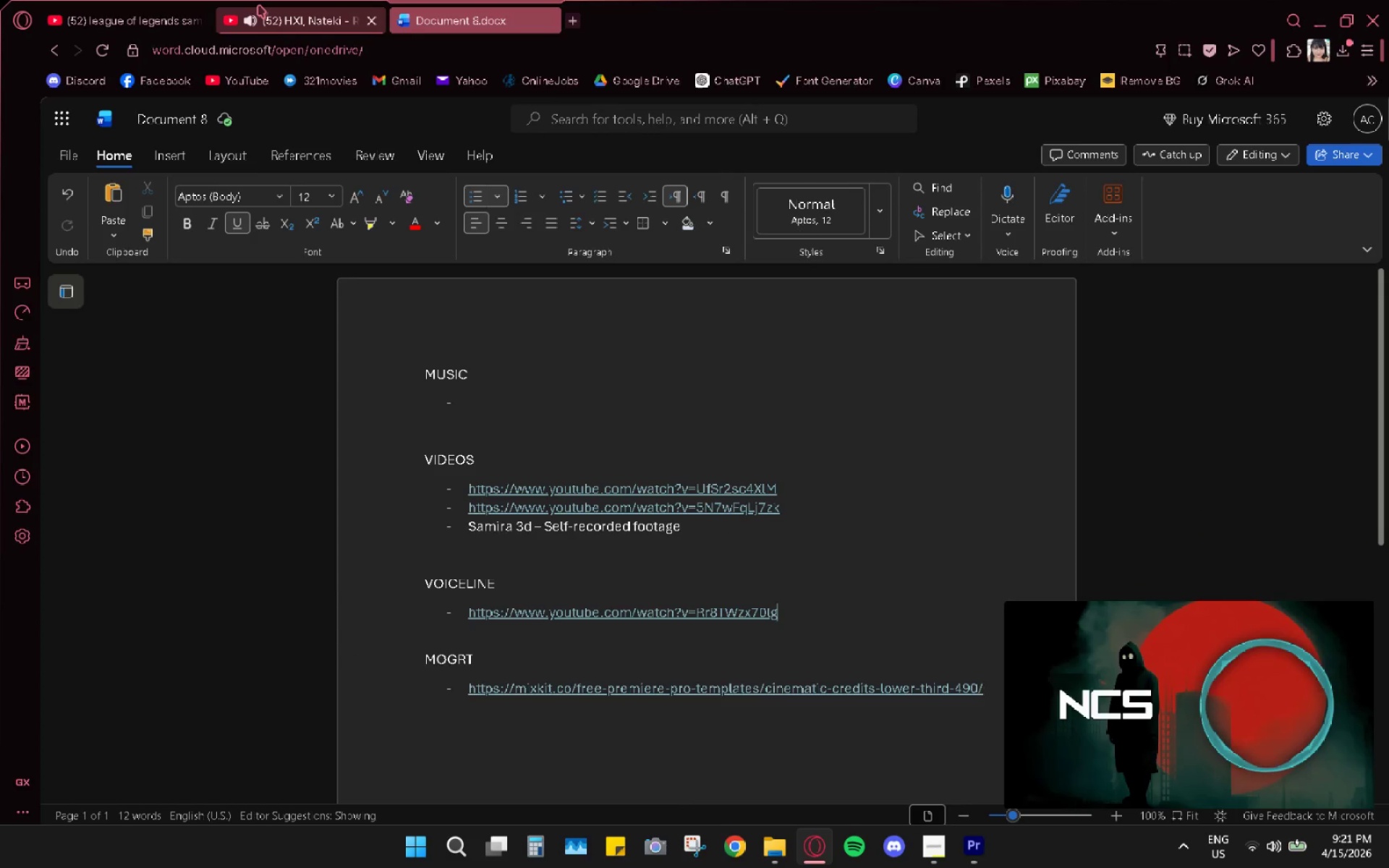 
left_click([258, 5])
 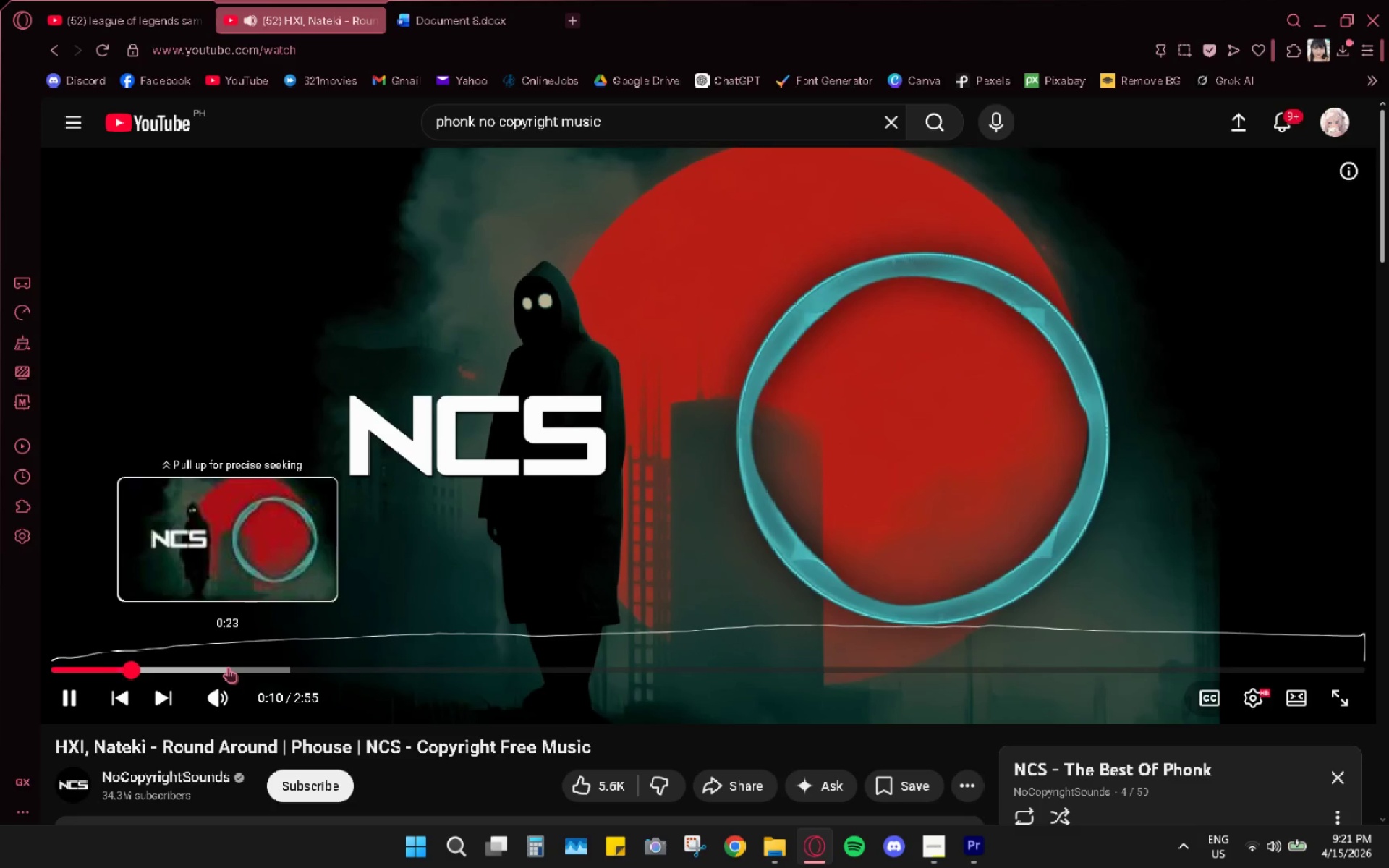 
left_click([228, 667])
 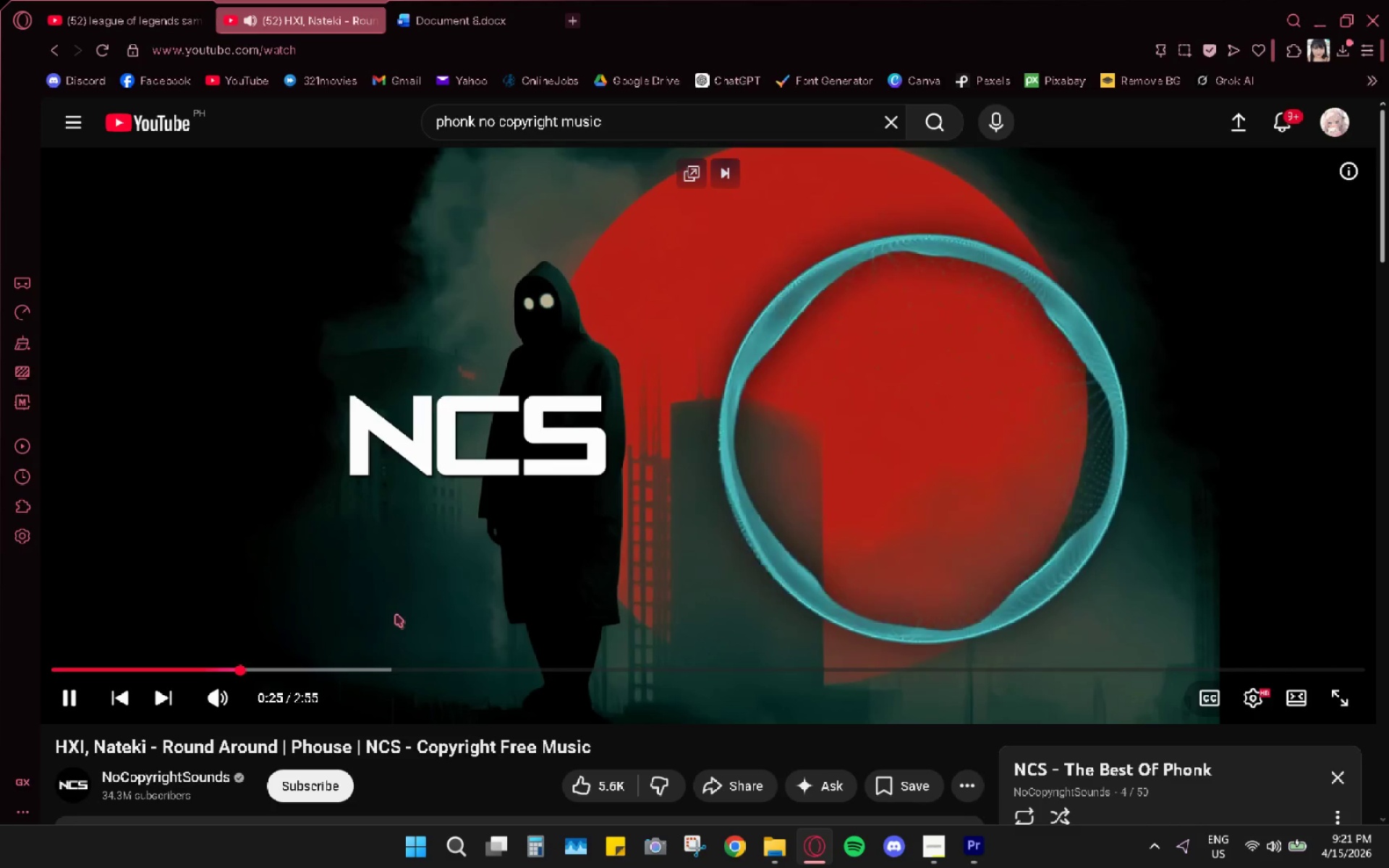 
scroll: coordinate [1180, 542], scroll_direction: down, amount: 4.0
 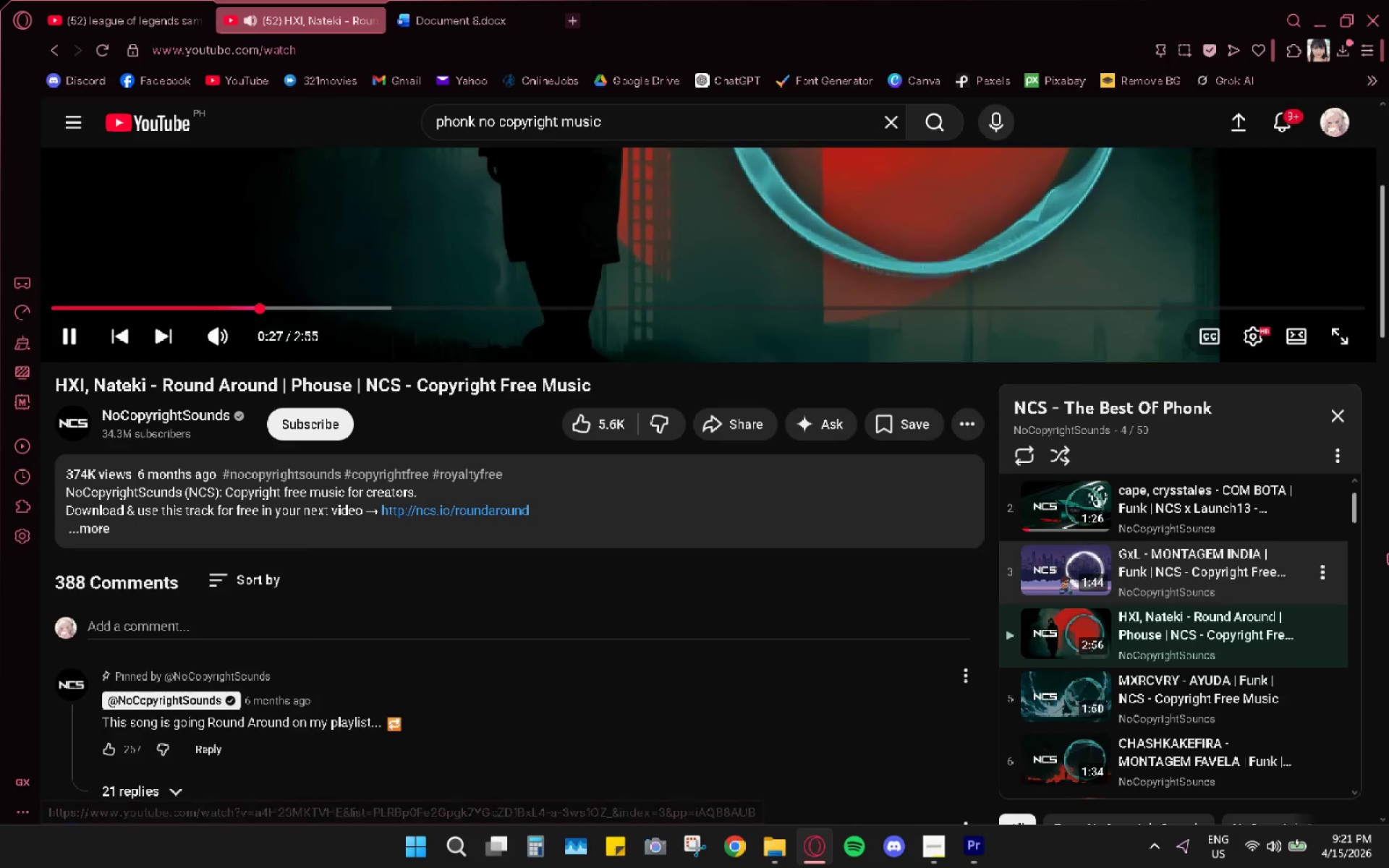 
left_click([1055, 692])
 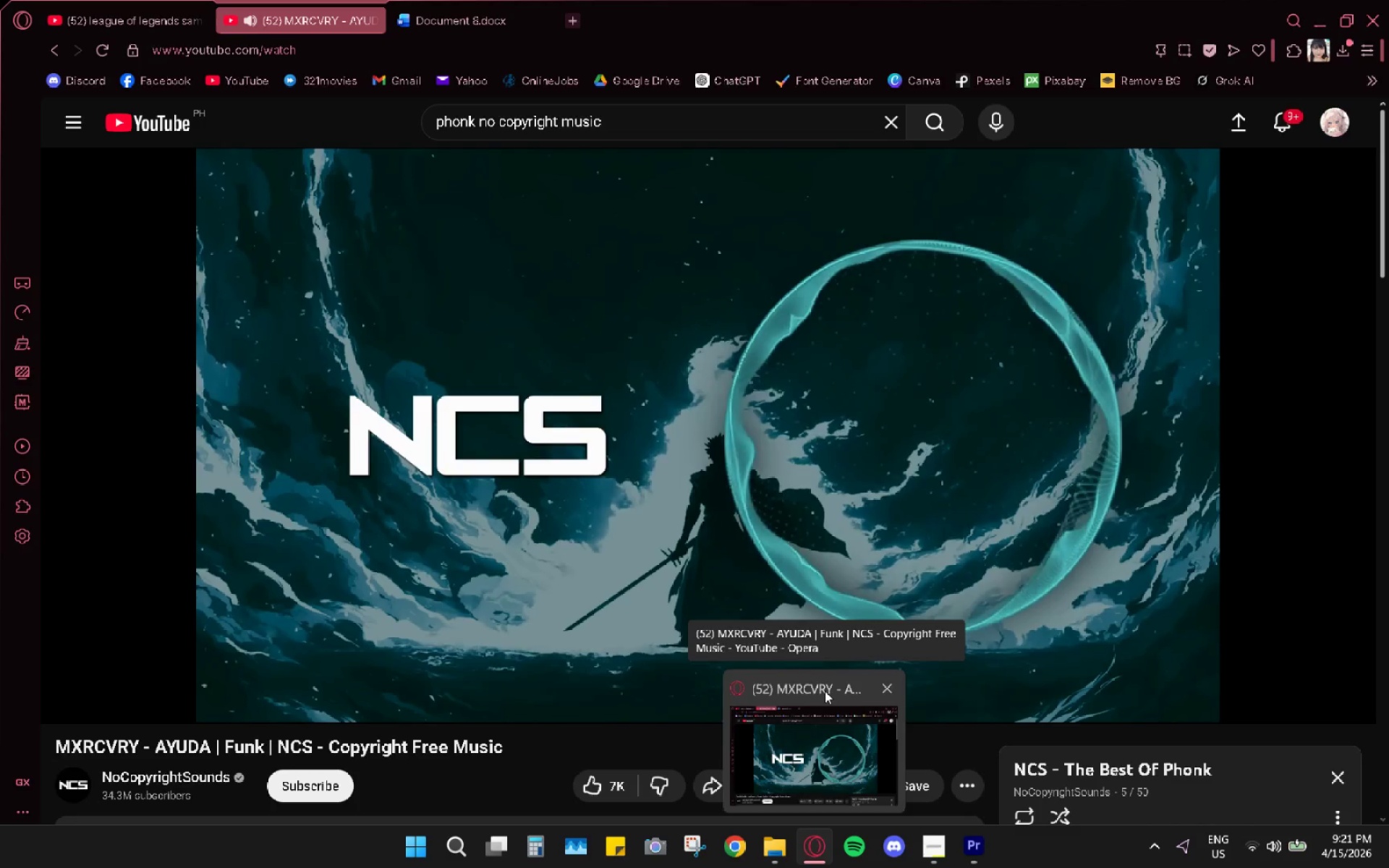 
wait(17.2)
 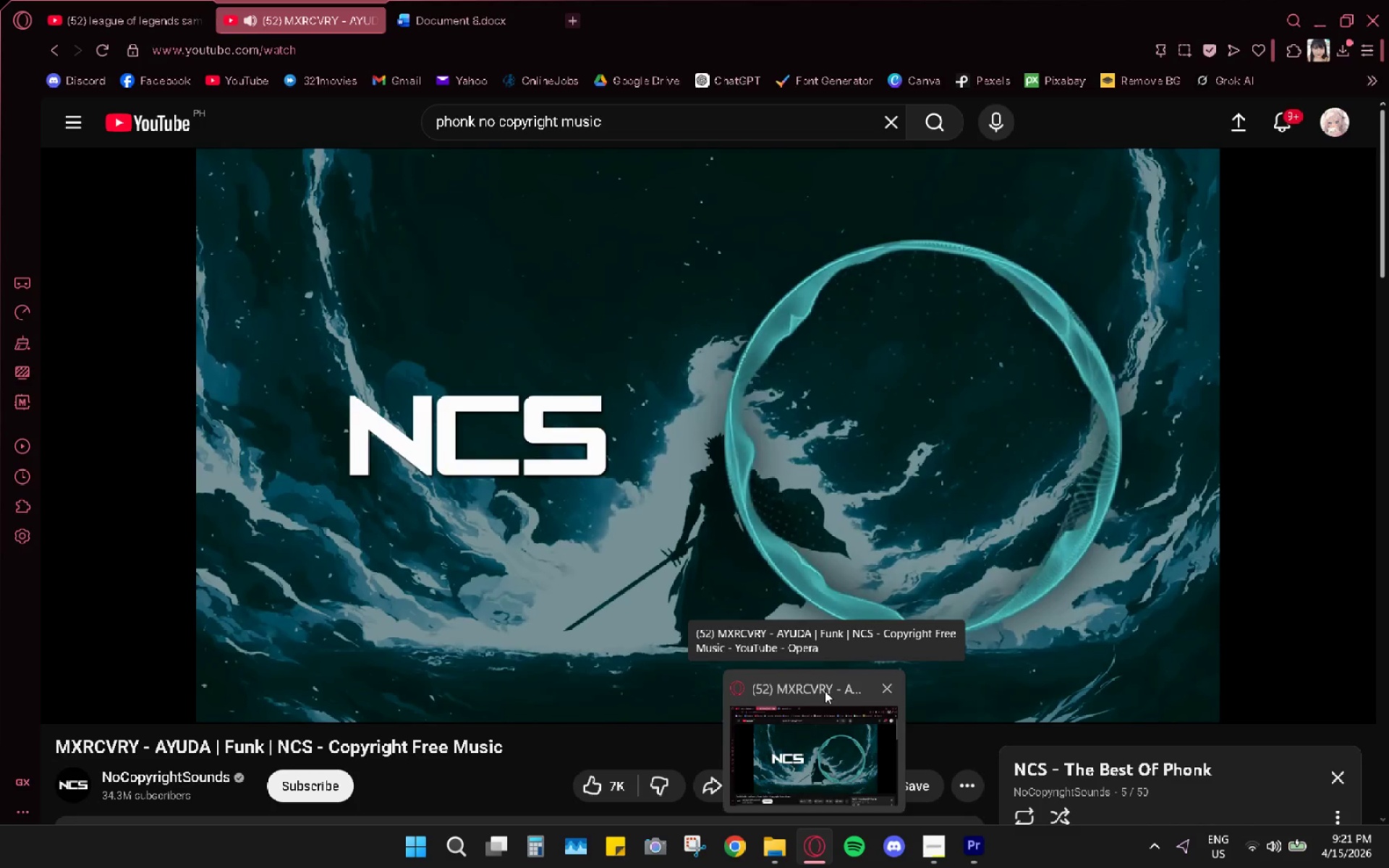 
key(Space)
 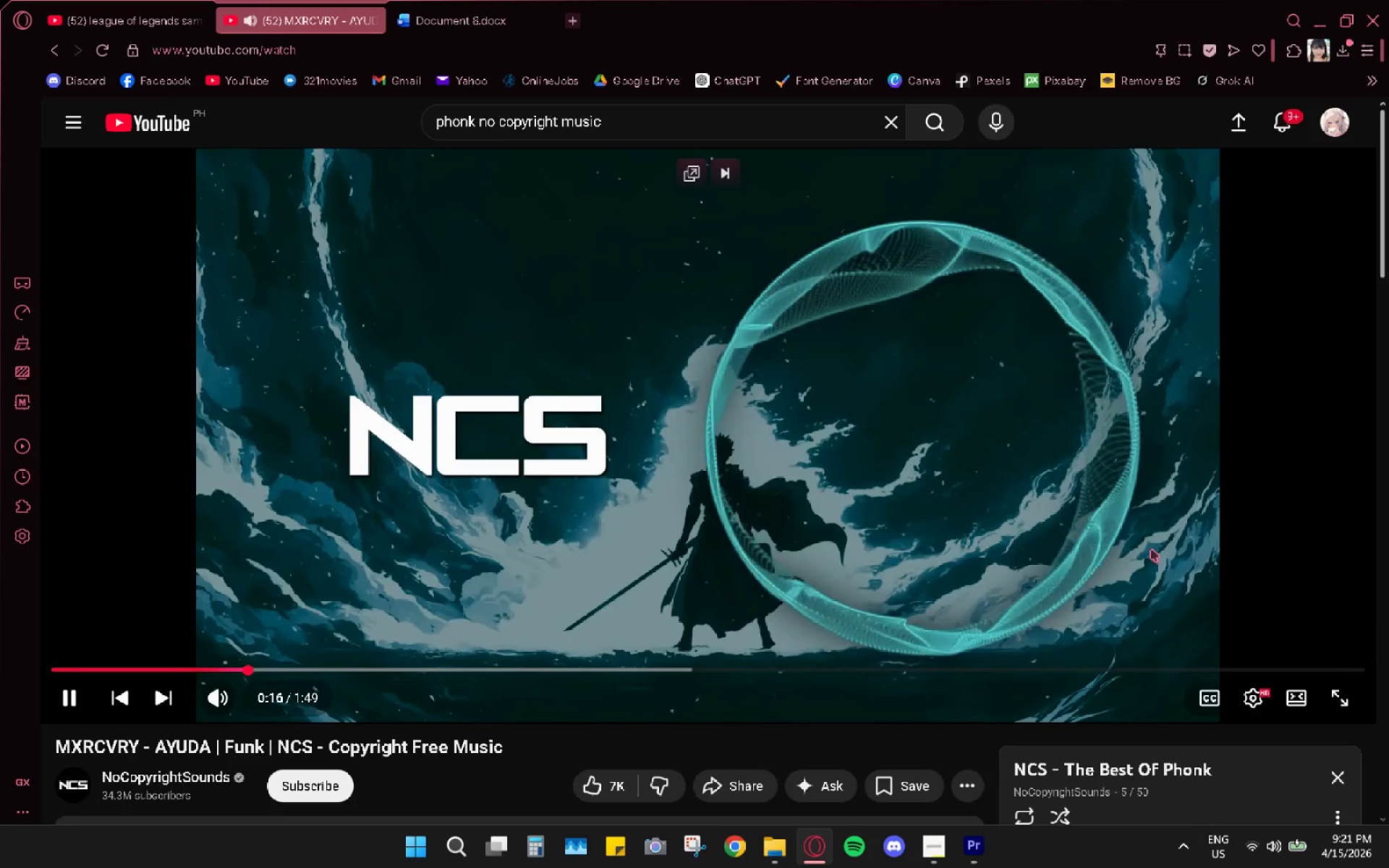 
scroll: coordinate [1362, 618], scroll_direction: down, amount: 15.0
 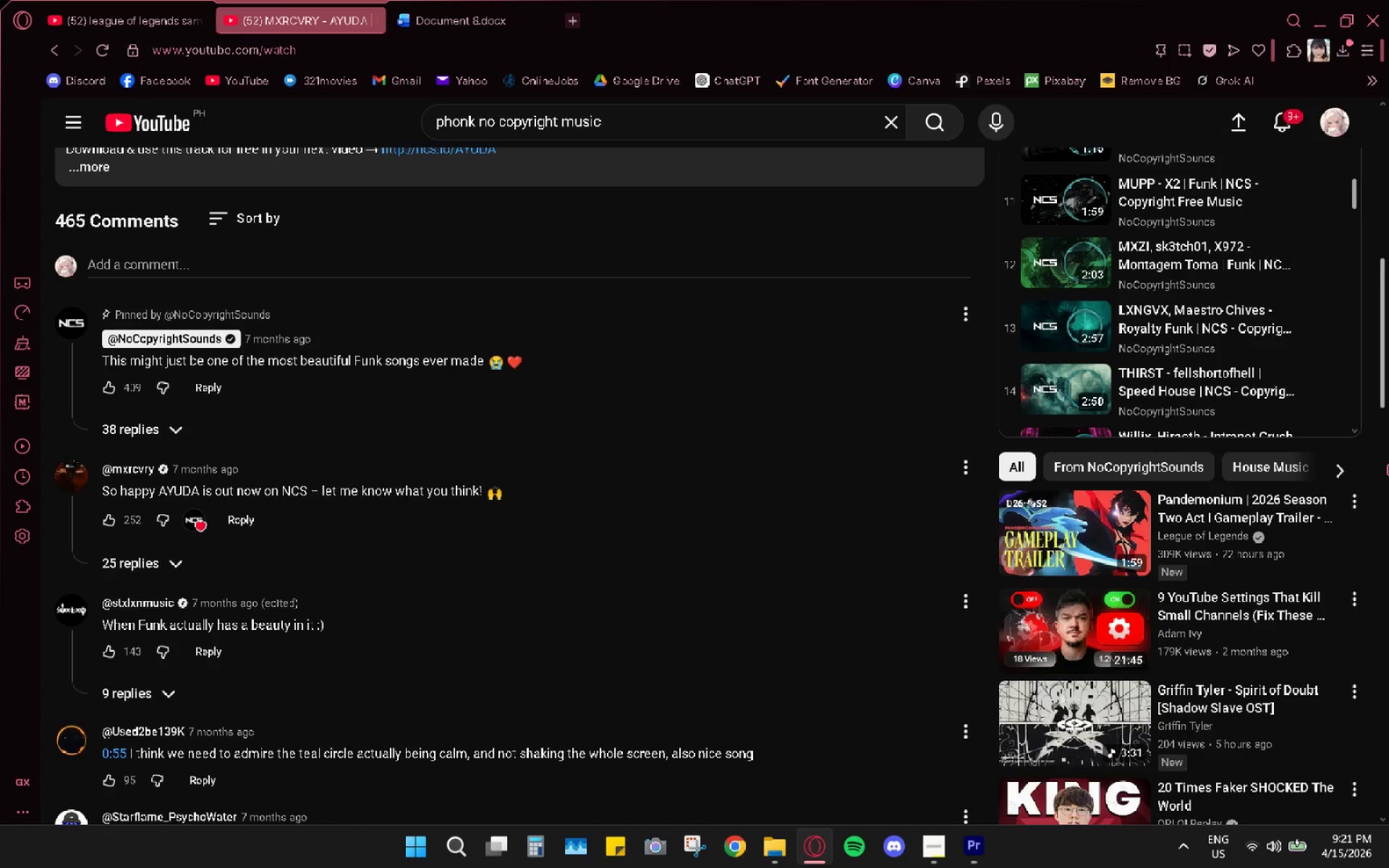 
scroll: coordinate [1280, 445], scroll_direction: up, amount: 7.0